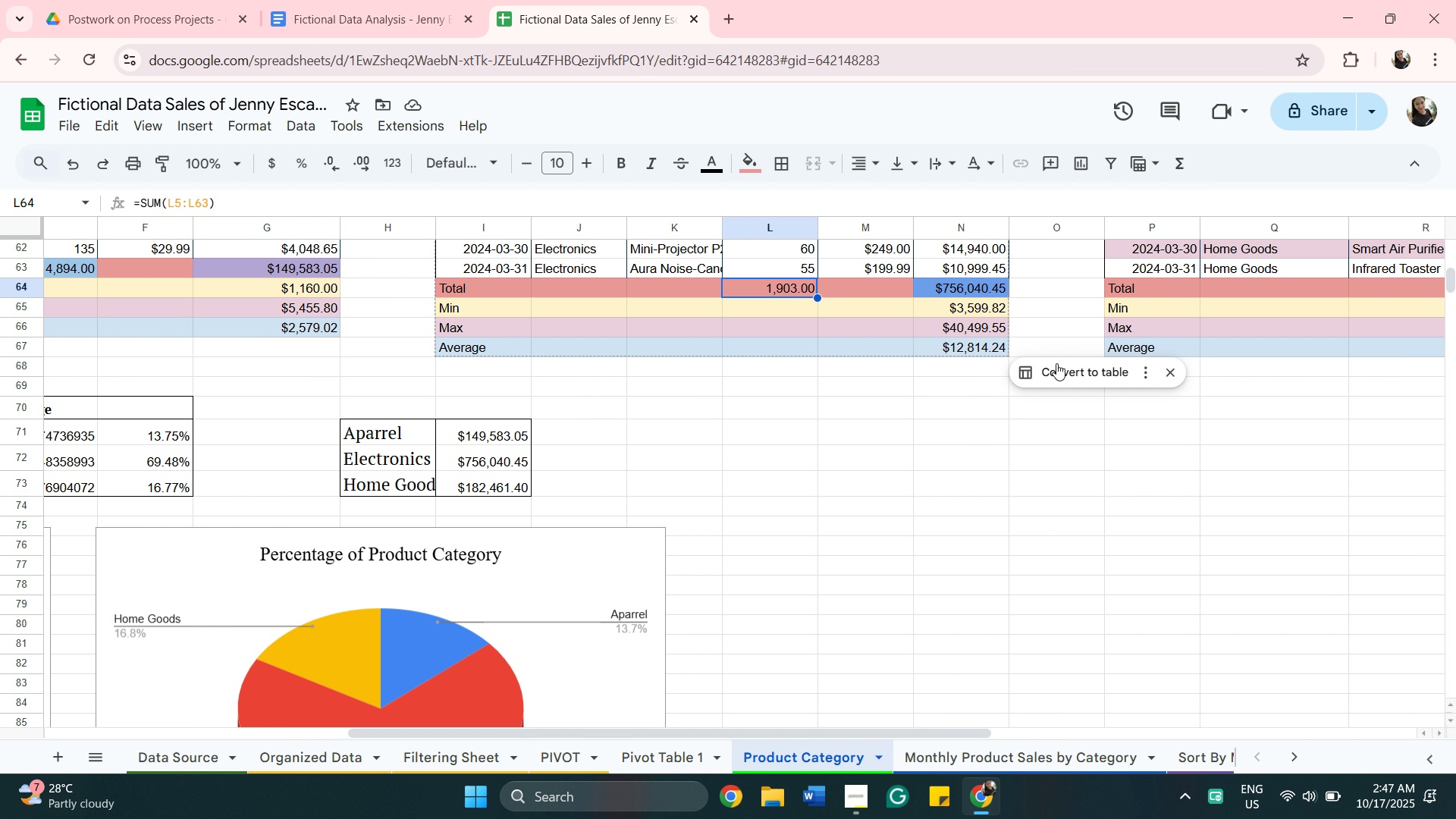 
wait(5.79)
 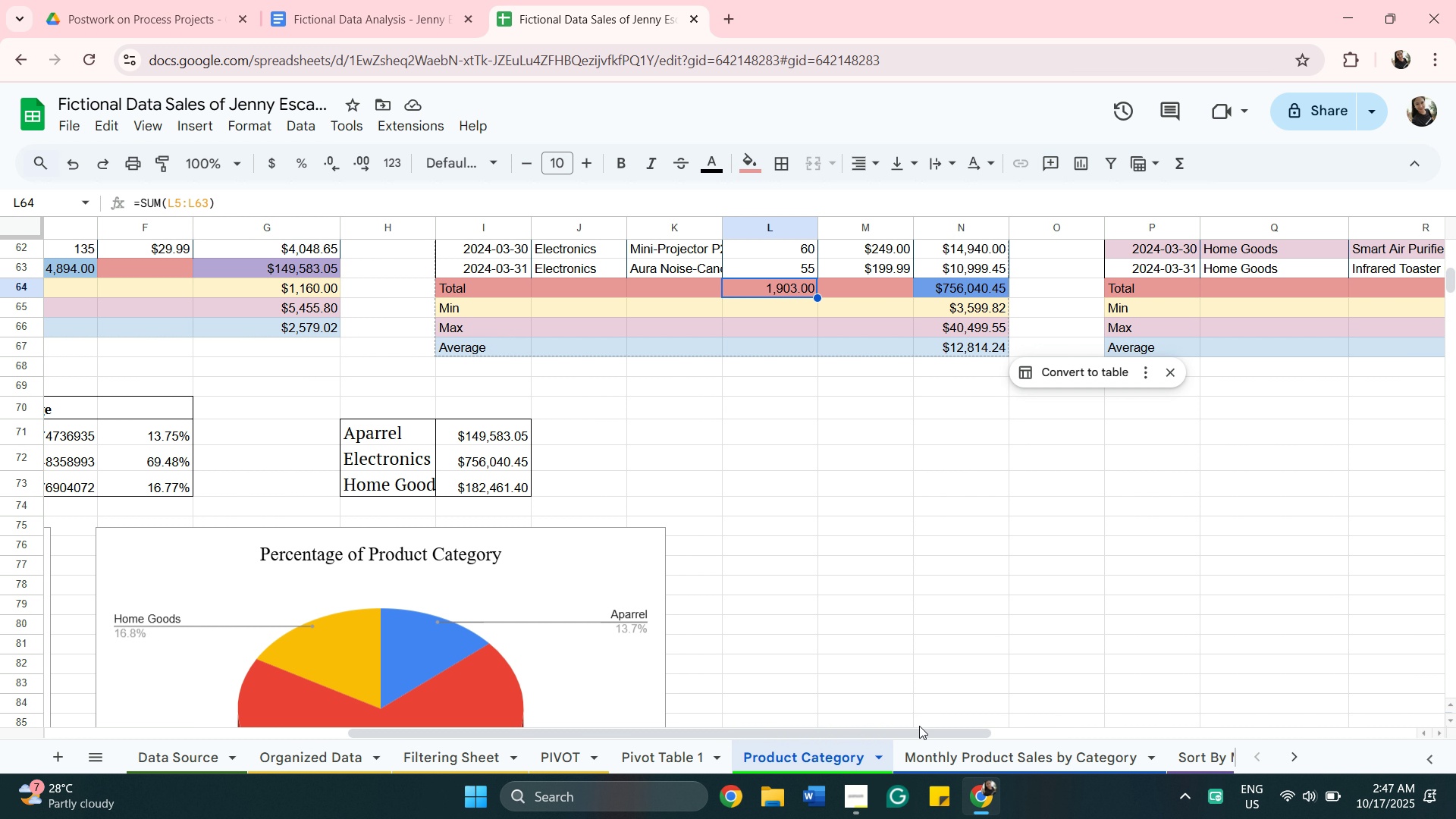 
left_click([755, 163])
 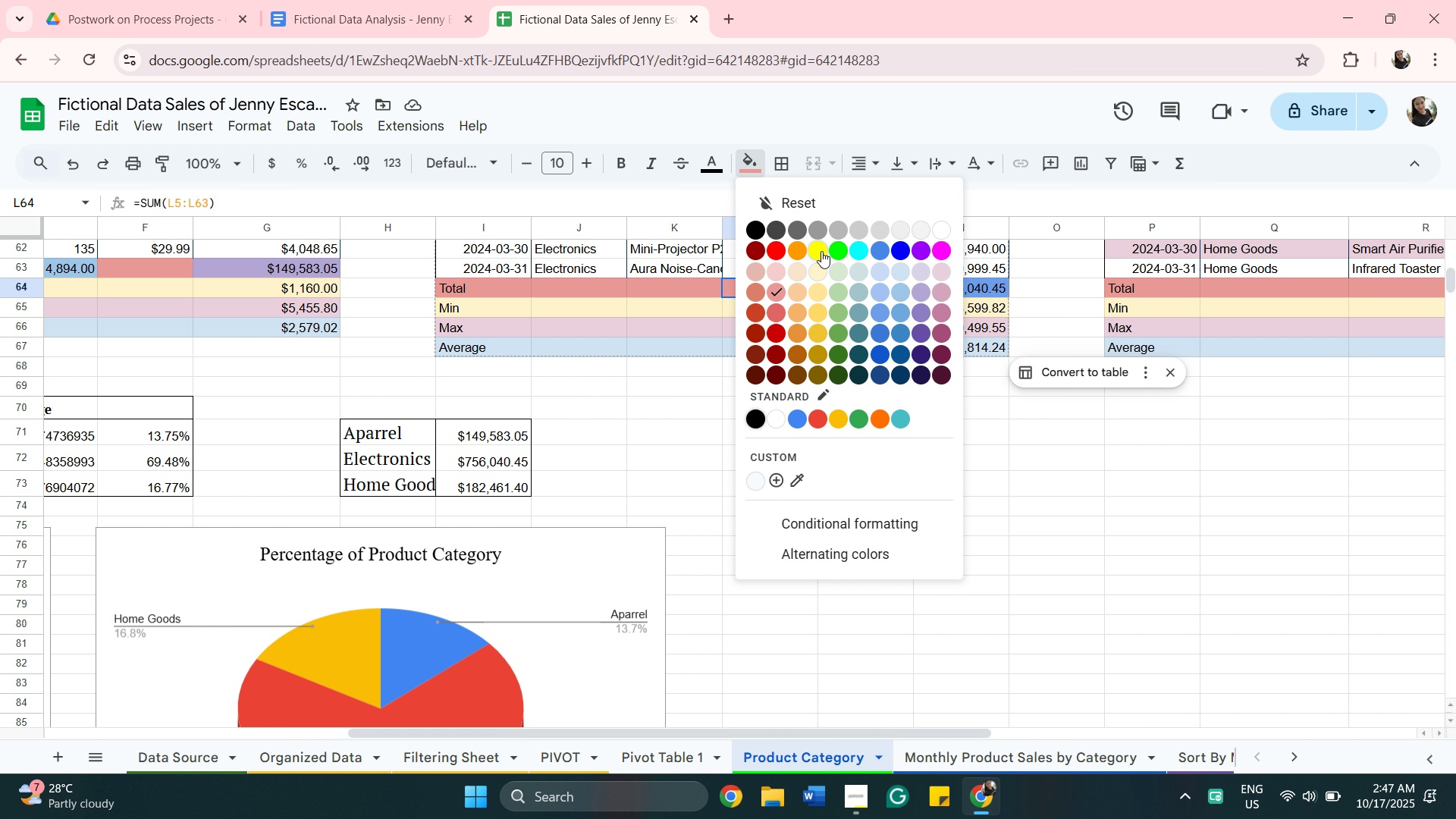 
left_click([821, 251])
 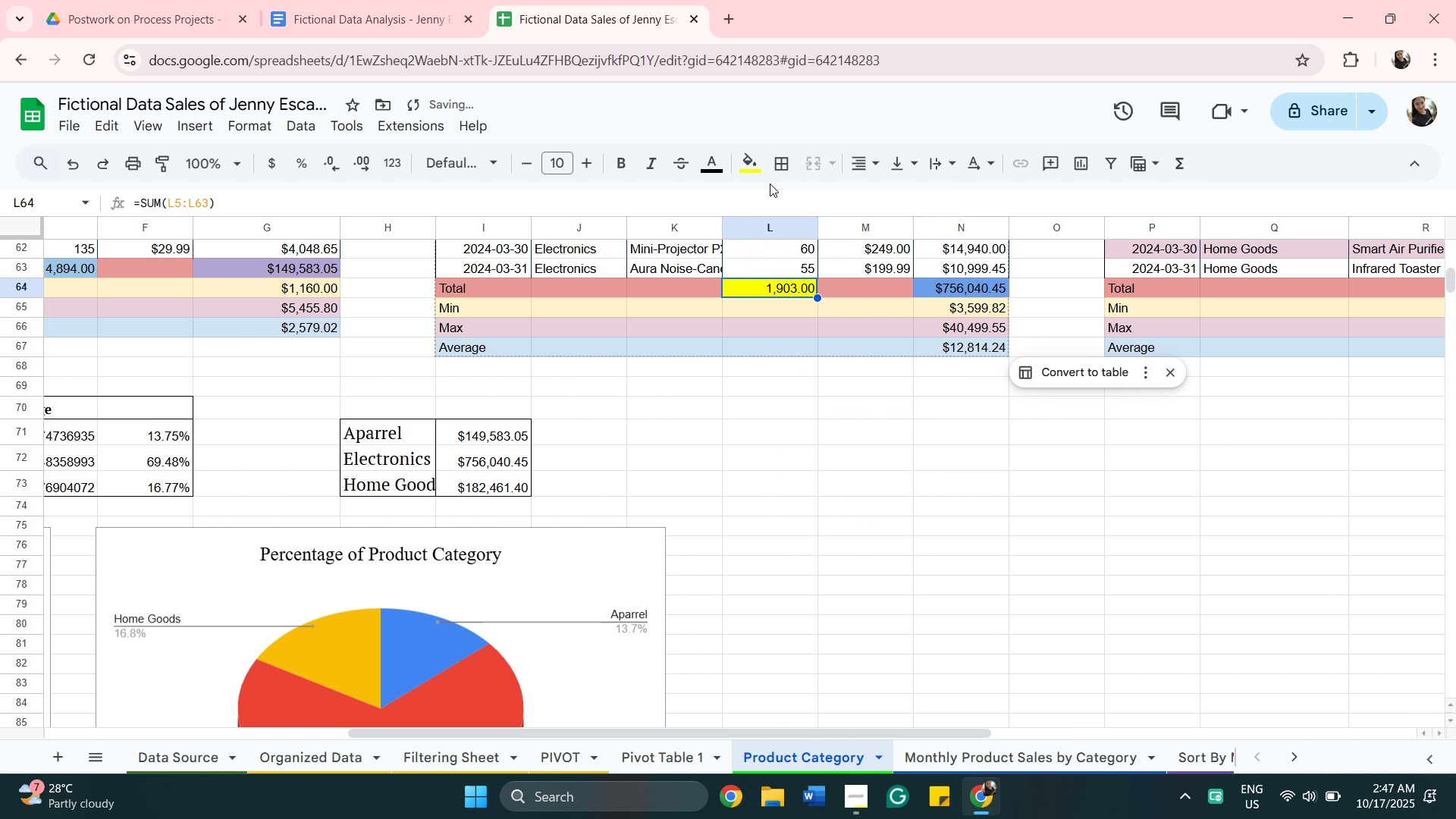 
left_click([758, 168])
 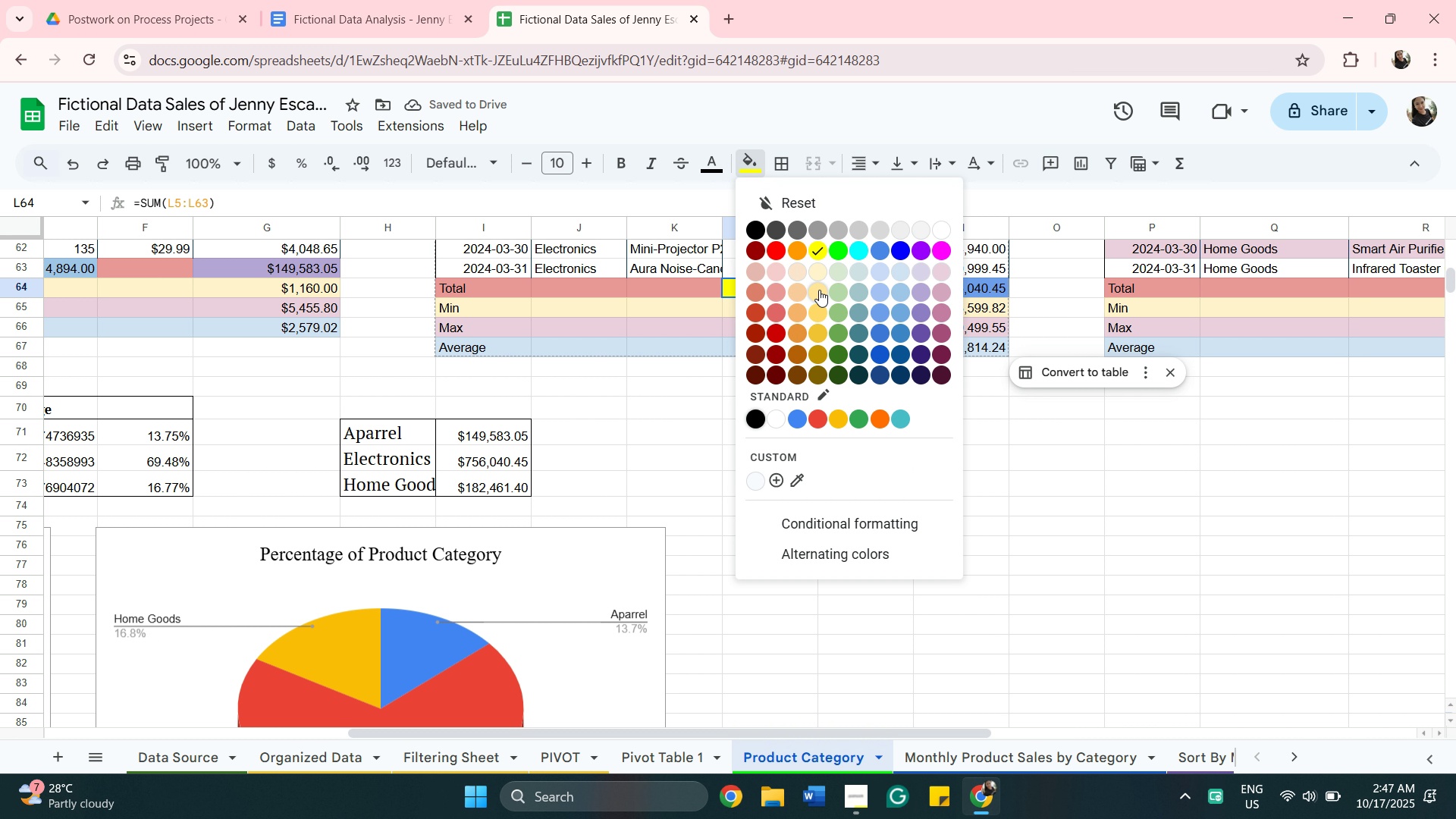 
left_click([819, 290])
 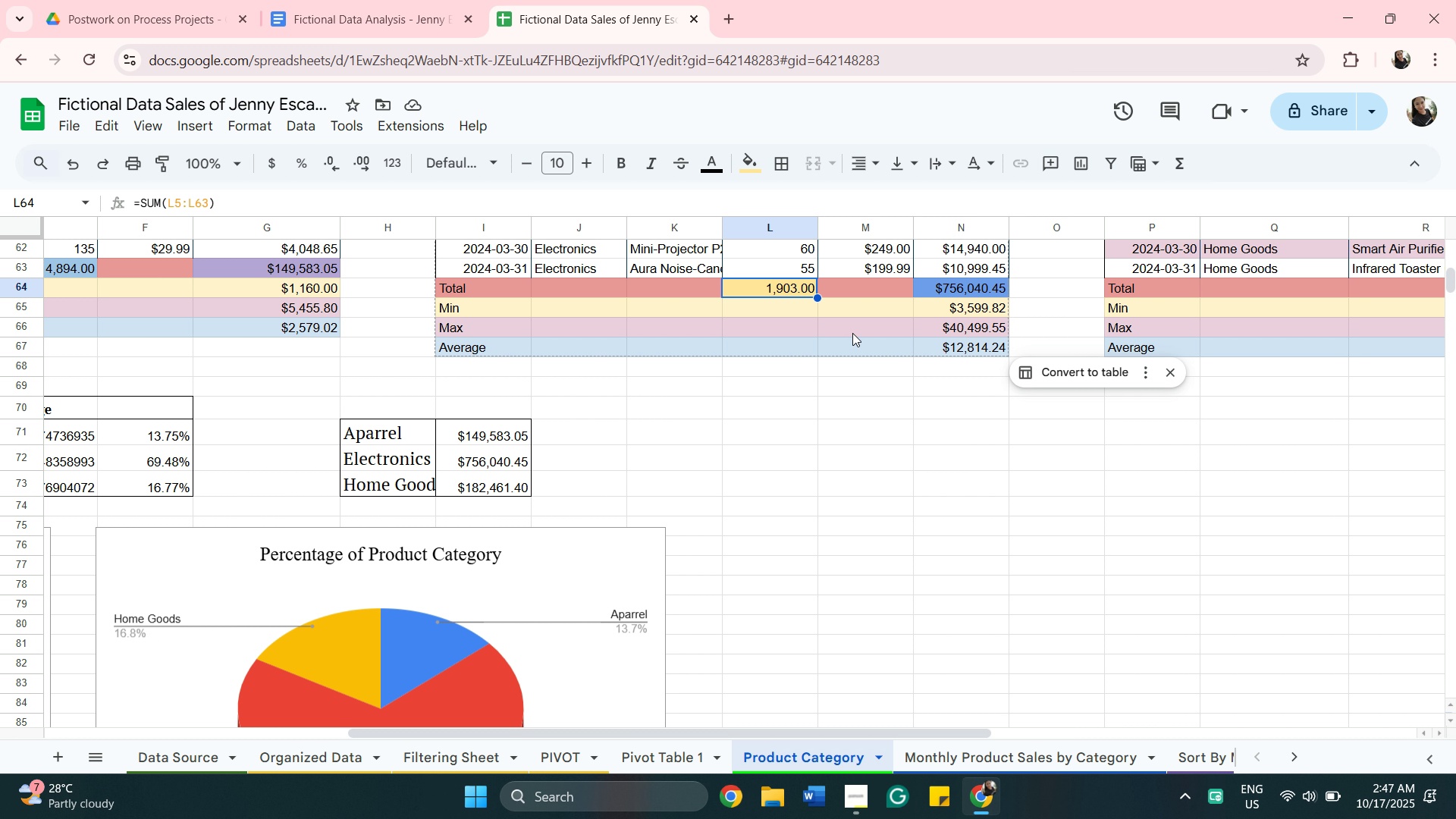 
wait(10.86)
 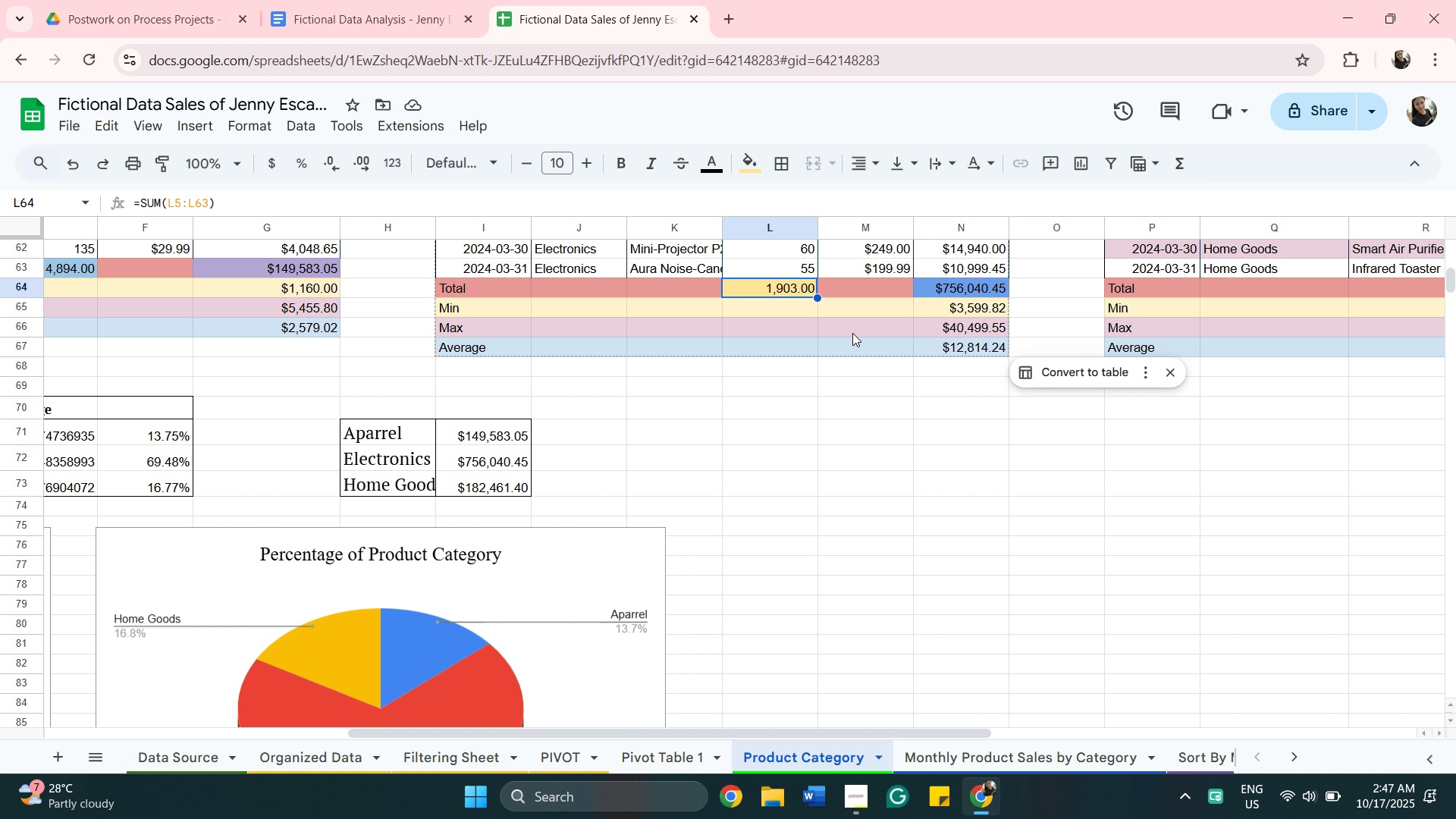 
left_click_drag(start_coordinate=[372, 730], to_coordinate=[177, 667])
 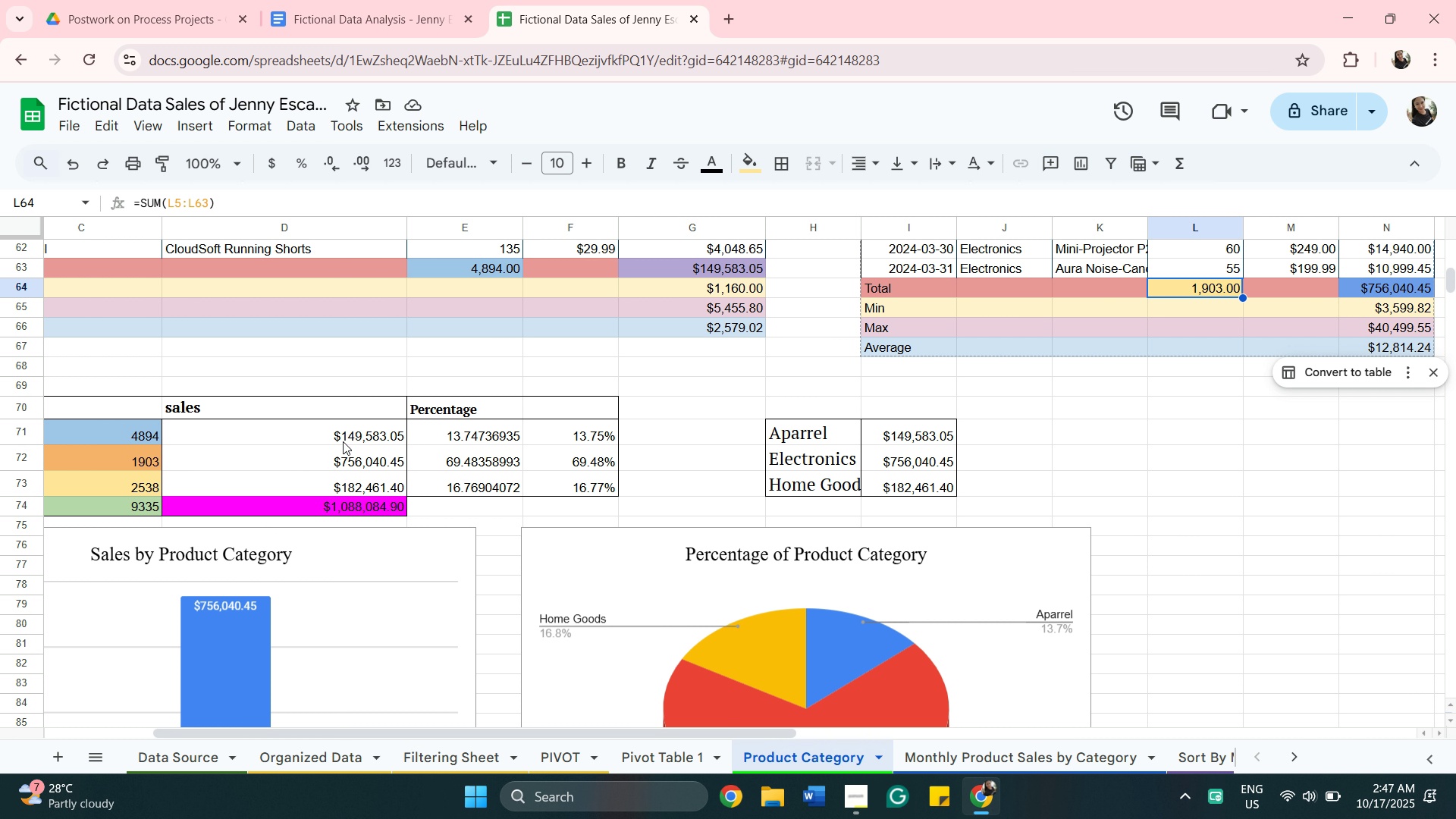 
wait(11.93)
 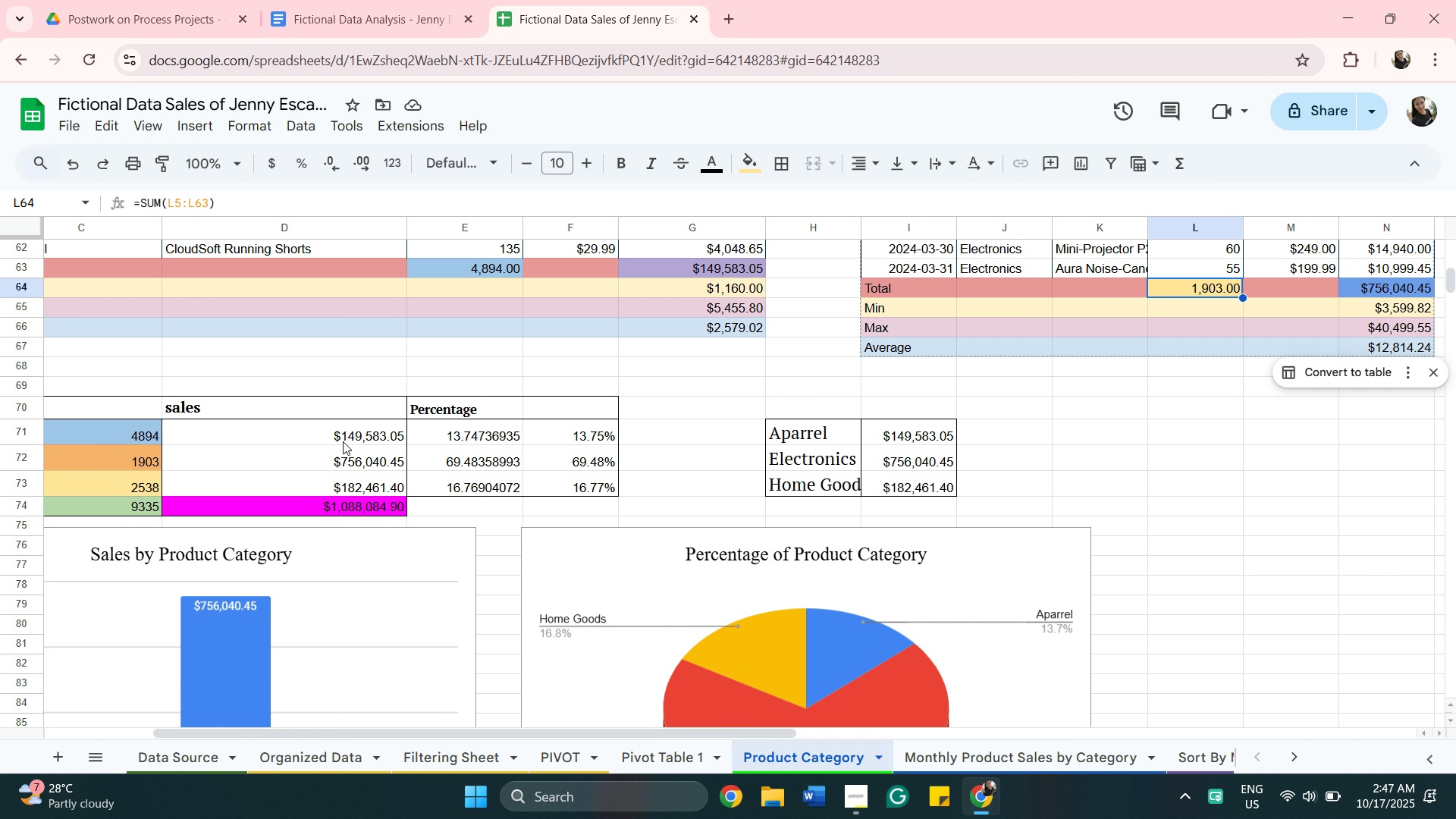 
left_click([634, 755])
 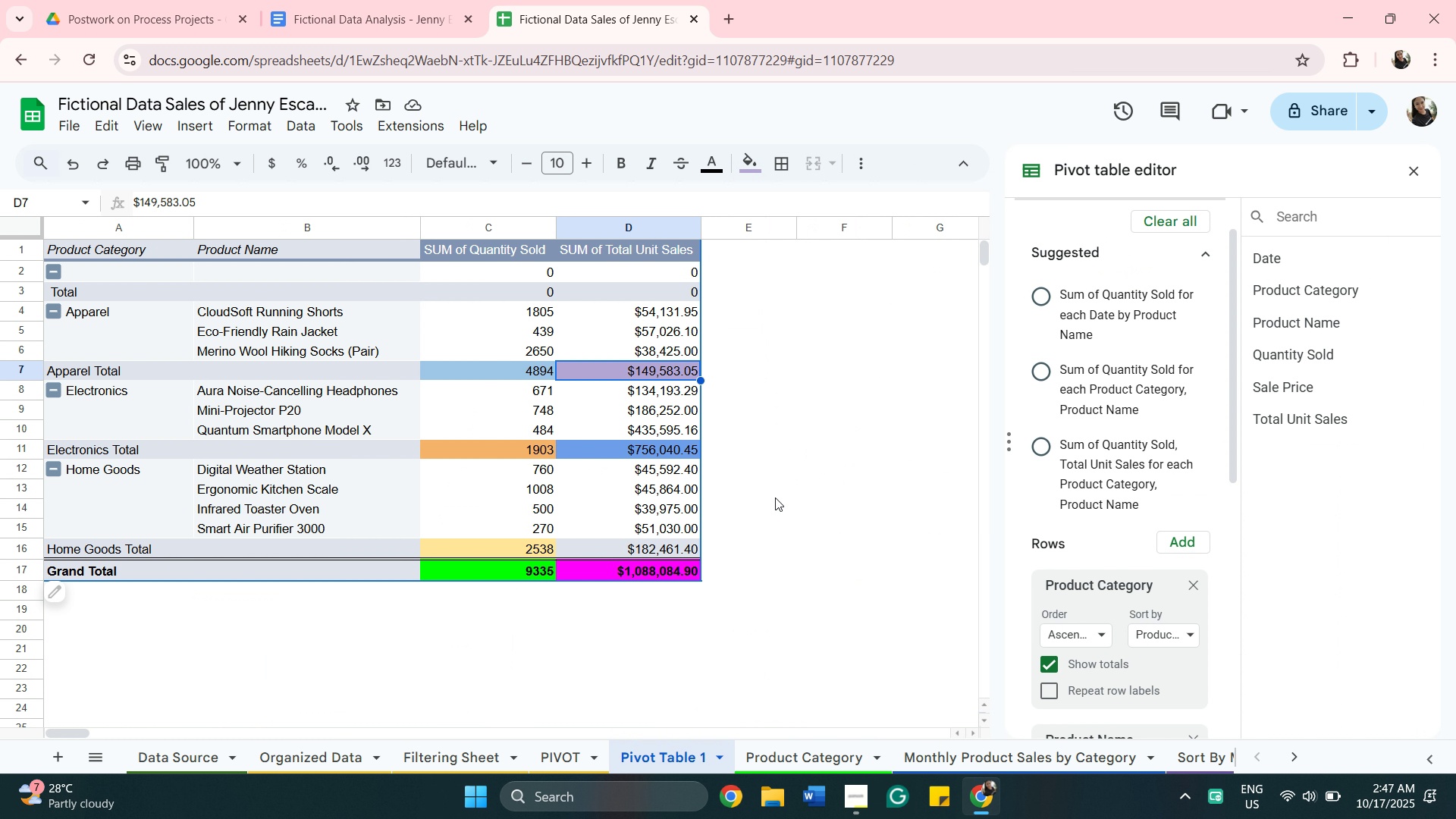 
wait(13.61)
 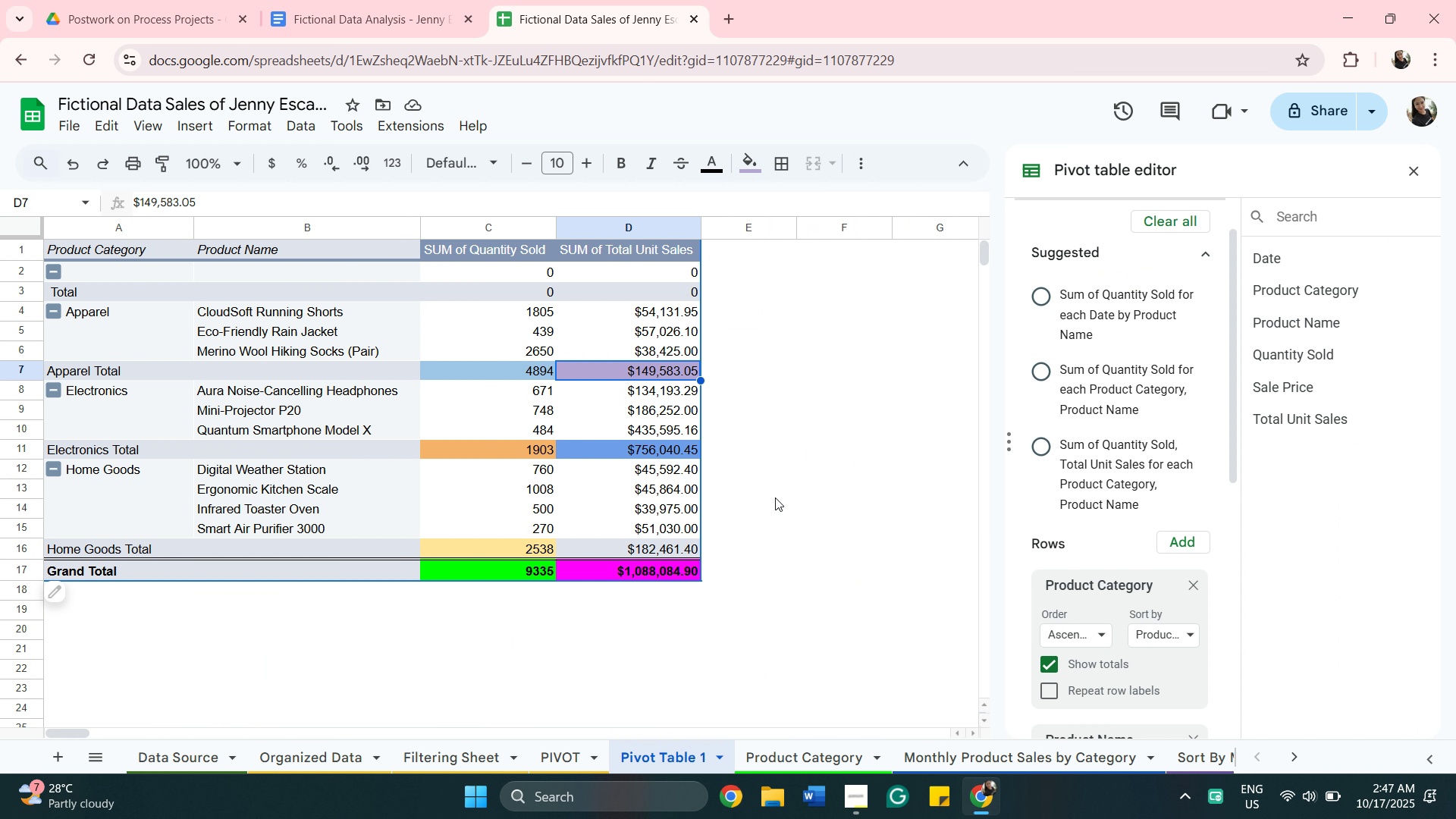 
left_click([105, 127])
 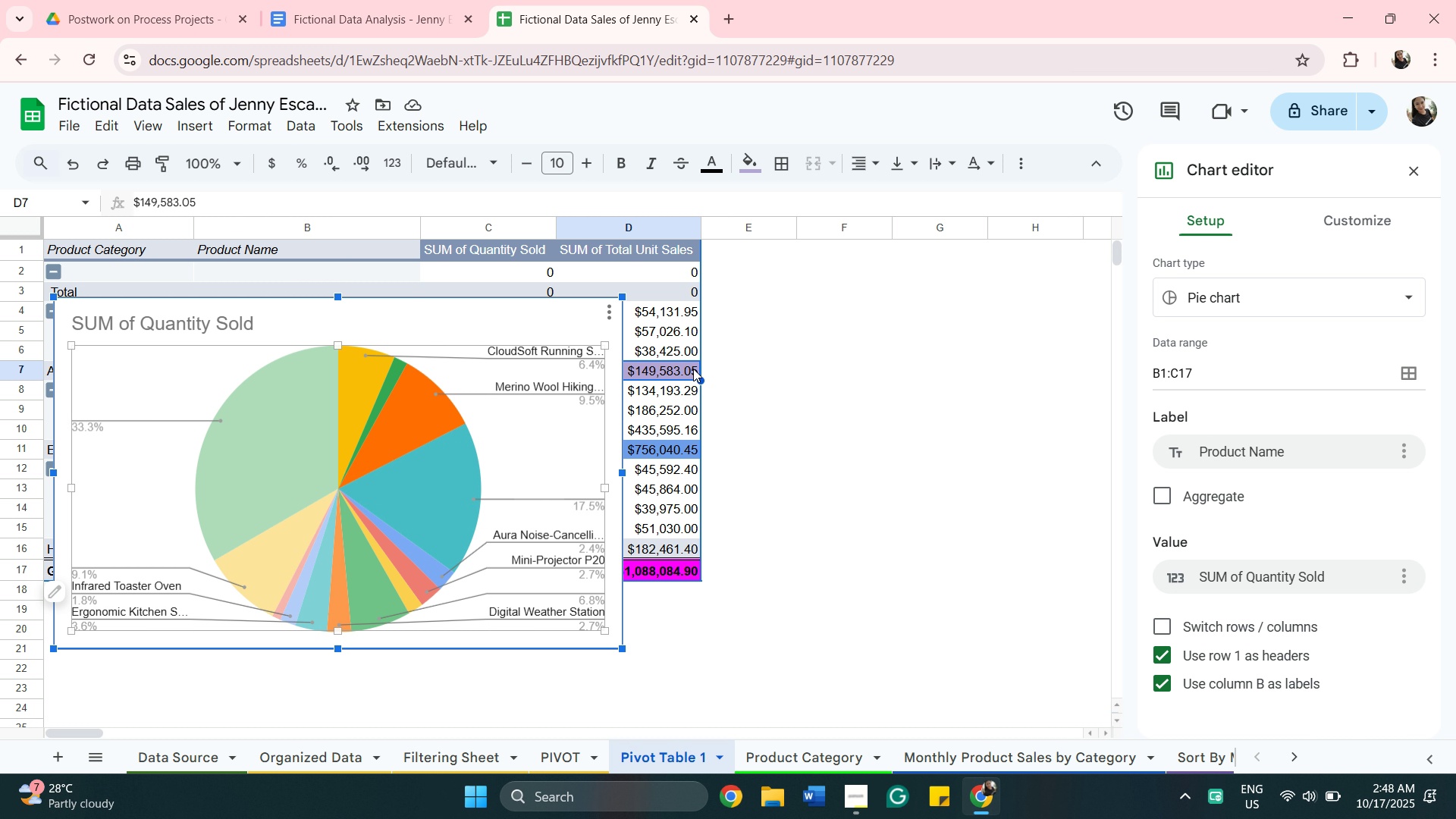 
wait(23.11)
 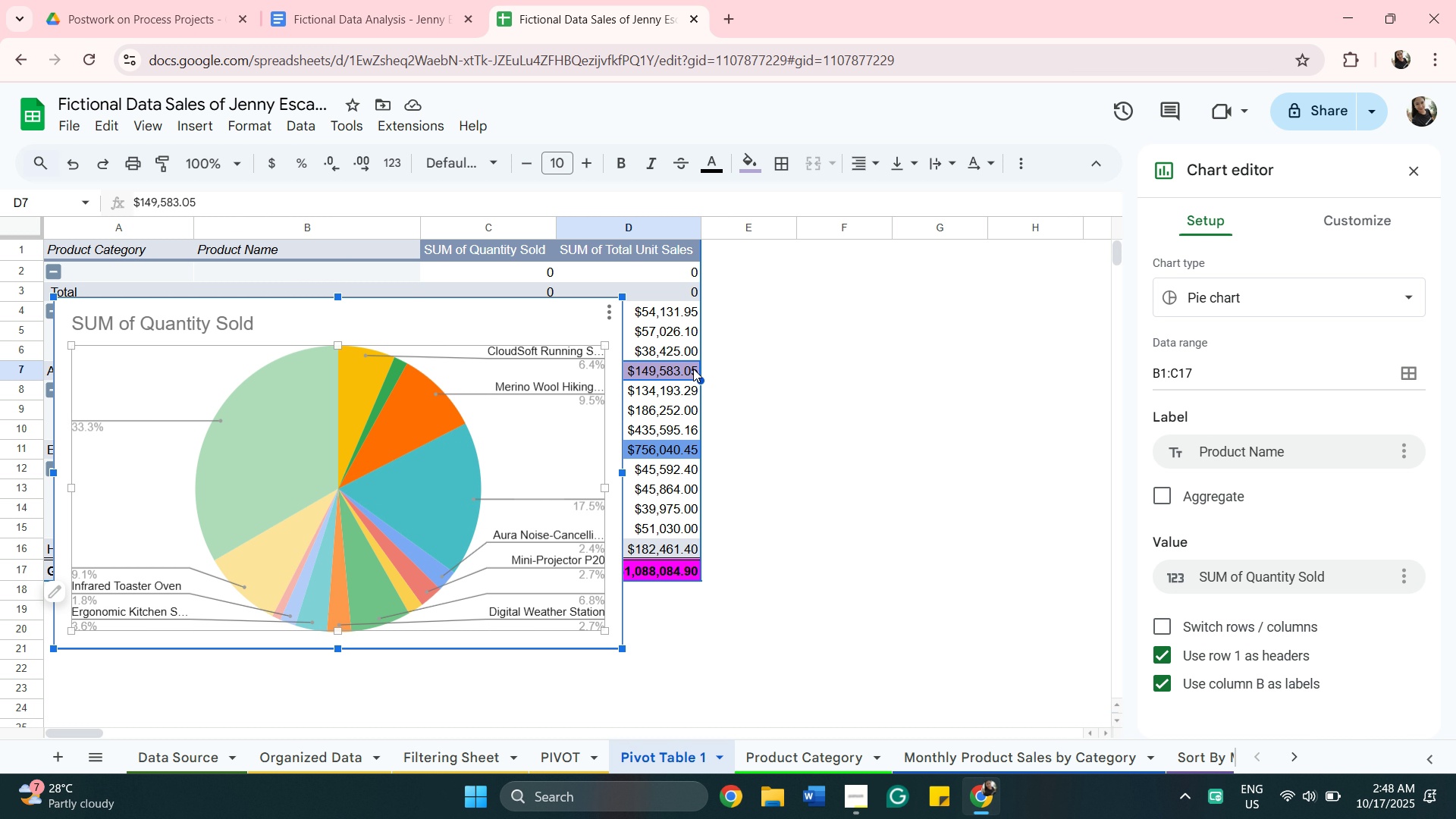 
left_click([1375, 303])
 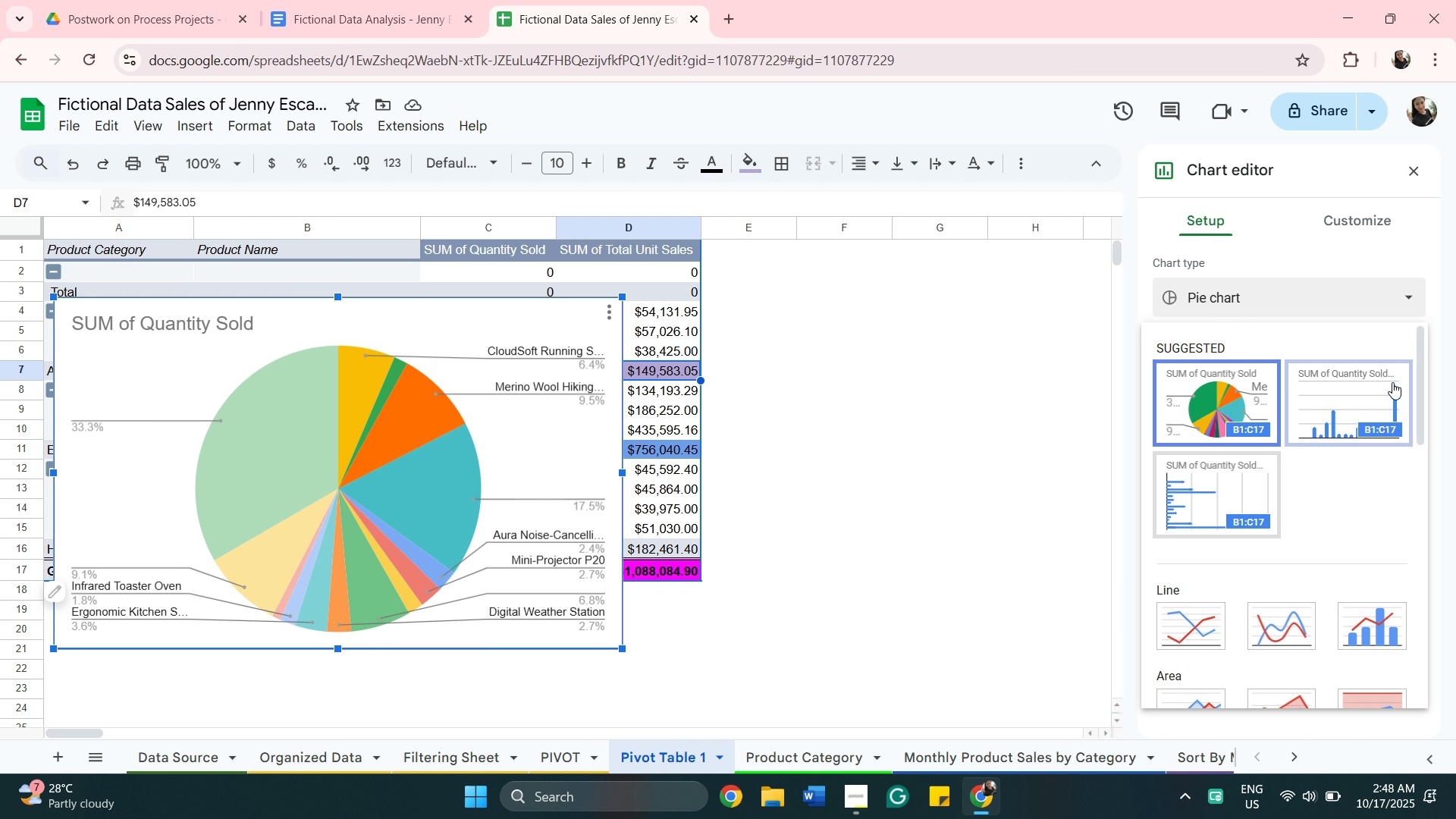 
scroll: coordinate [1287, 590], scroll_direction: down, amount: 6.0
 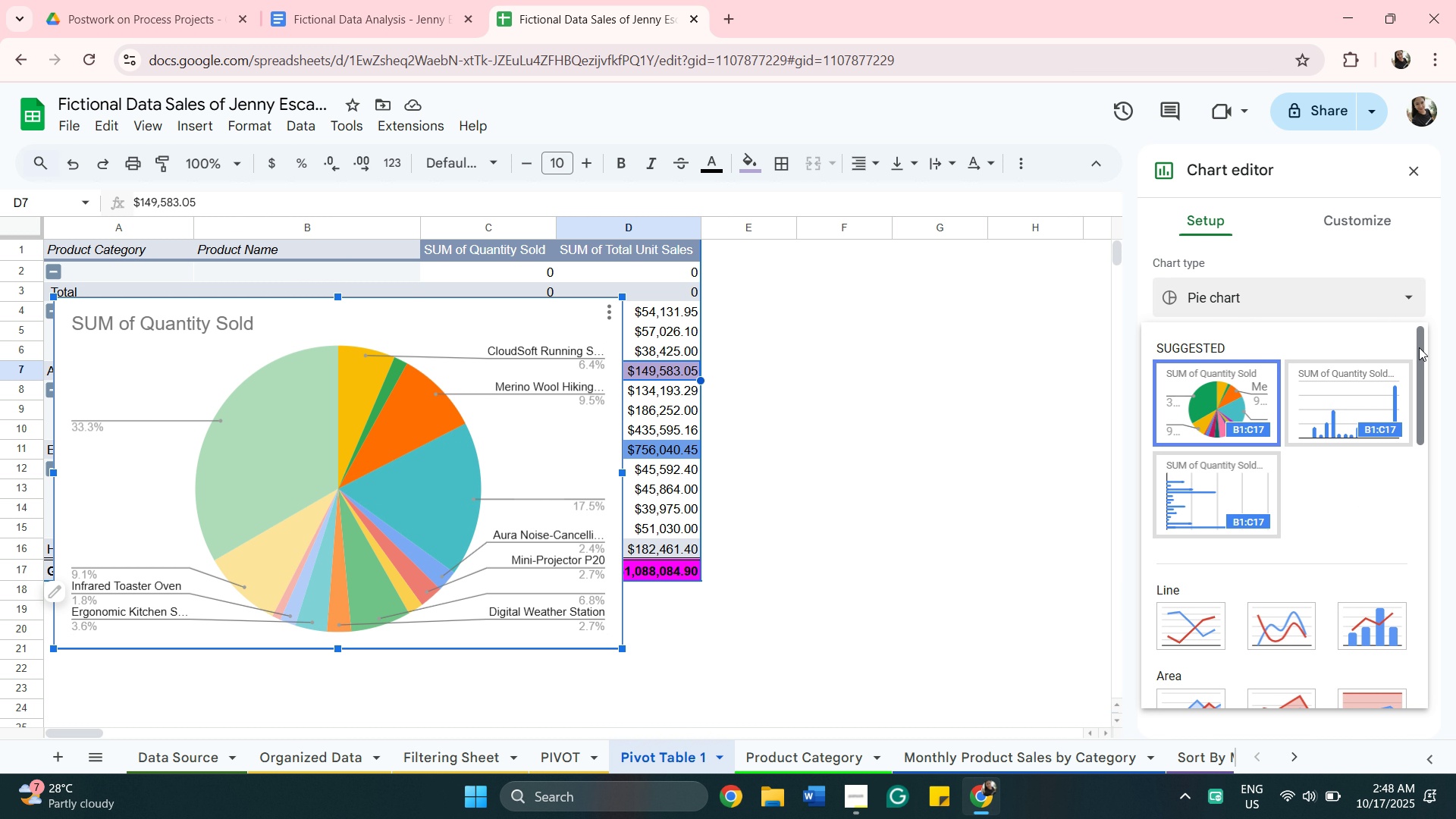 
left_click_drag(start_coordinate=[1418, 347], to_coordinate=[1442, 489])
 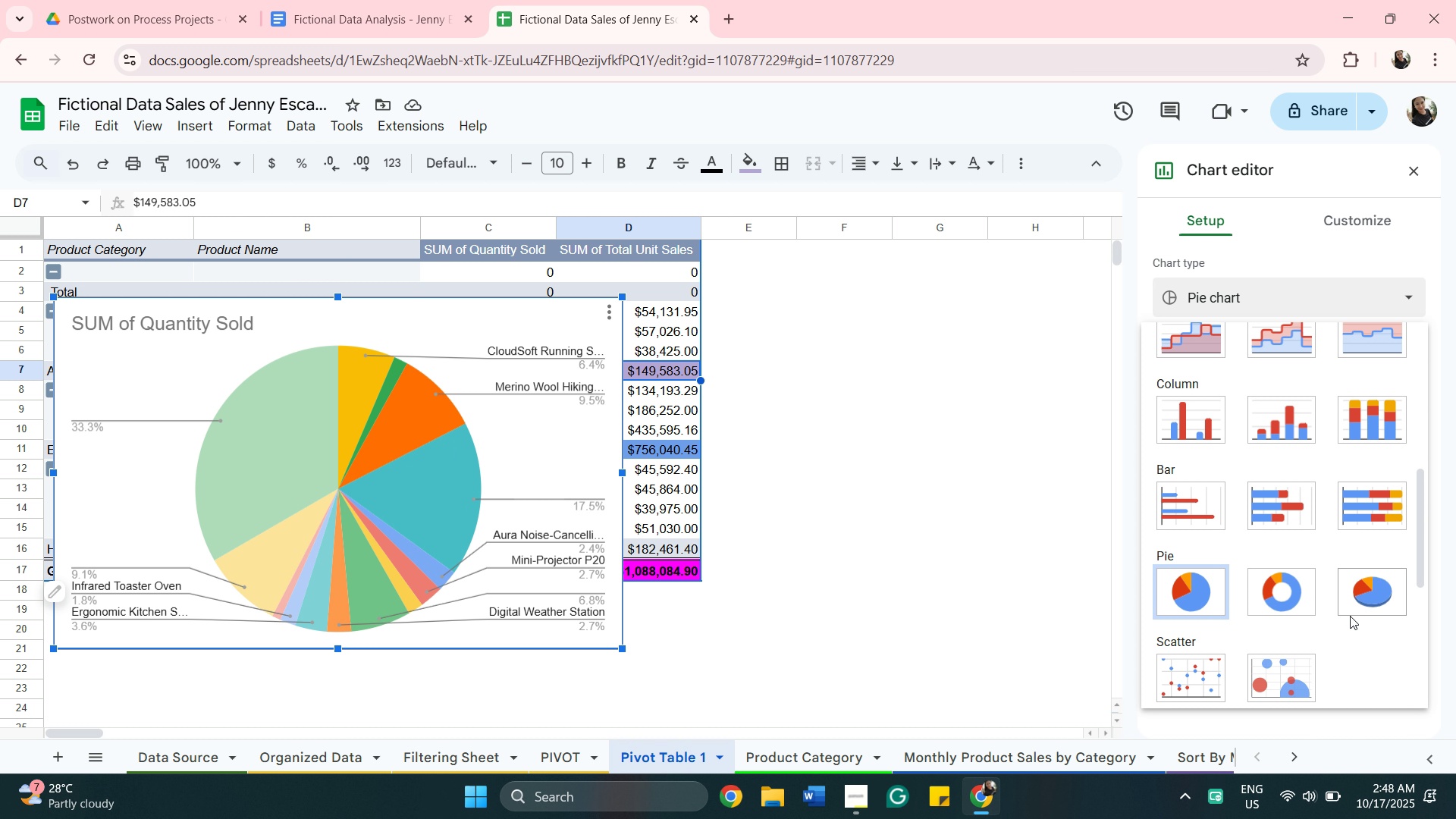 
mouse_move([1355, 587])
 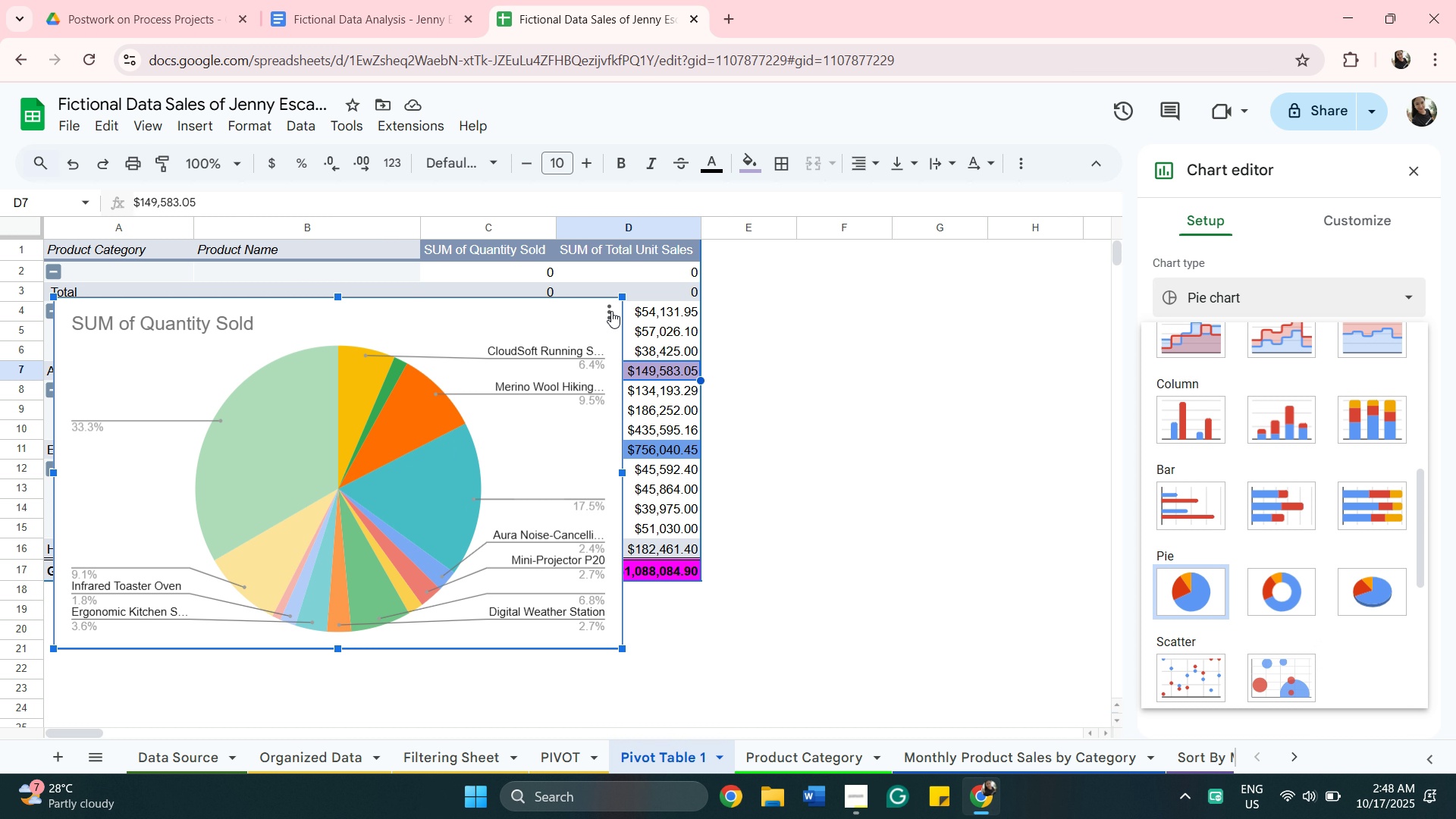 
left_click([611, 311])
 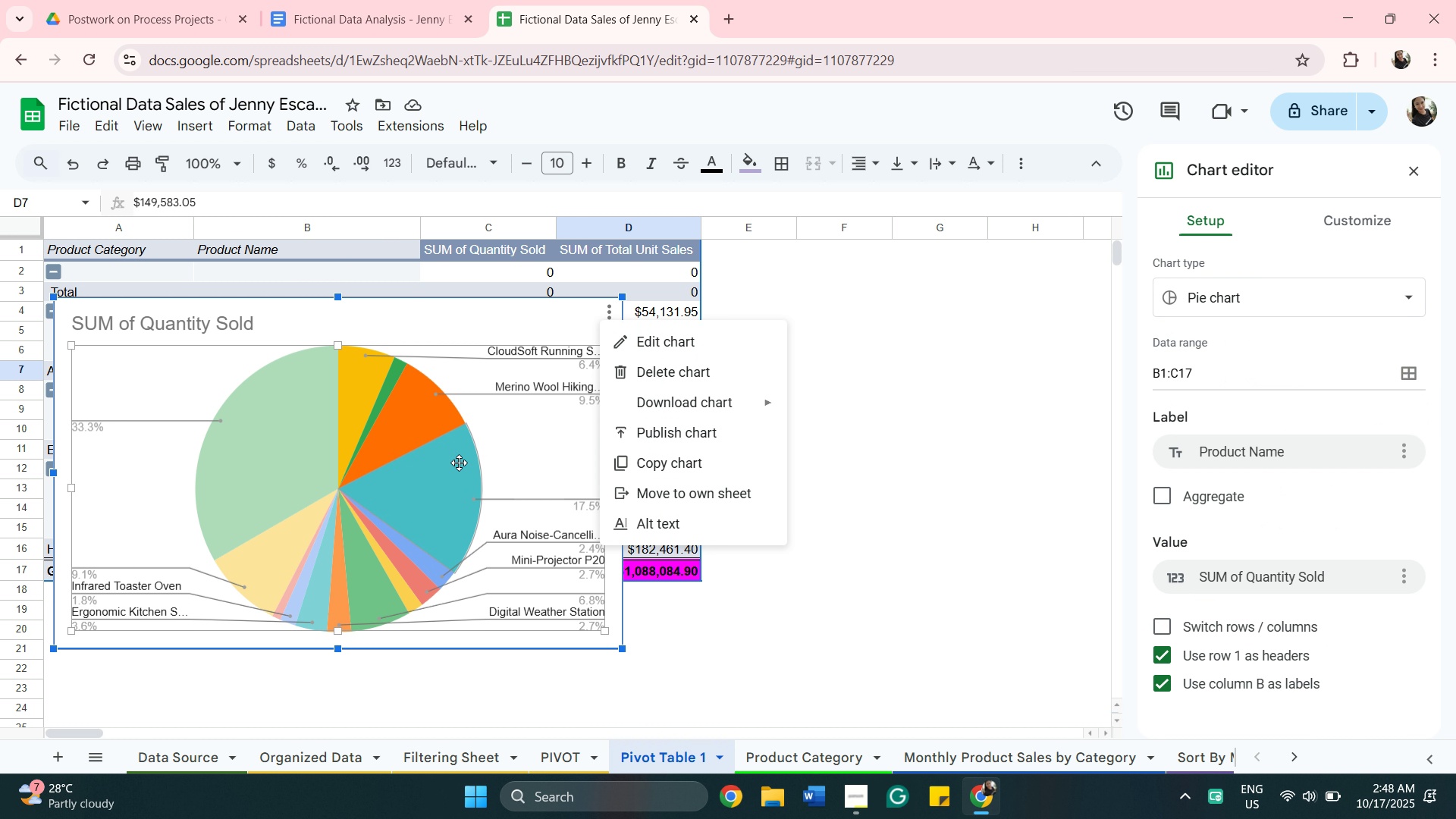 
left_click([458, 463])
 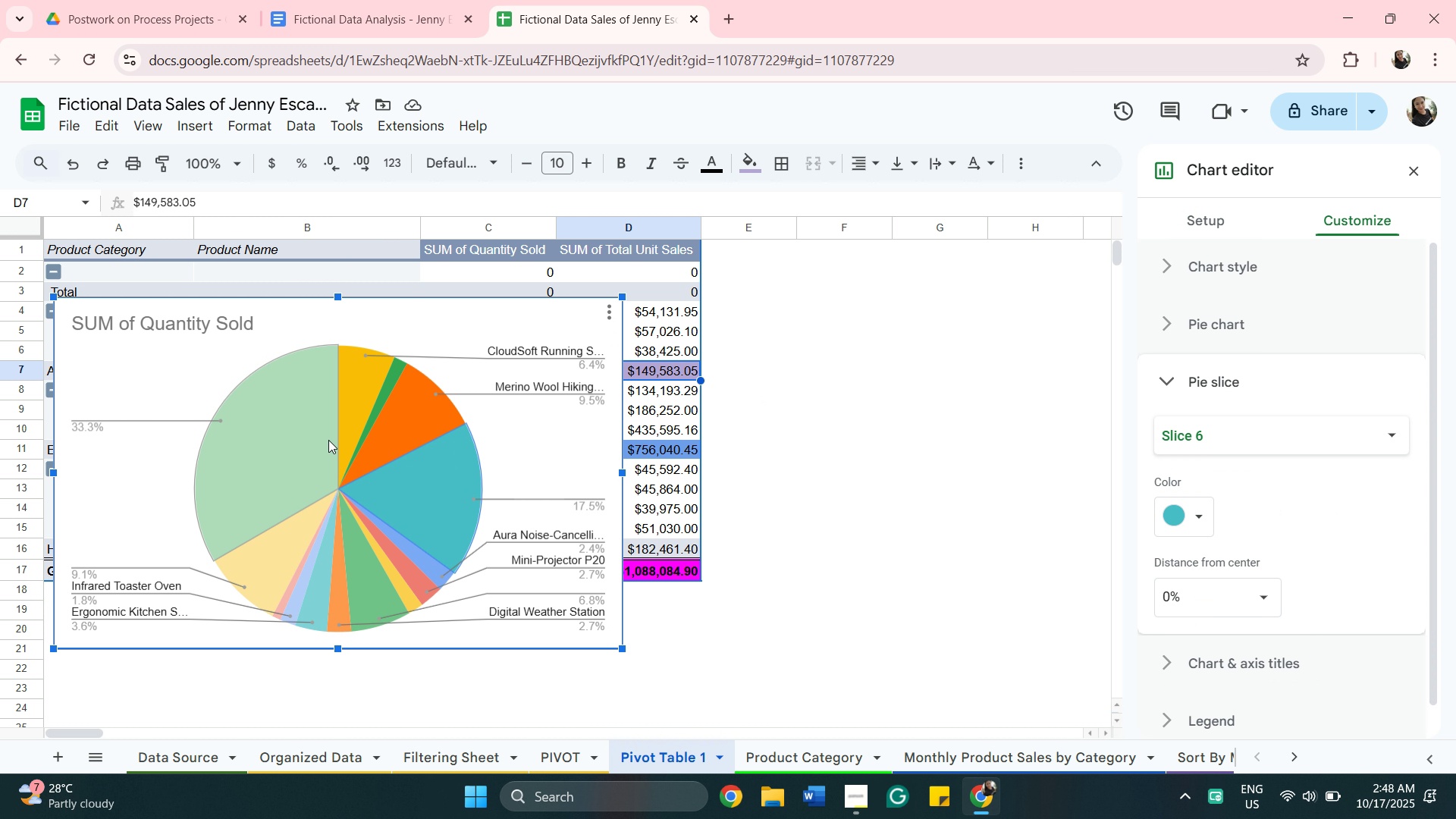 
left_click([510, 426])
 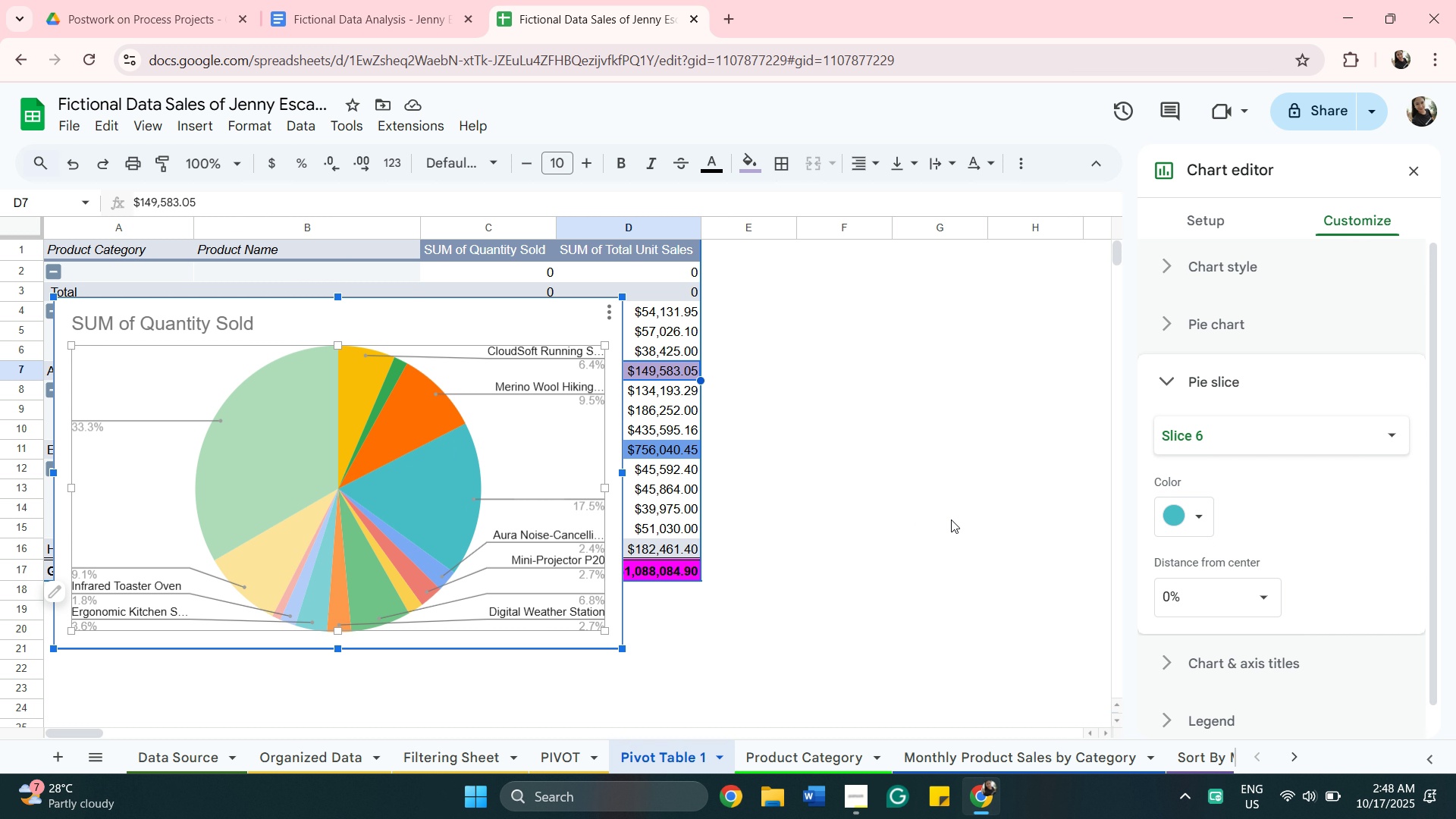 
scroll: coordinate [1220, 579], scroll_direction: down, amount: 4.0
 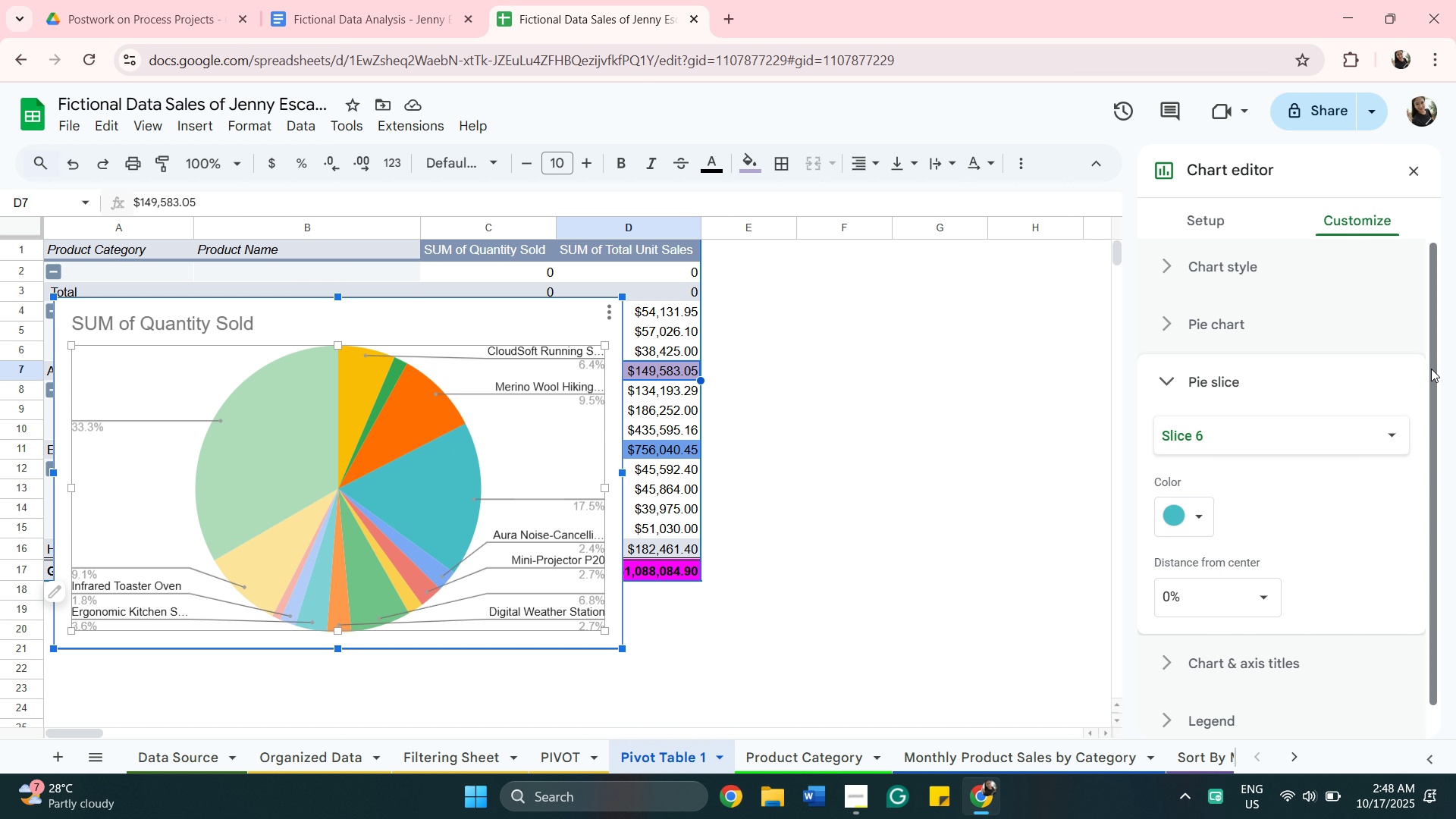 
left_click_drag(start_coordinate=[1432, 368], to_coordinate=[1436, 463])
 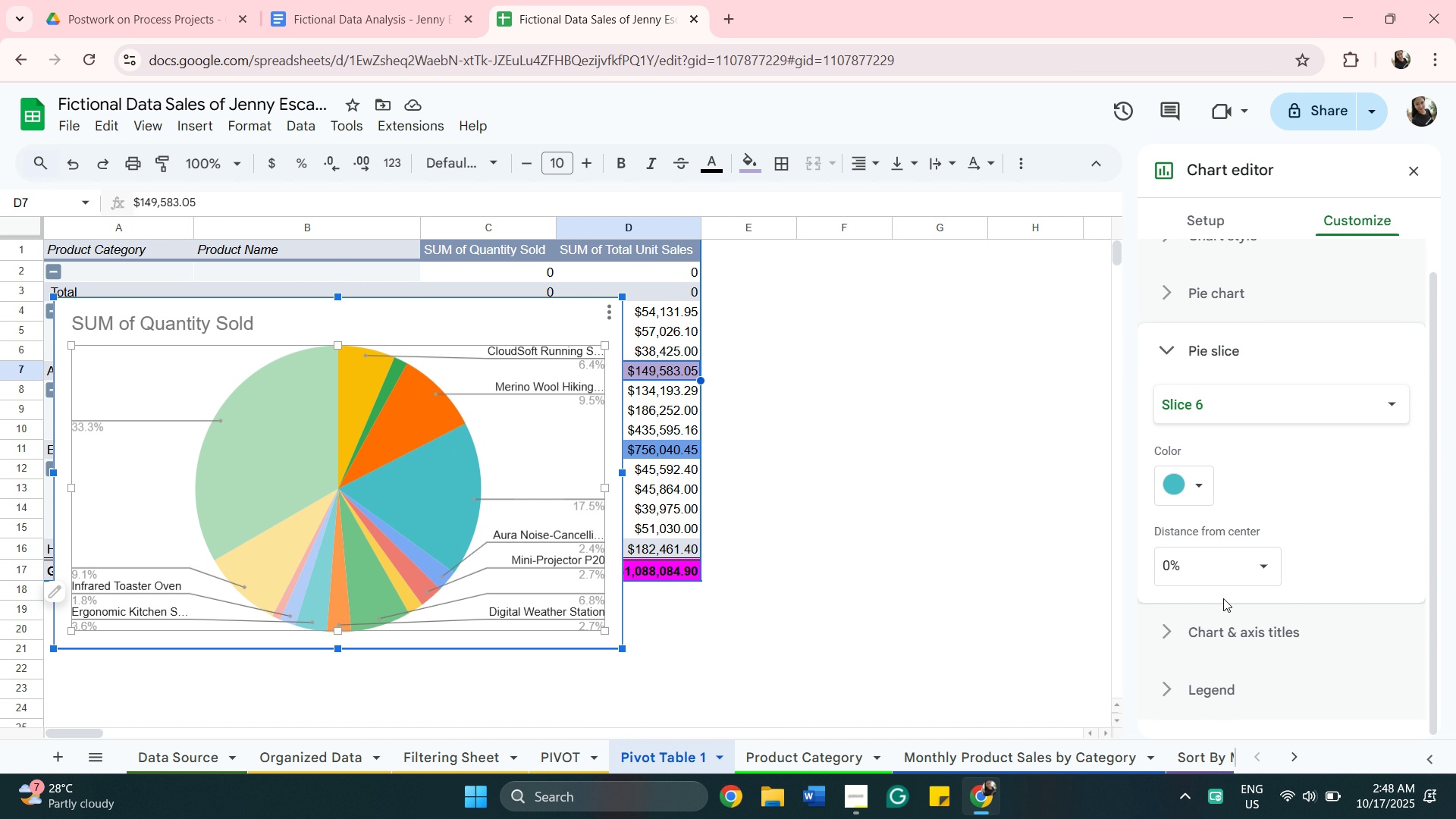 
scroll: coordinate [1250, 535], scroll_direction: up, amount: 1.0
 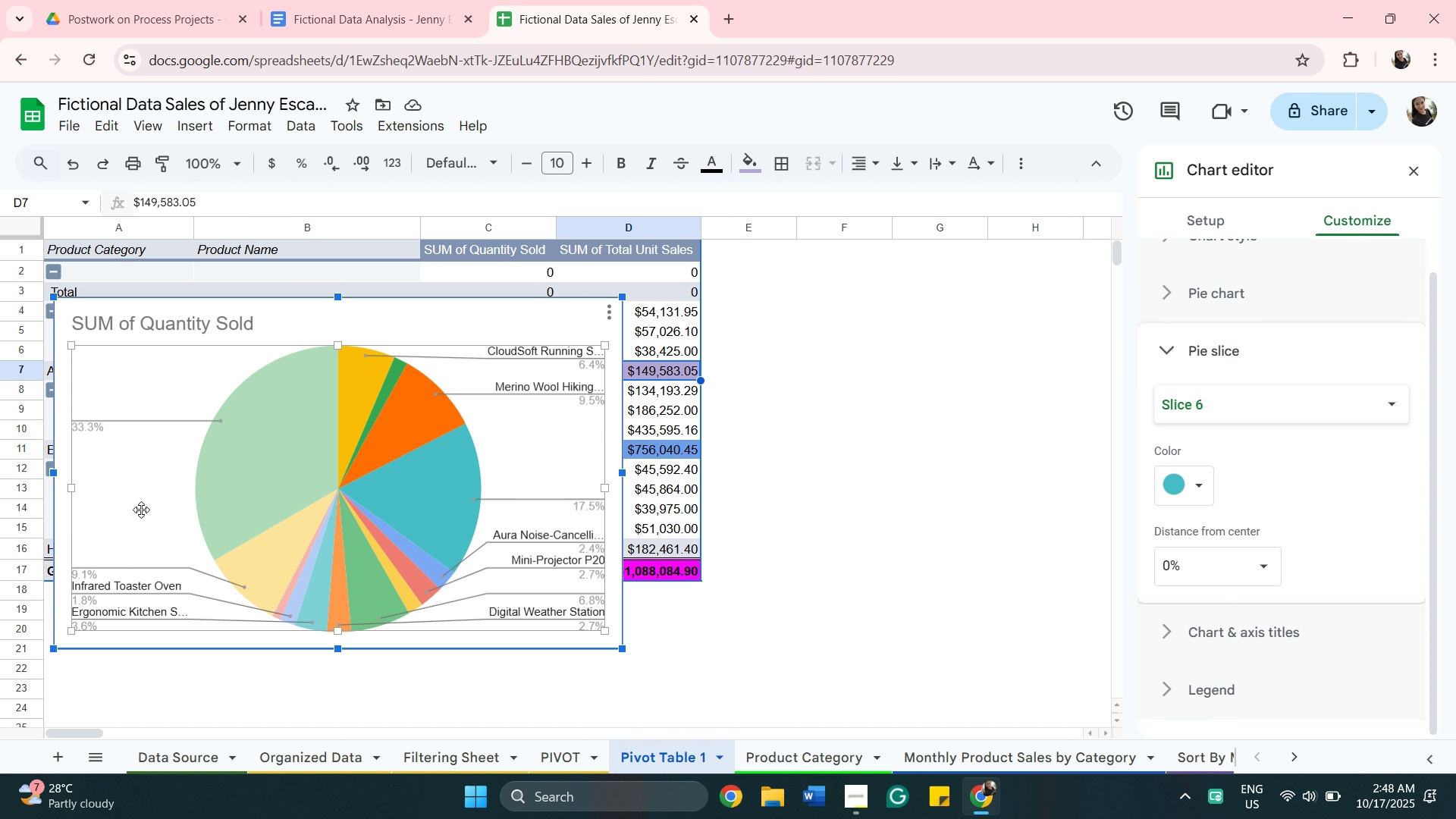 
left_click([164, 497])
 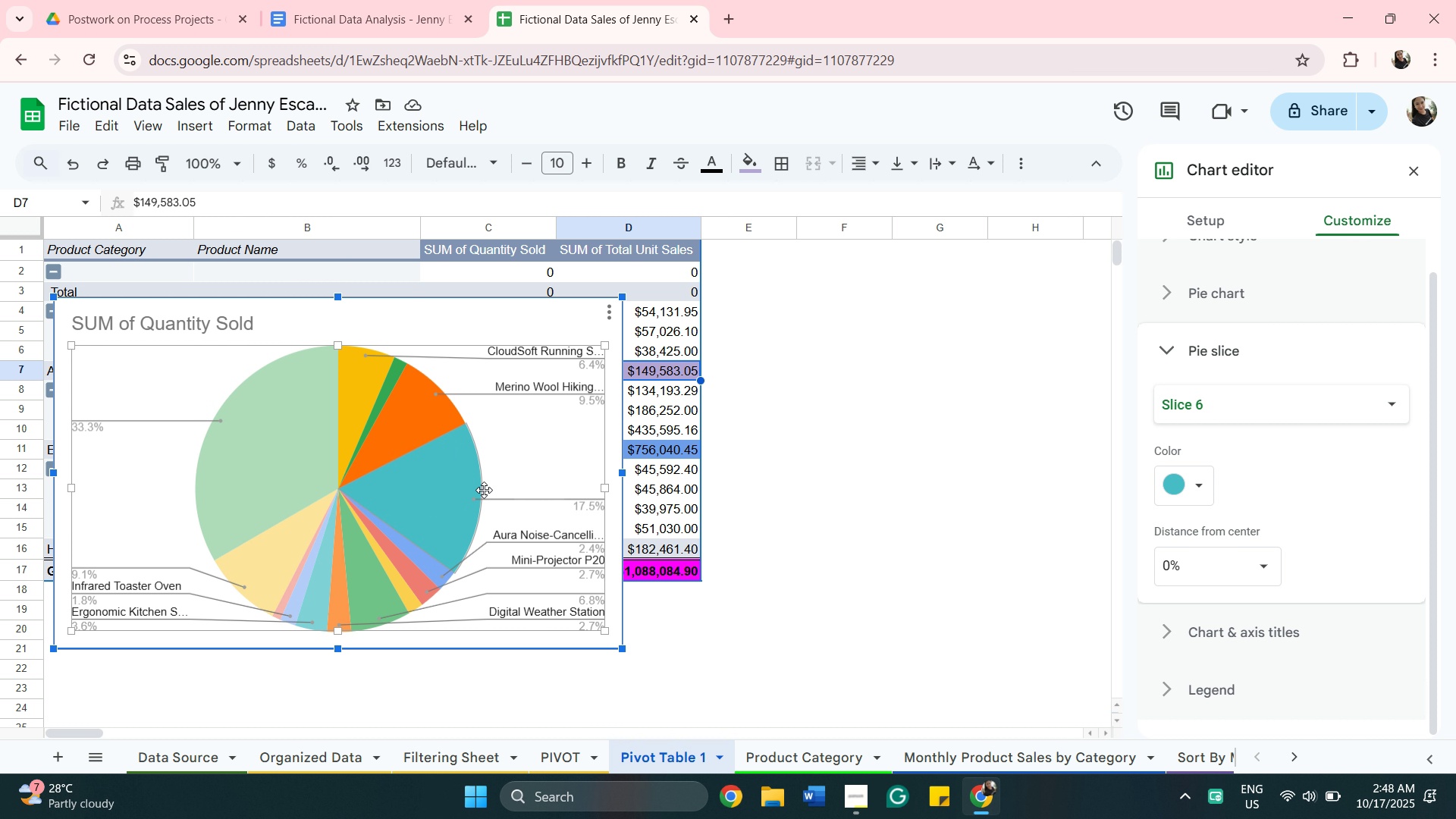 
left_click([526, 462])
 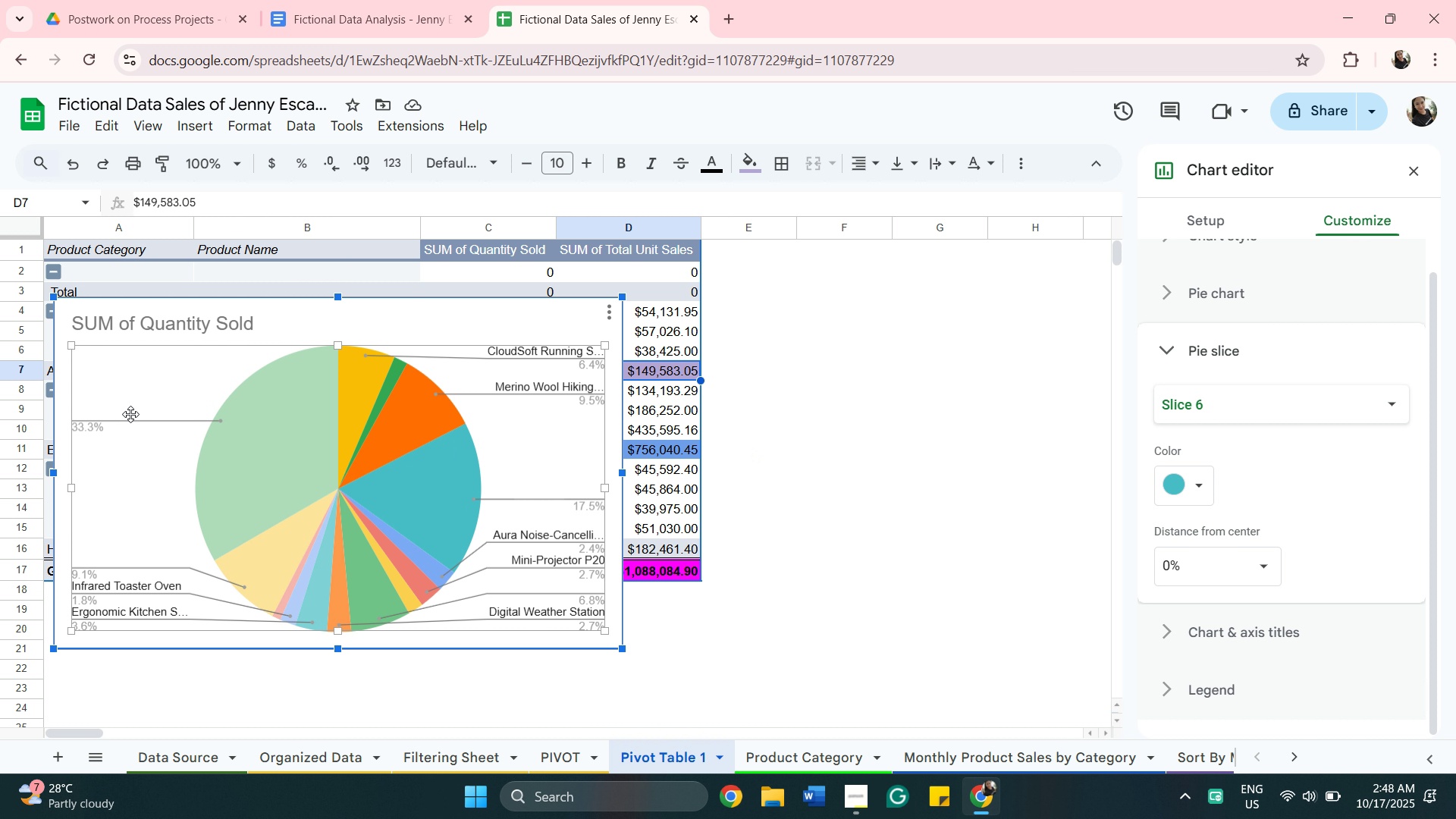 
wait(11.08)
 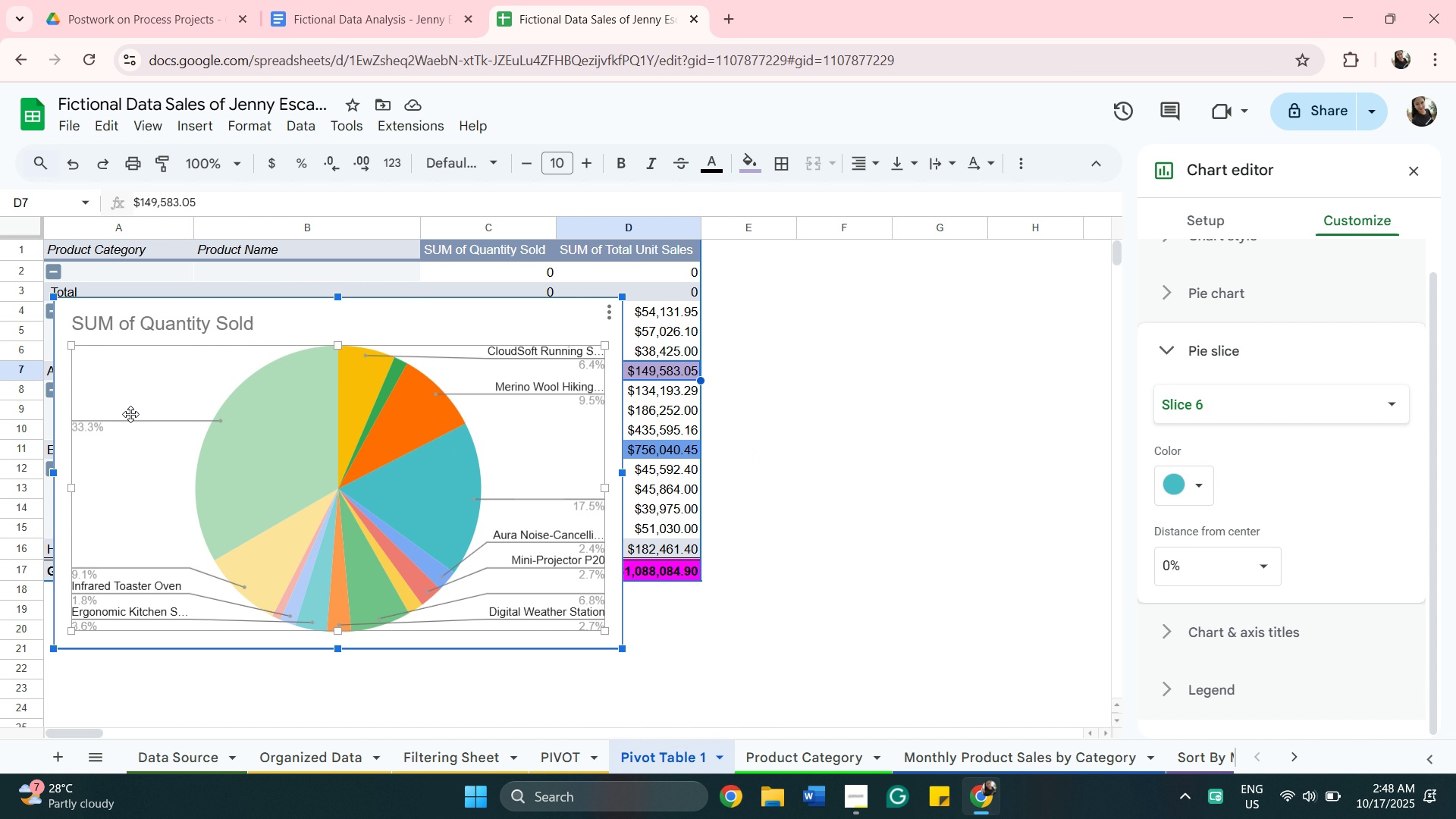 
left_click_drag(start_coordinate=[143, 503], to_coordinate=[331, 488])
 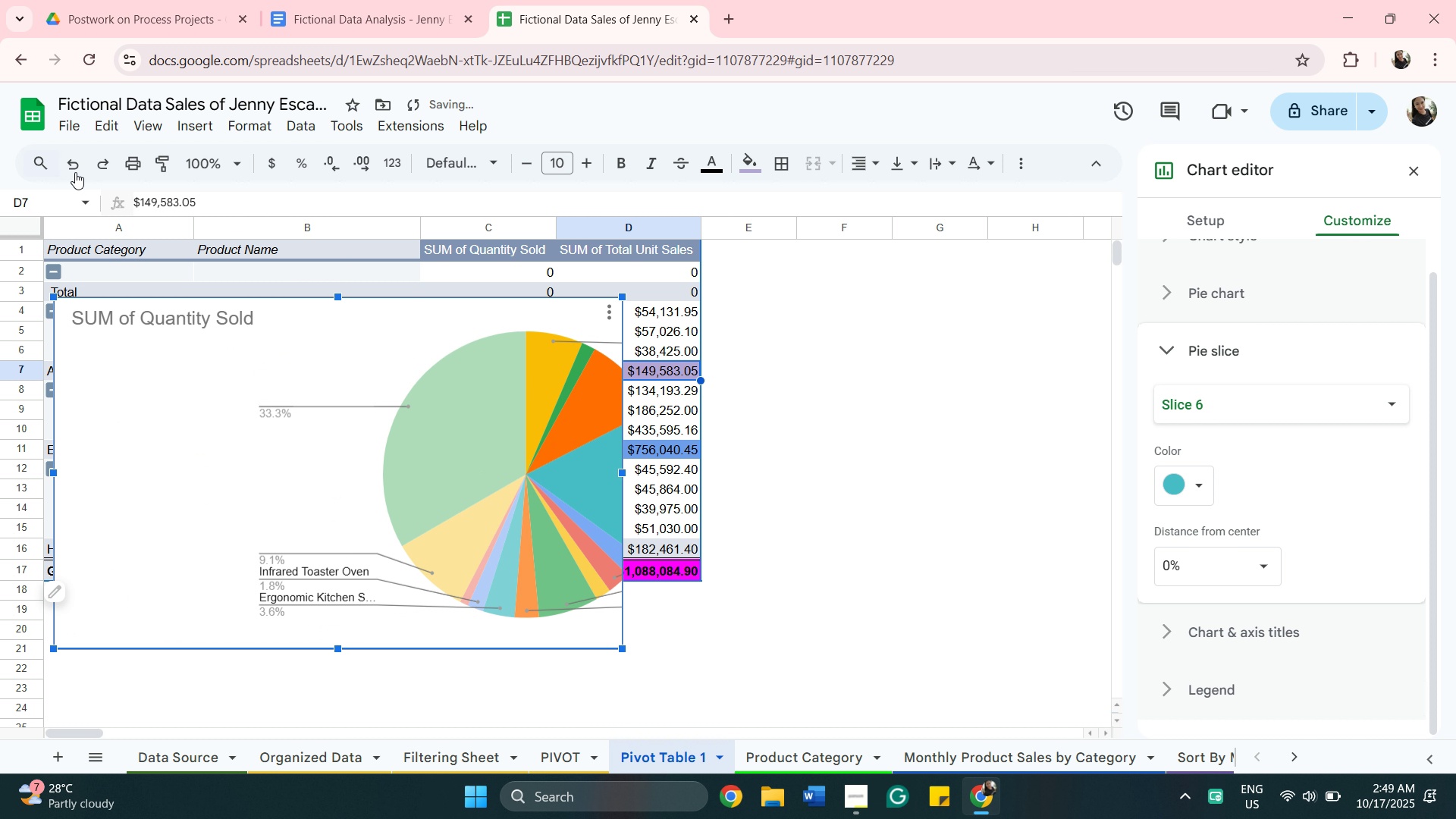 
left_click([75, 172])
 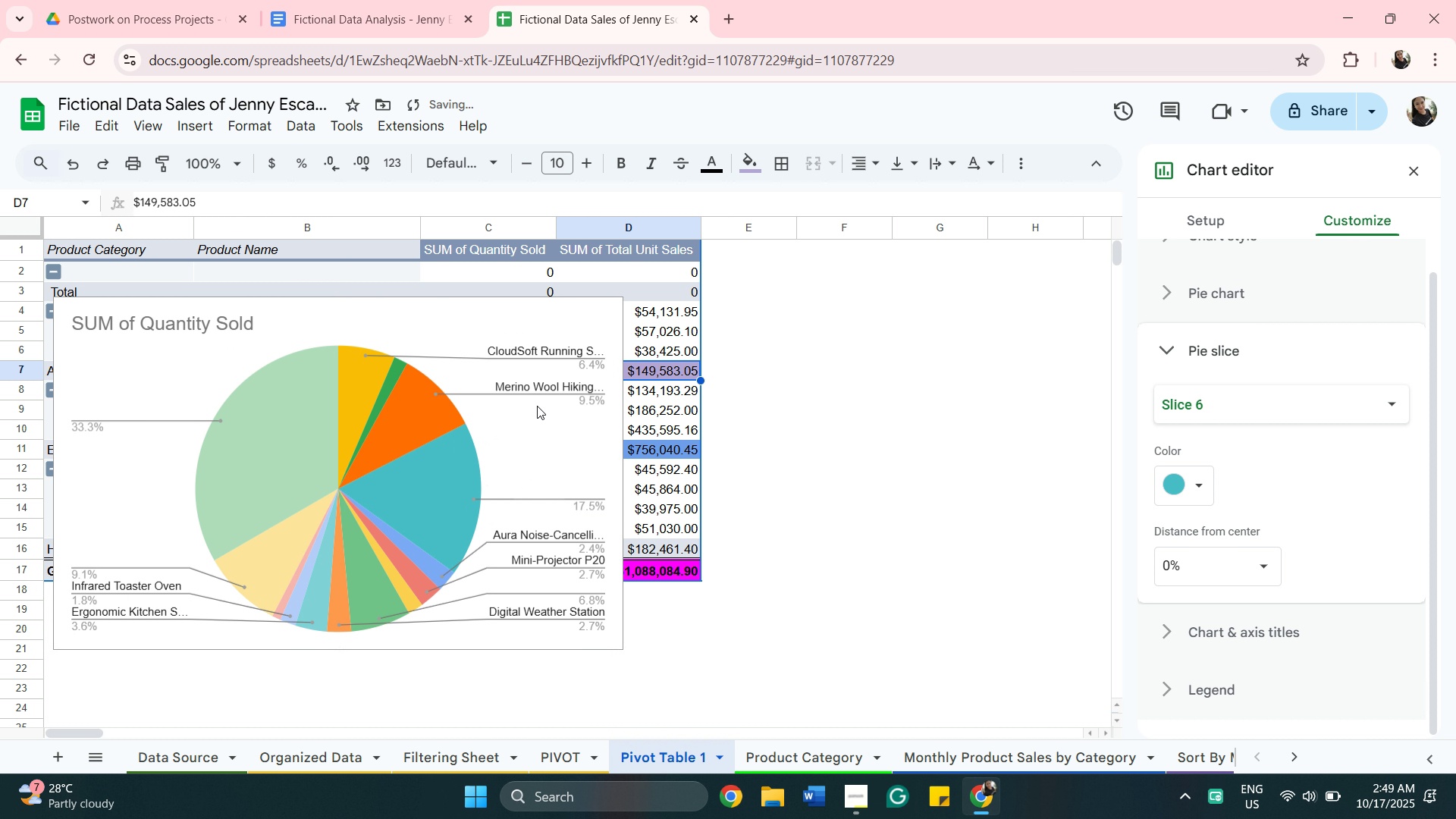 
scroll: coordinate [558, 424], scroll_direction: down, amount: 3.0
 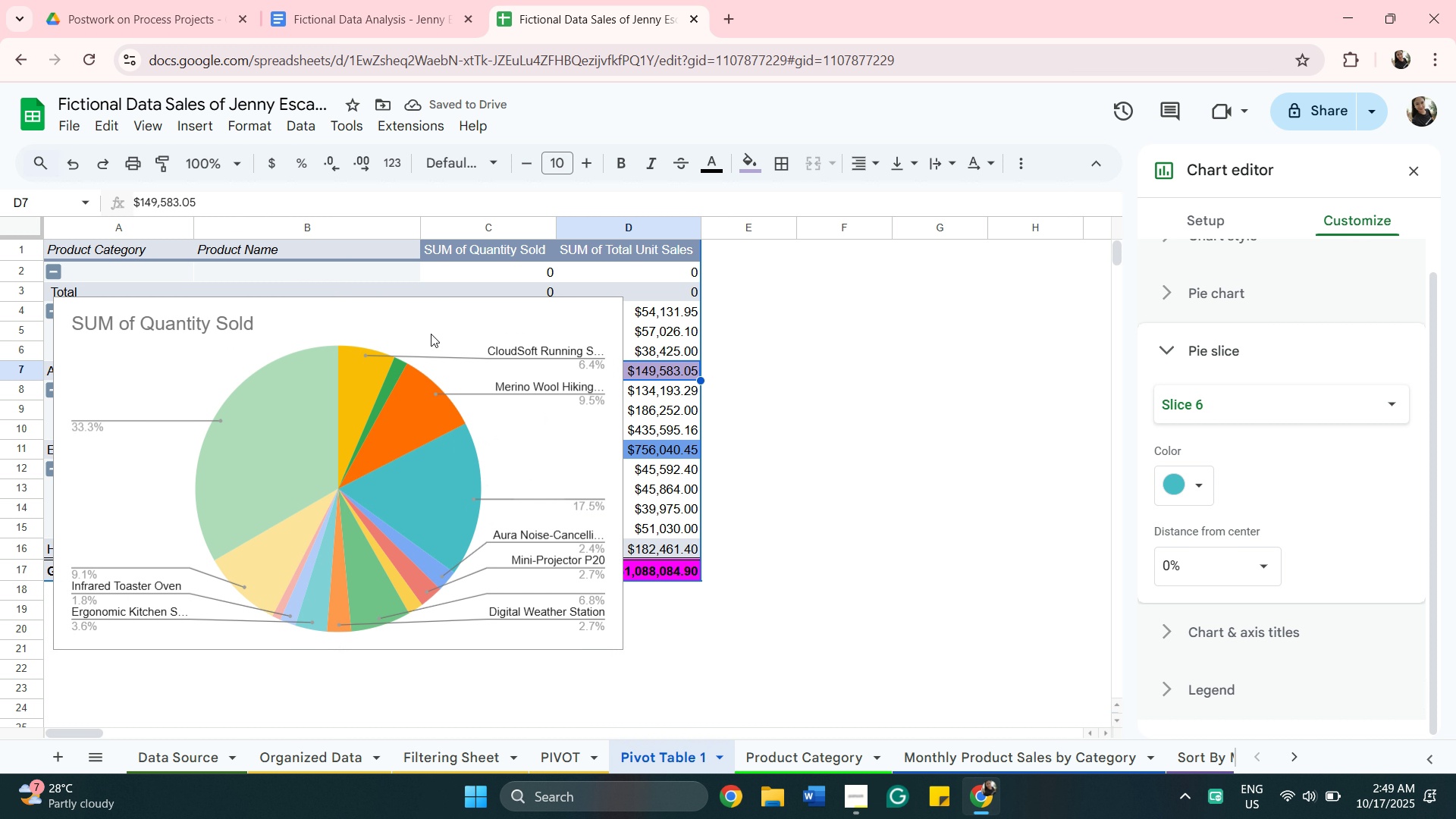 
left_click_drag(start_coordinate=[426, 319], to_coordinate=[610, 362])
 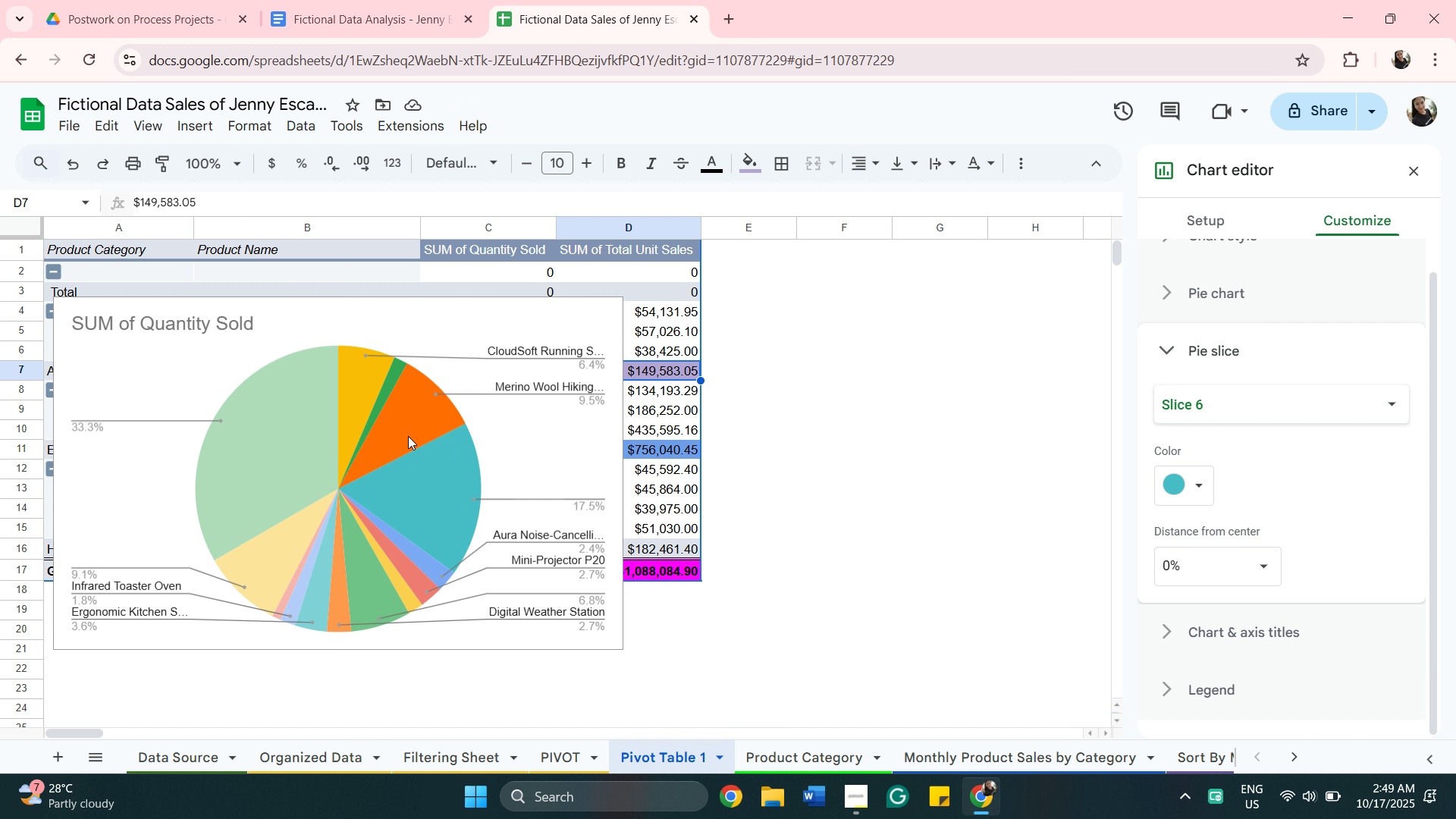 
left_click([352, 326])
 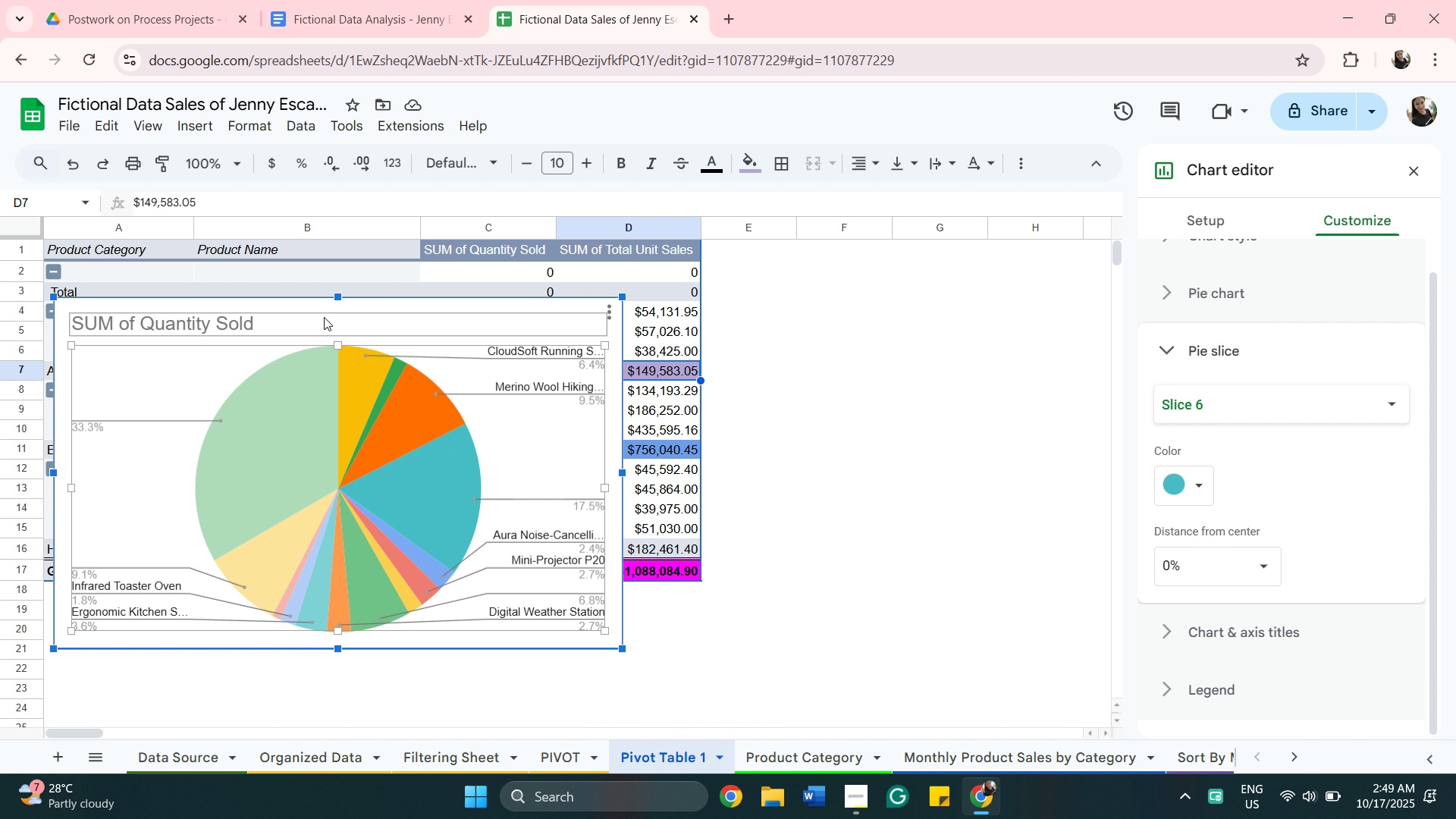 
left_click([324, 317])
 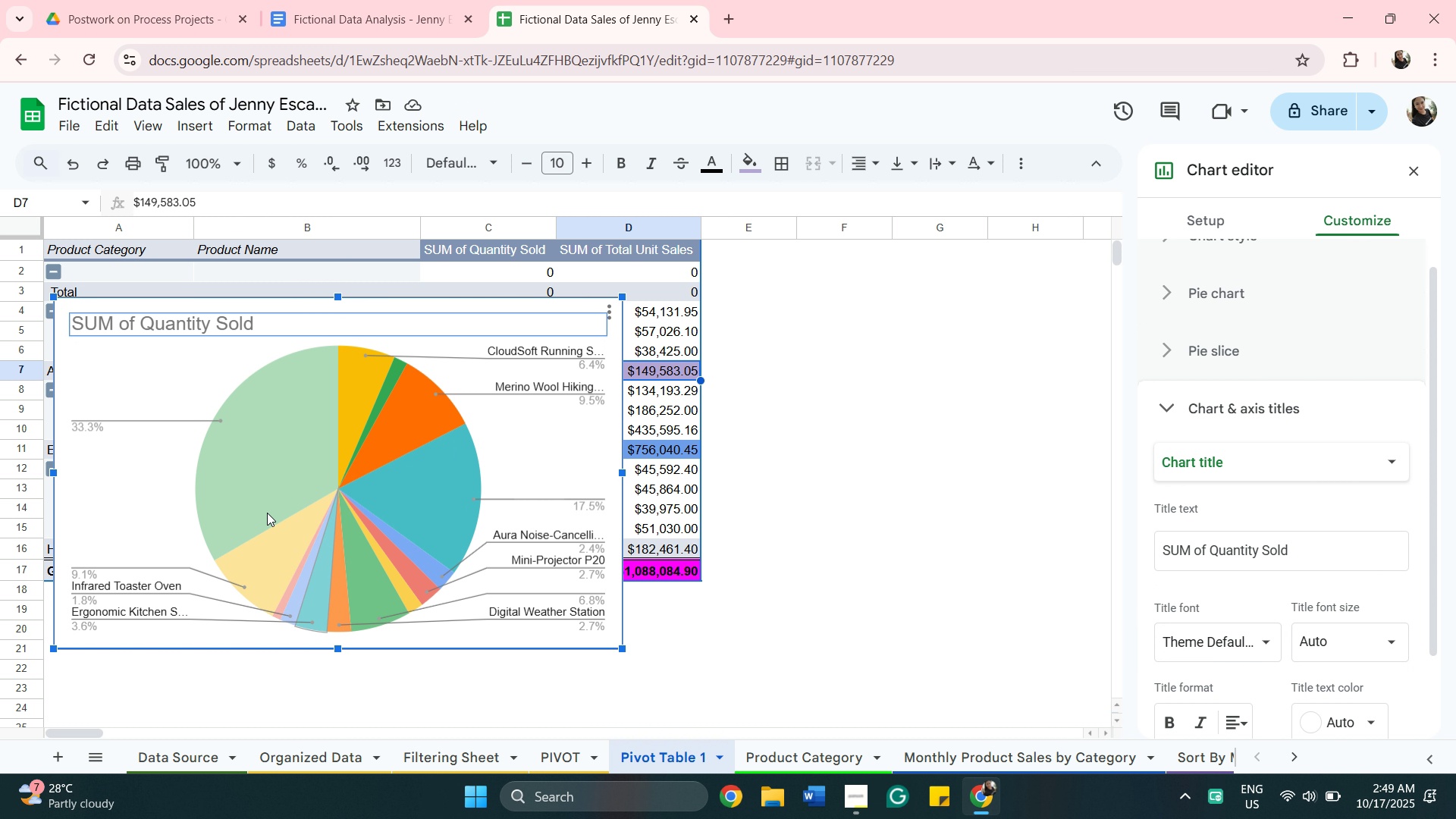 
left_click_drag(start_coordinate=[154, 510], to_coordinate=[730, 551])
 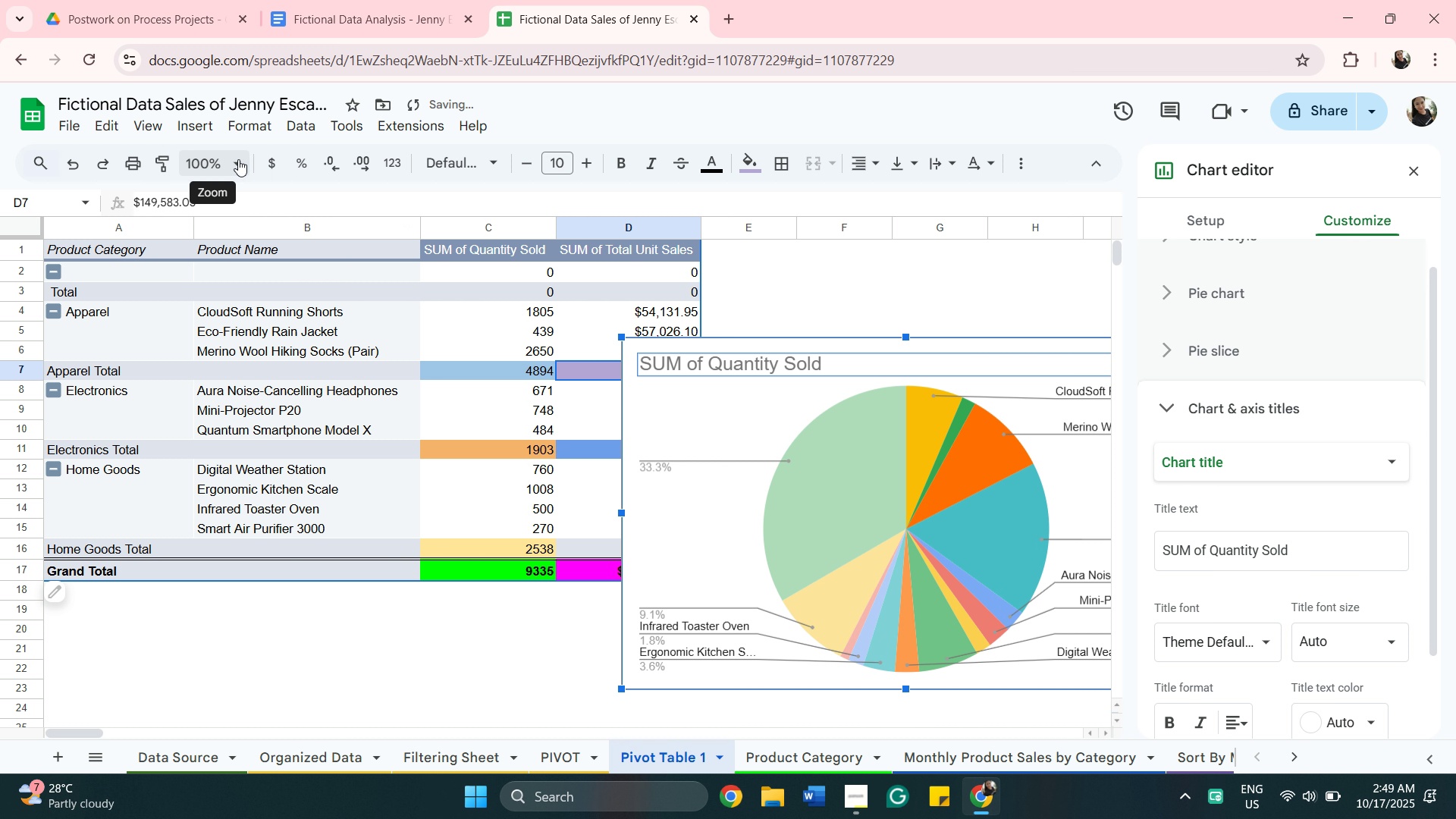 
left_click([241, 160])
 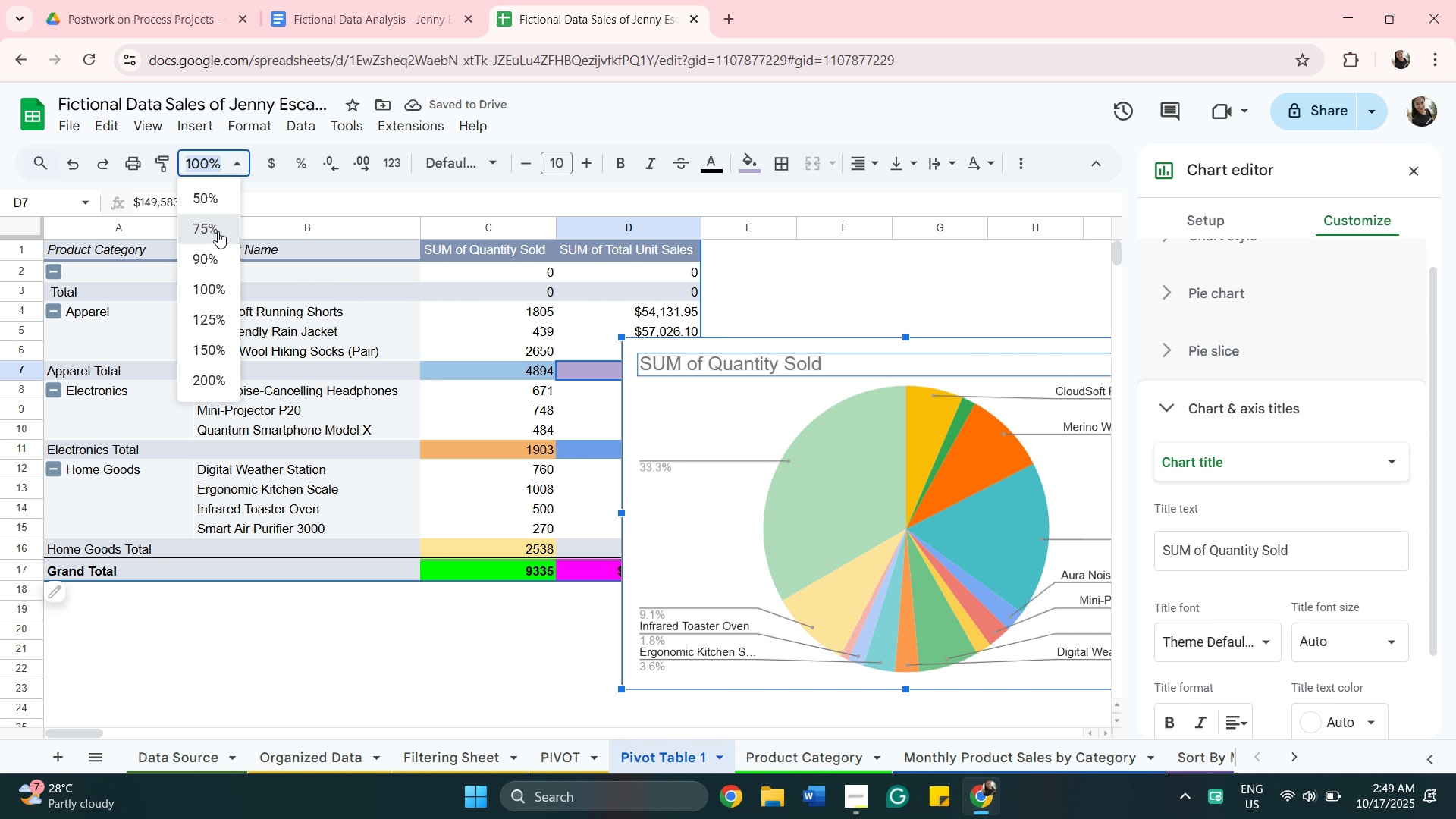 
left_click([218, 231])
 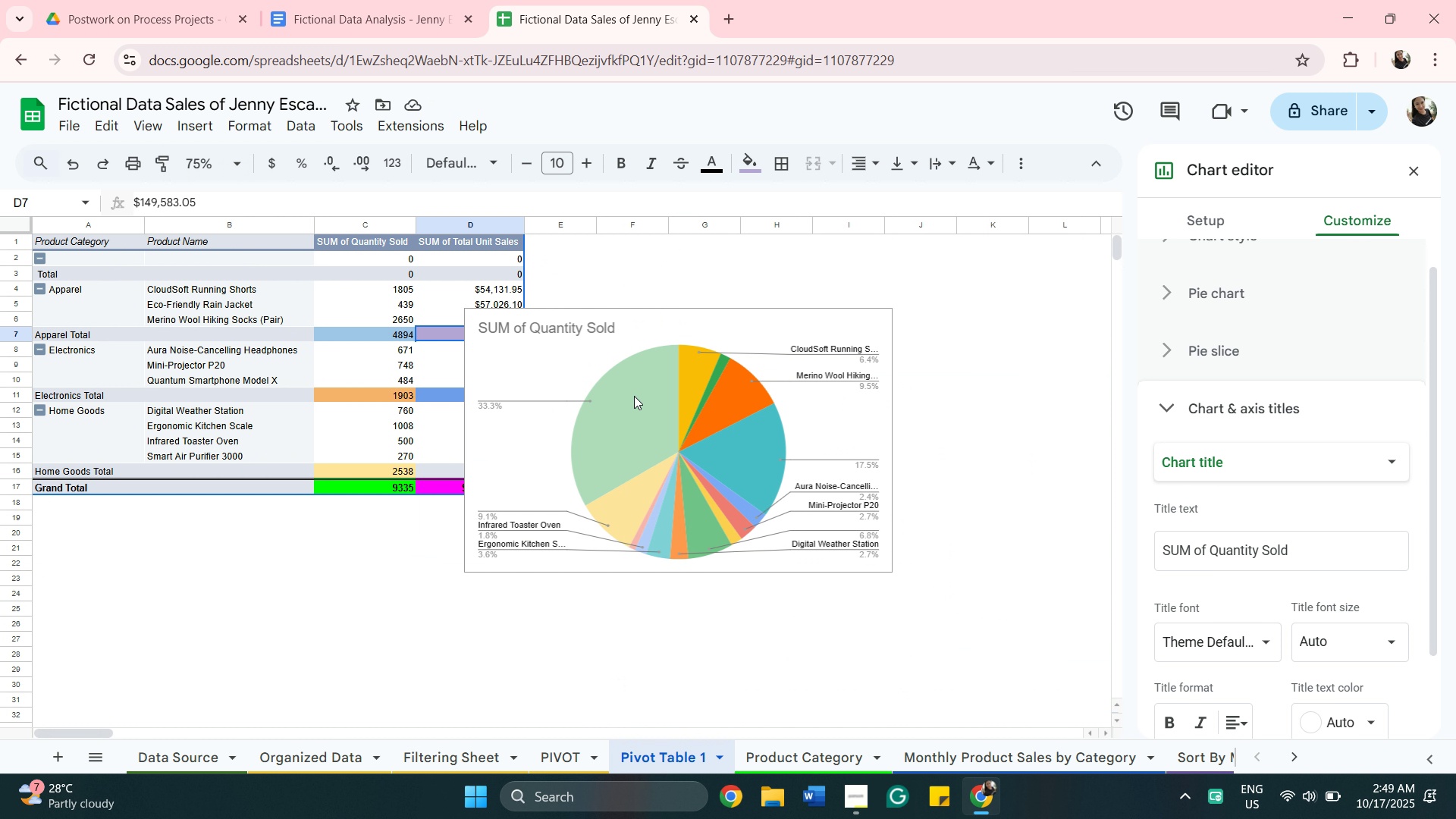 
left_click_drag(start_coordinate=[670, 443], to_coordinate=[654, 516])
 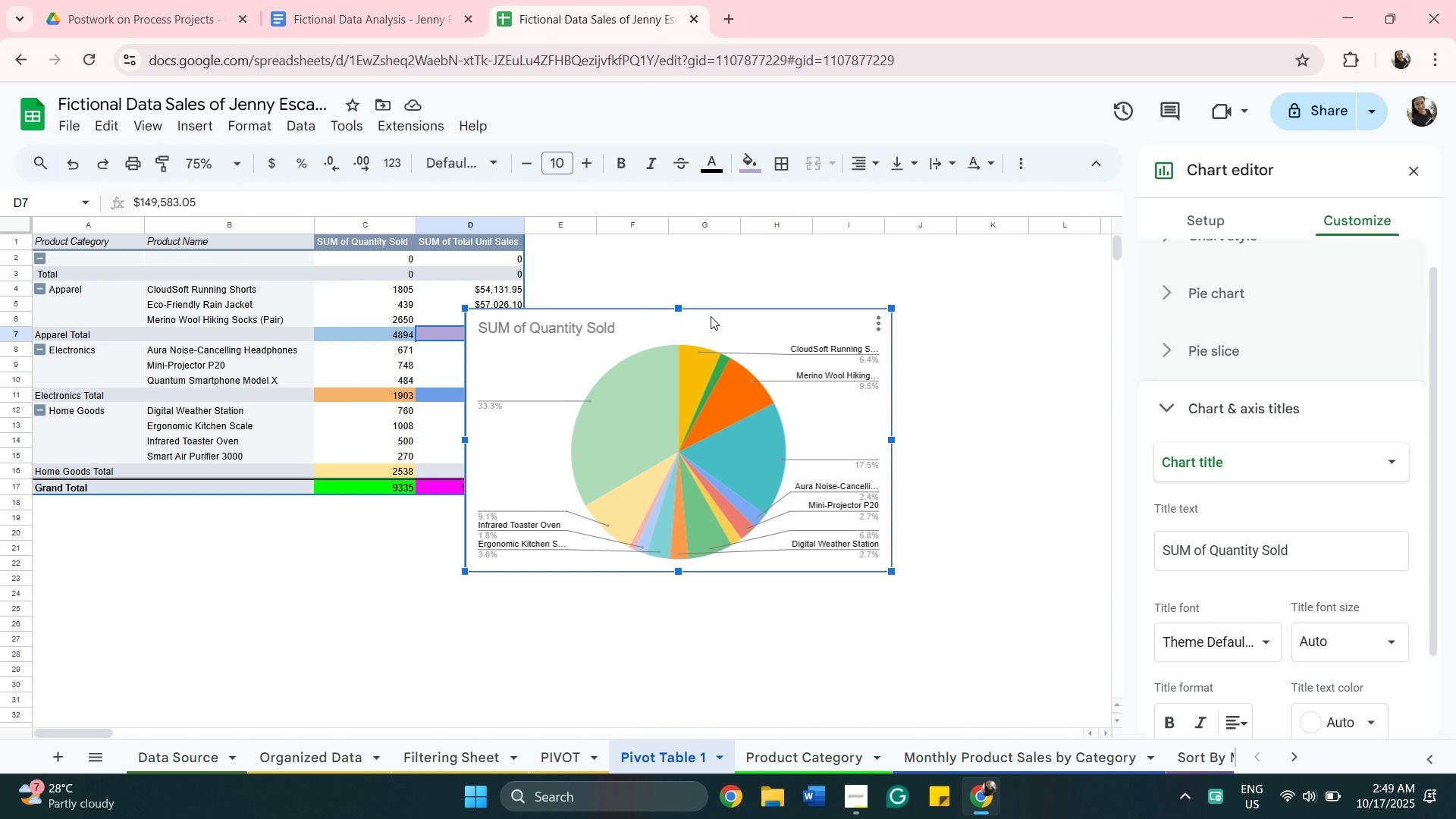 
left_click_drag(start_coordinate=[718, 316], to_coordinate=[786, 261])
 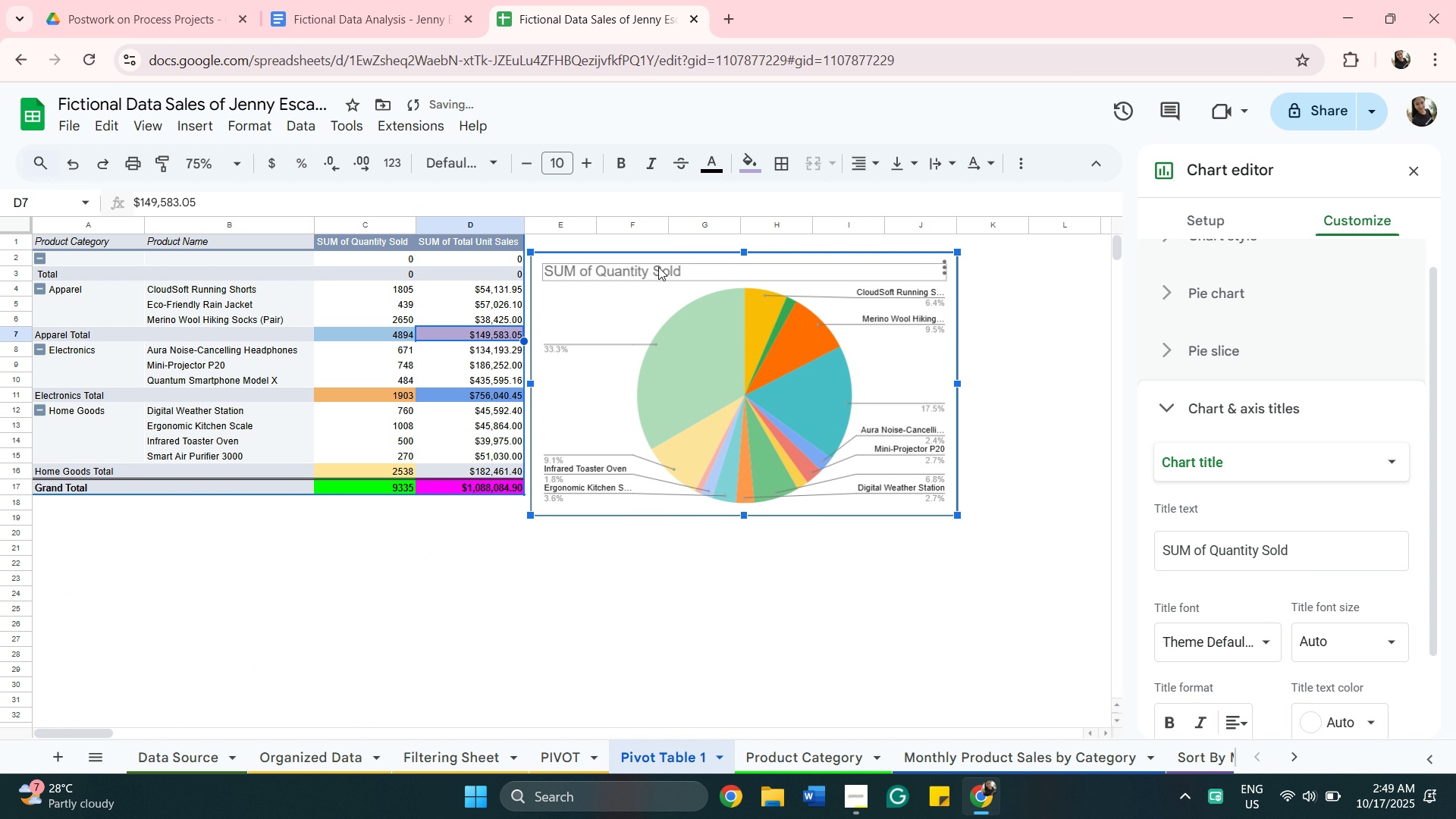 
left_click([658, 267])
 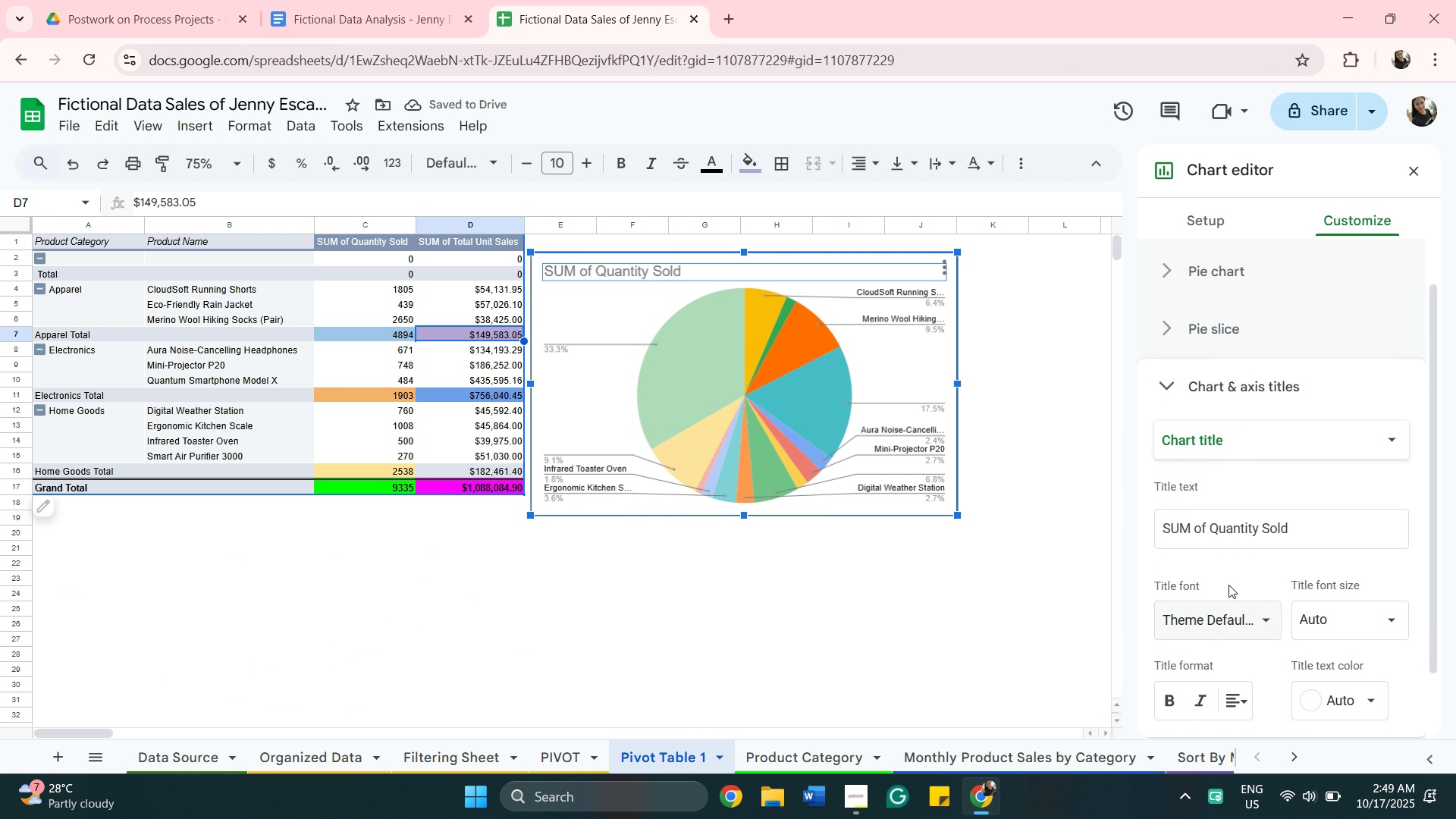 
left_click([1242, 623])
 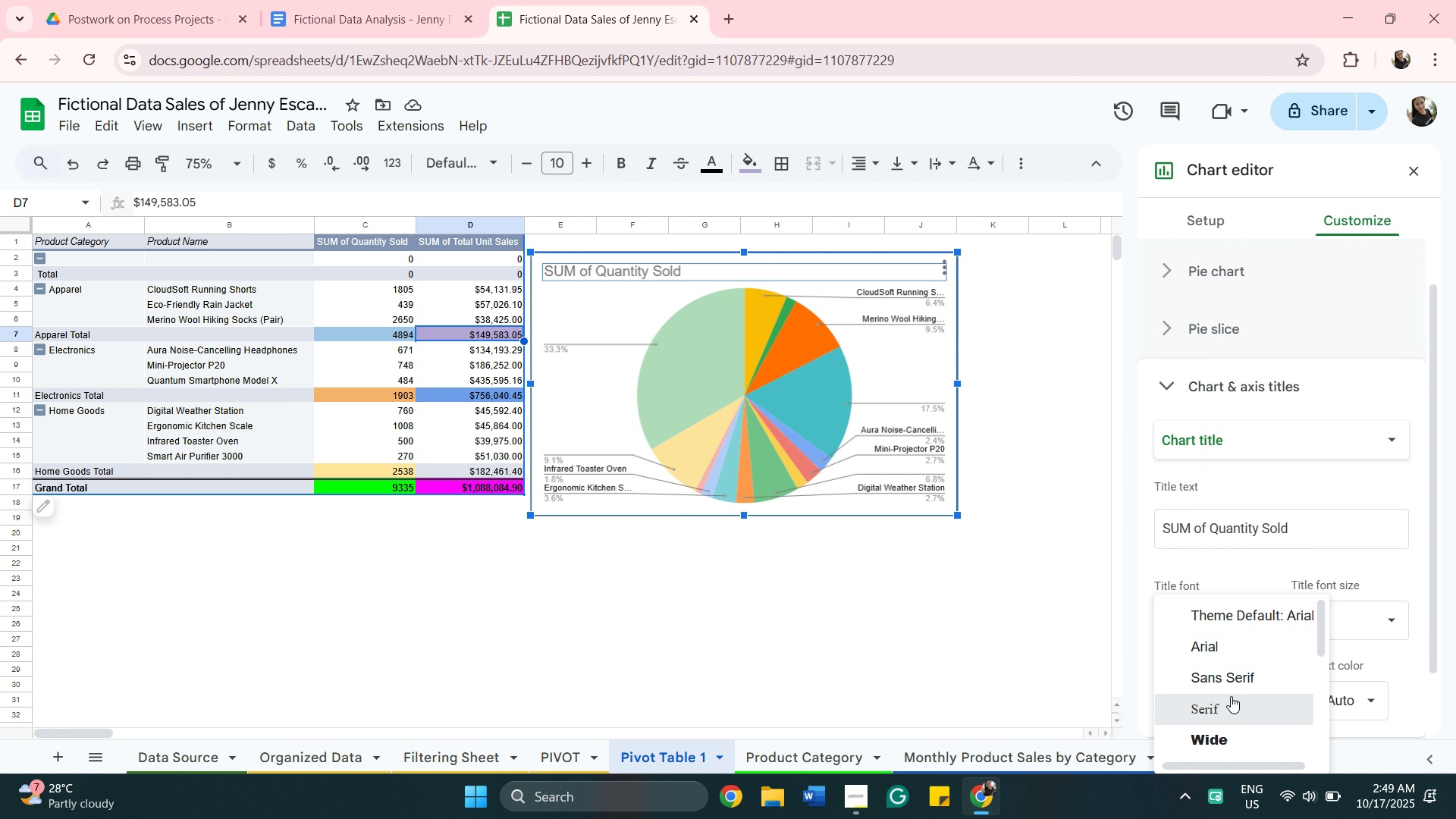 
left_click([1231, 696])
 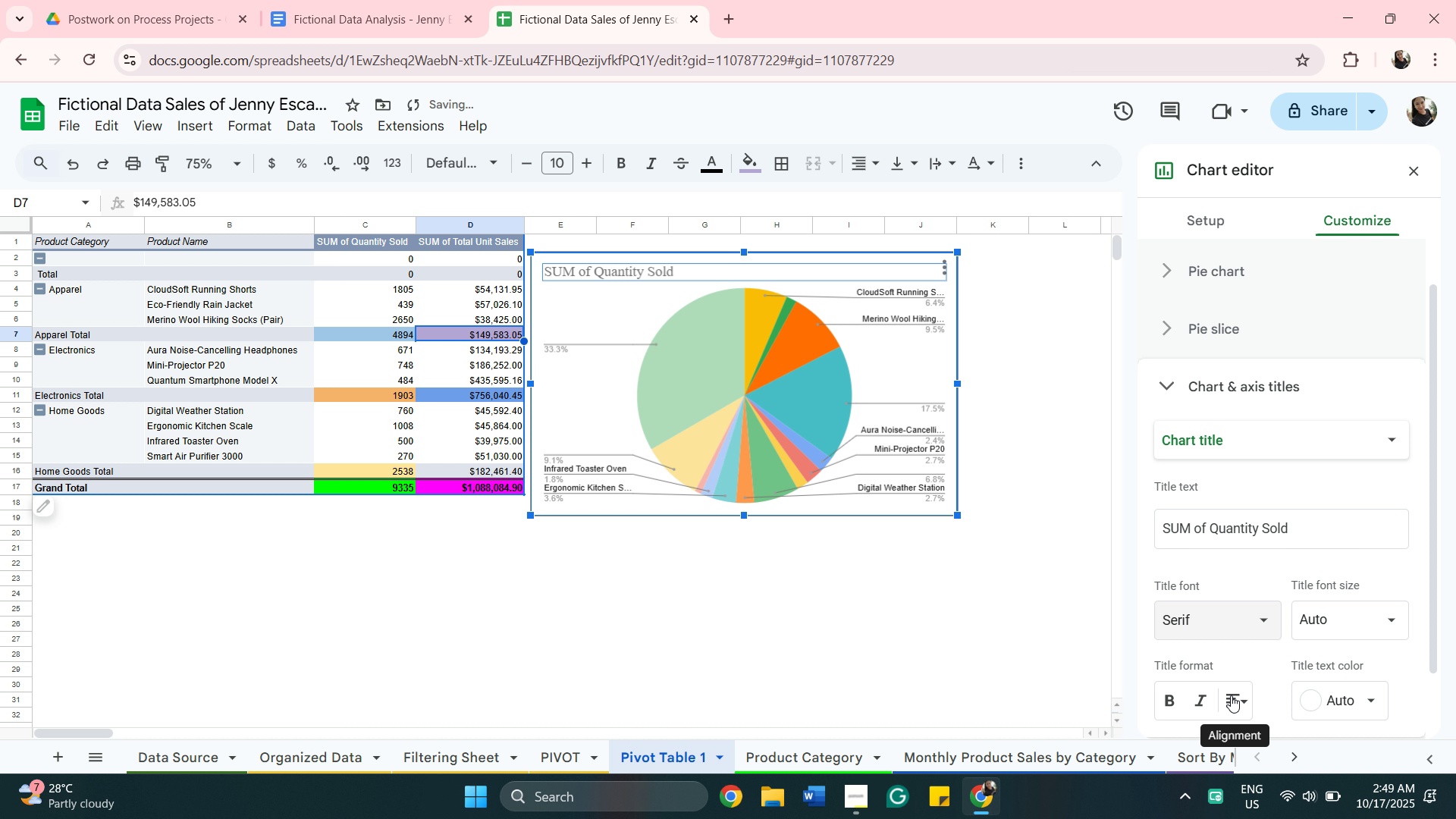 
scroll: coordinate [1231, 696], scroll_direction: down, amount: 1.0
 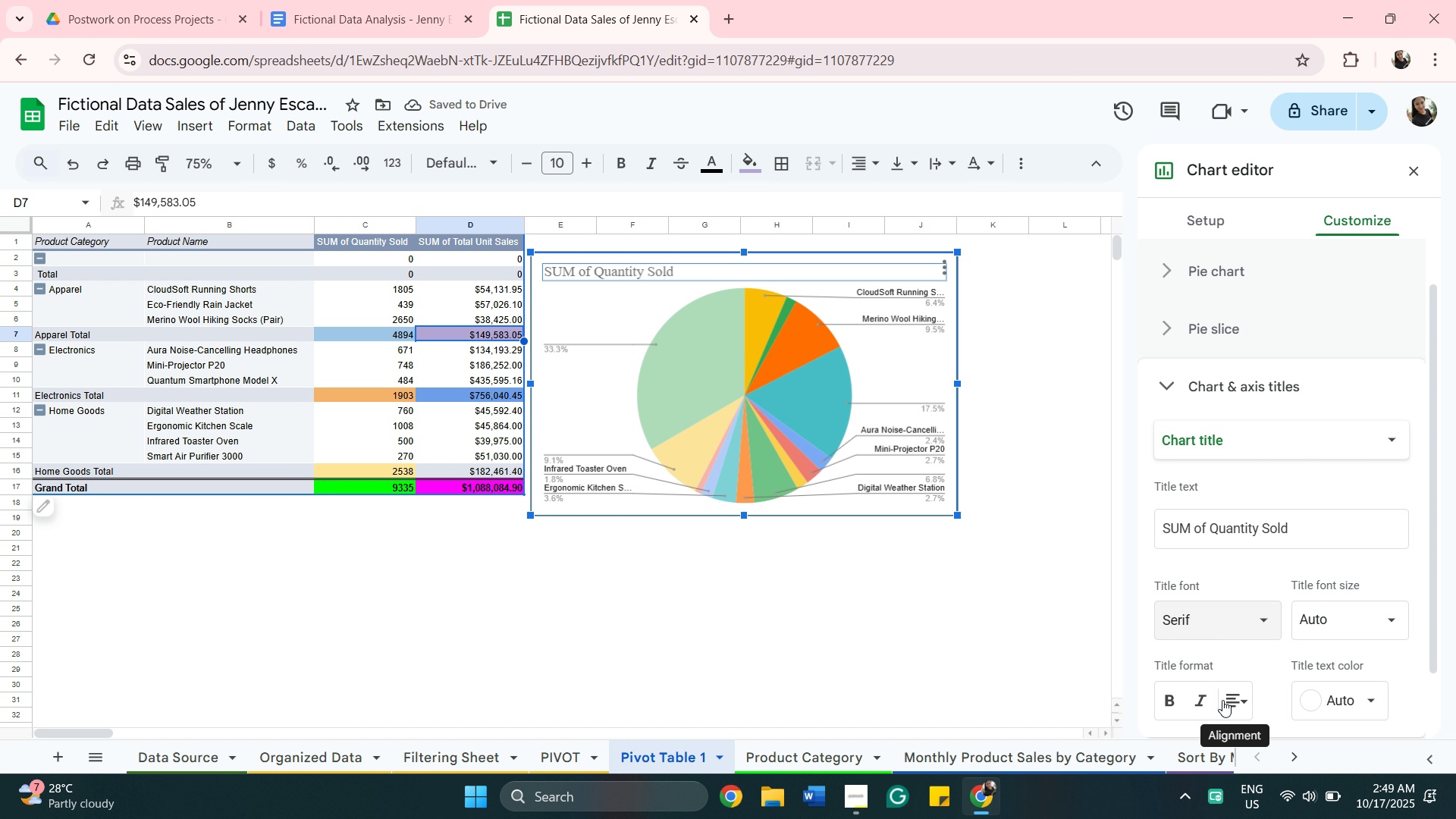 
left_click([1232, 701])
 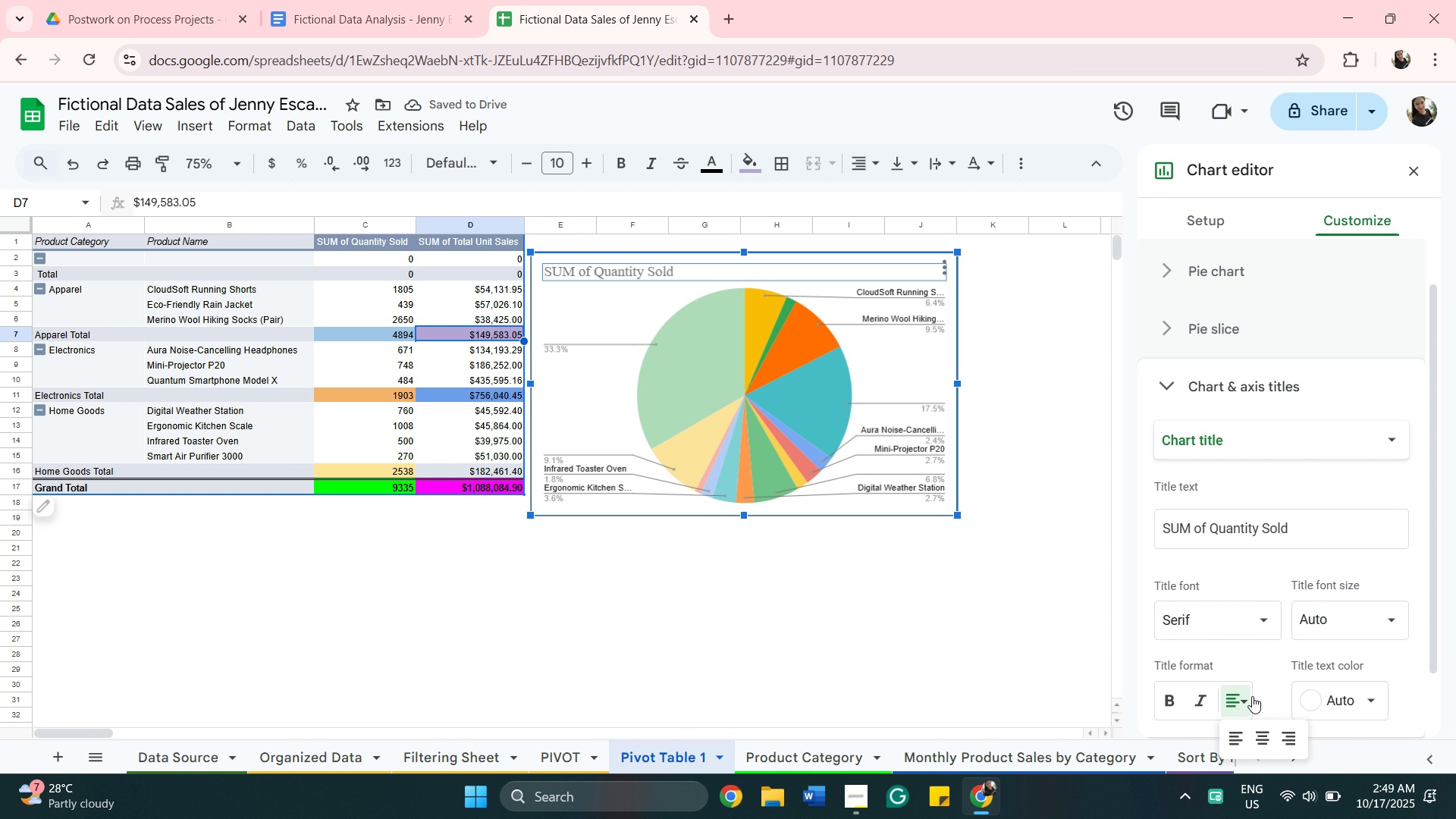 
mouse_move([1263, 736])
 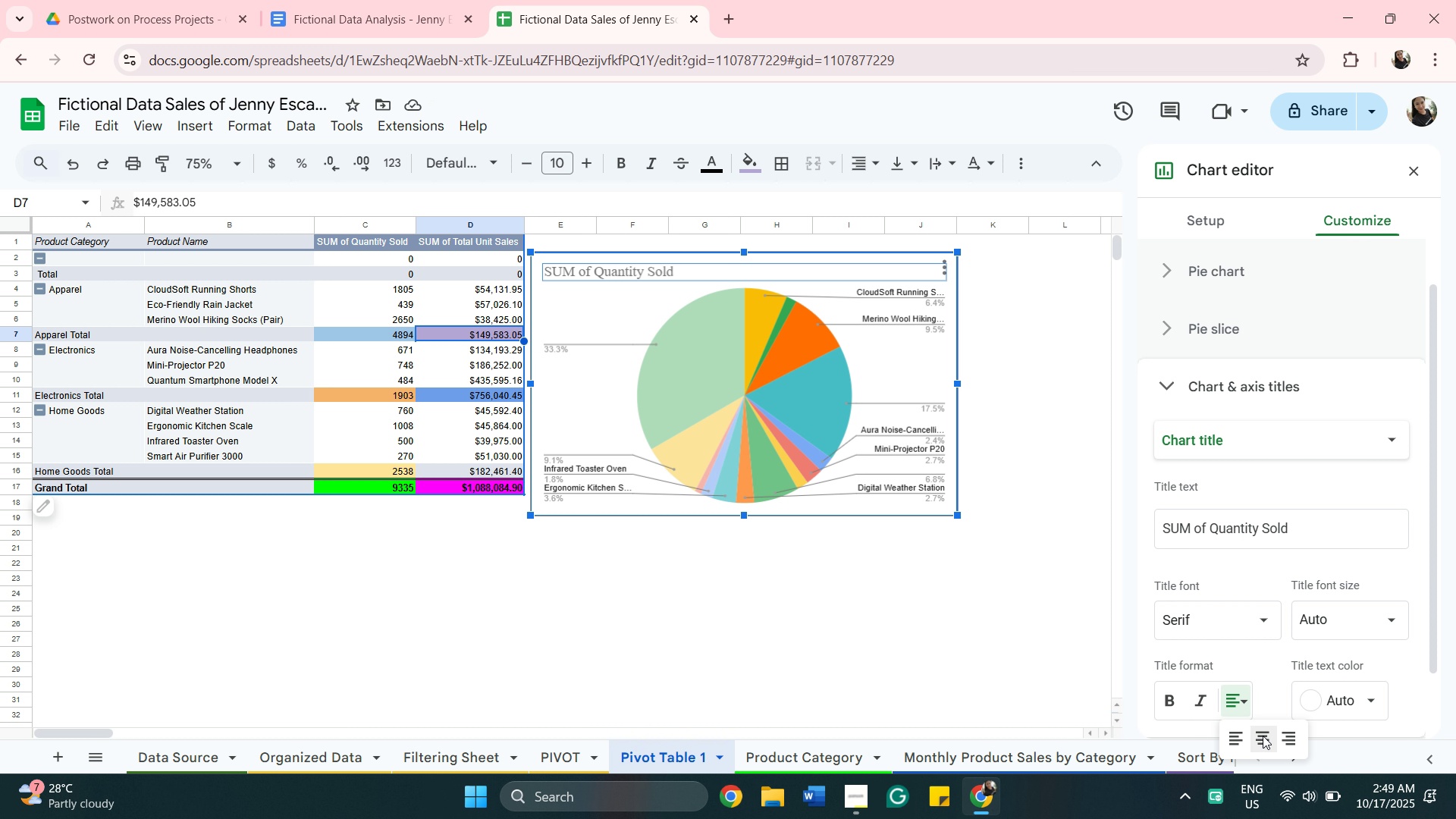 
left_click([1263, 736])
 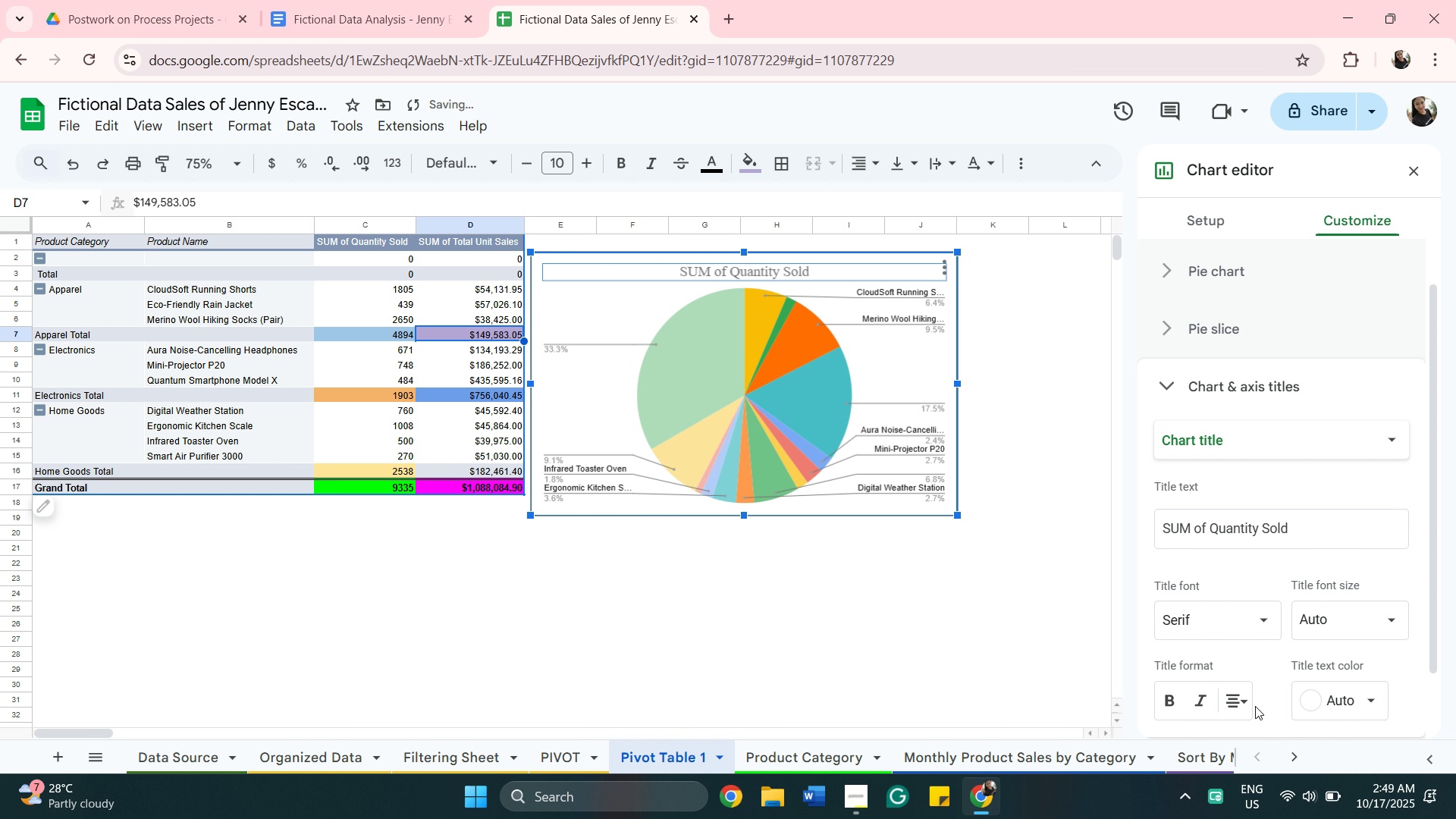 
left_click([1243, 698])
 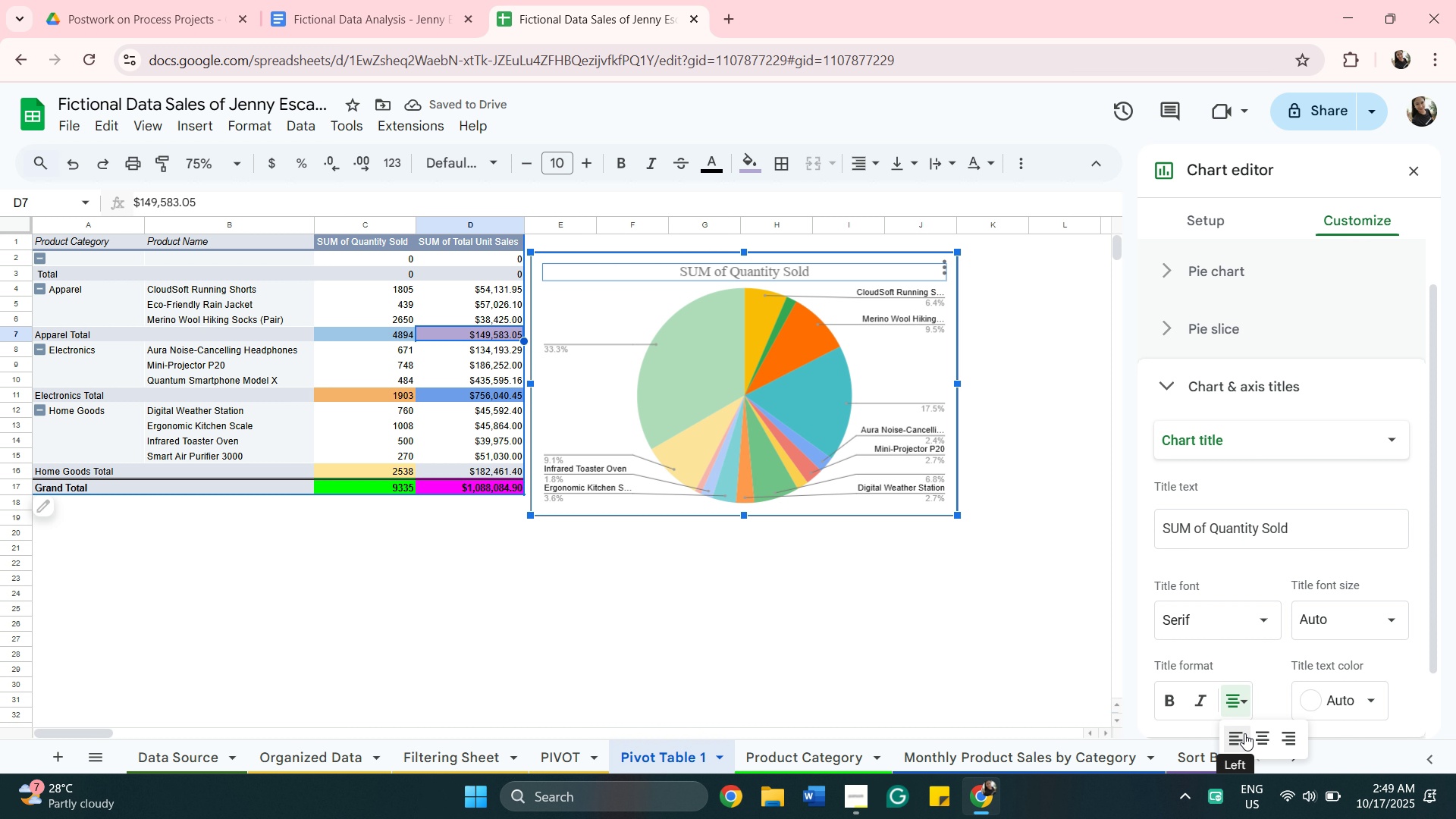 
left_click([1244, 733])
 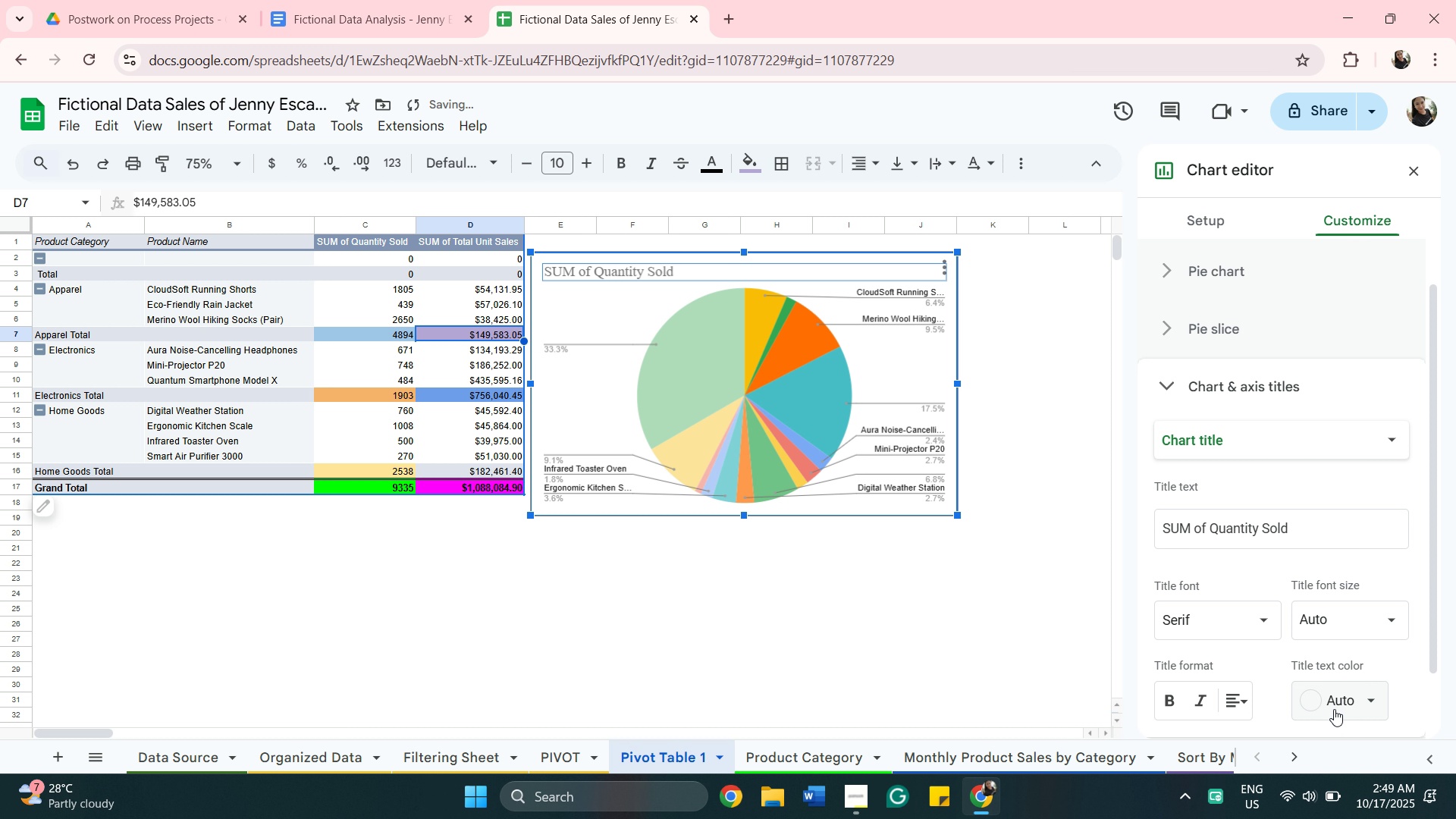 
left_click([1334, 709])
 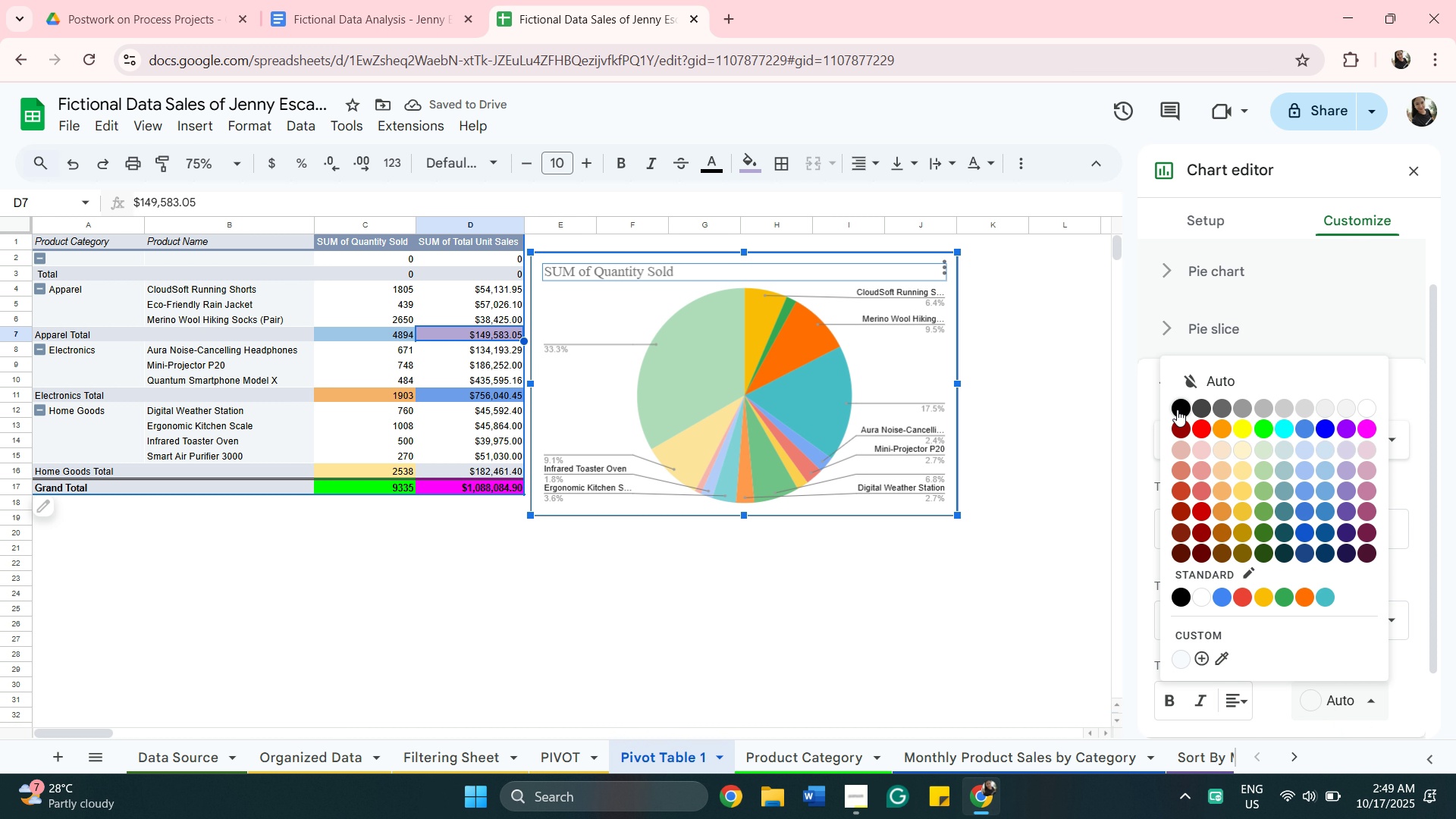 
left_click([1177, 409])
 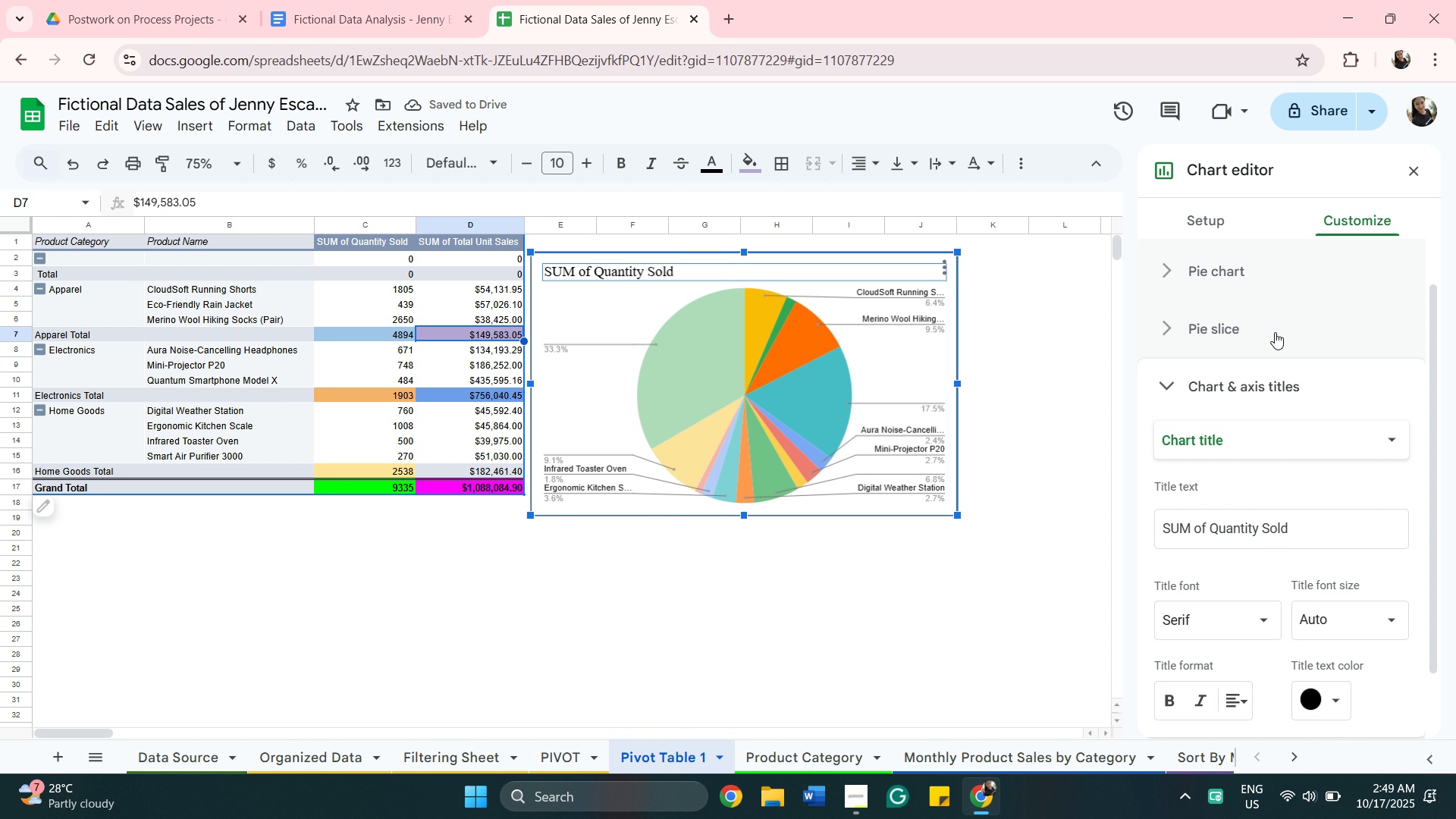 
wait(6.32)
 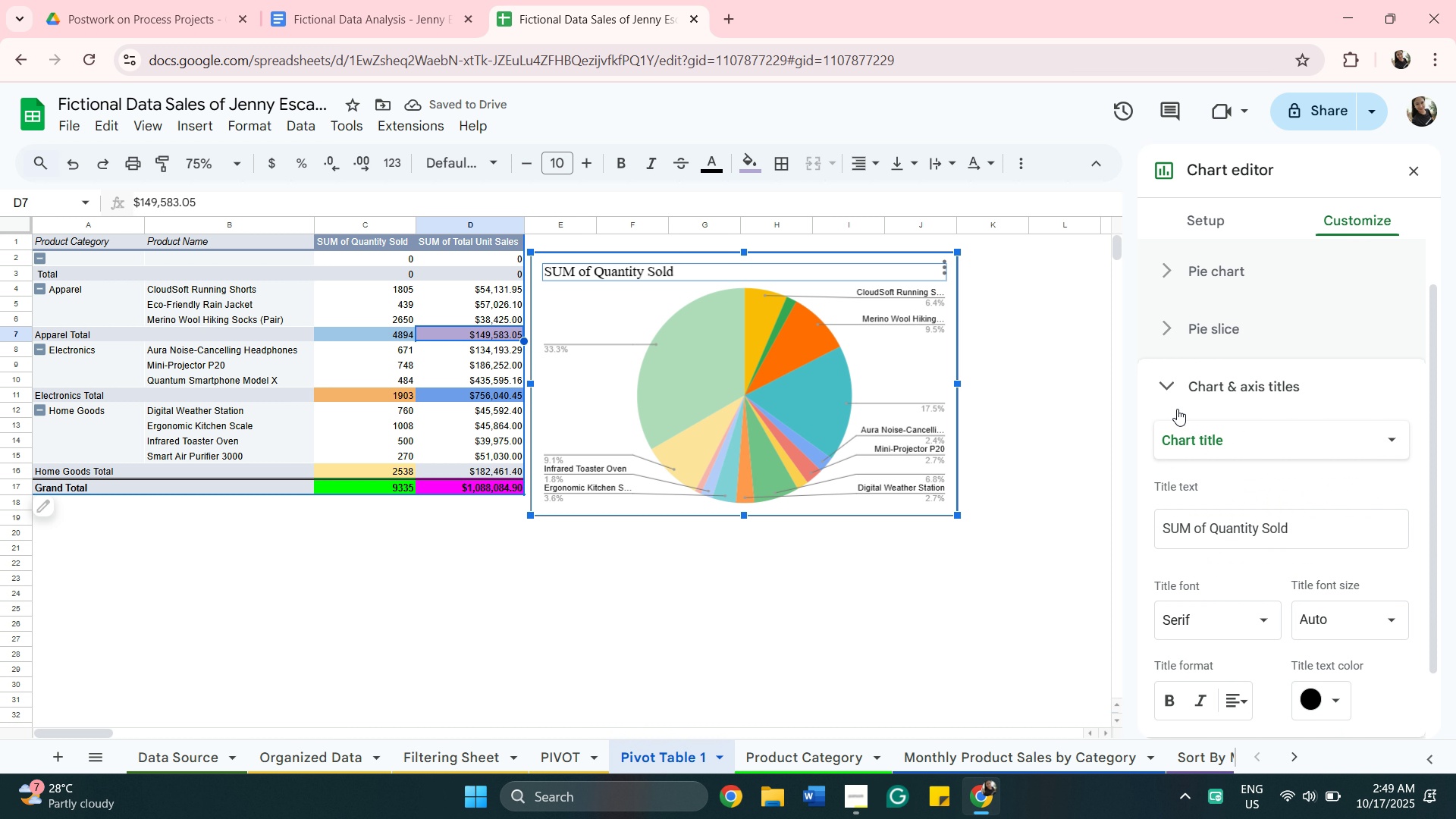 
left_click([1172, 701])
 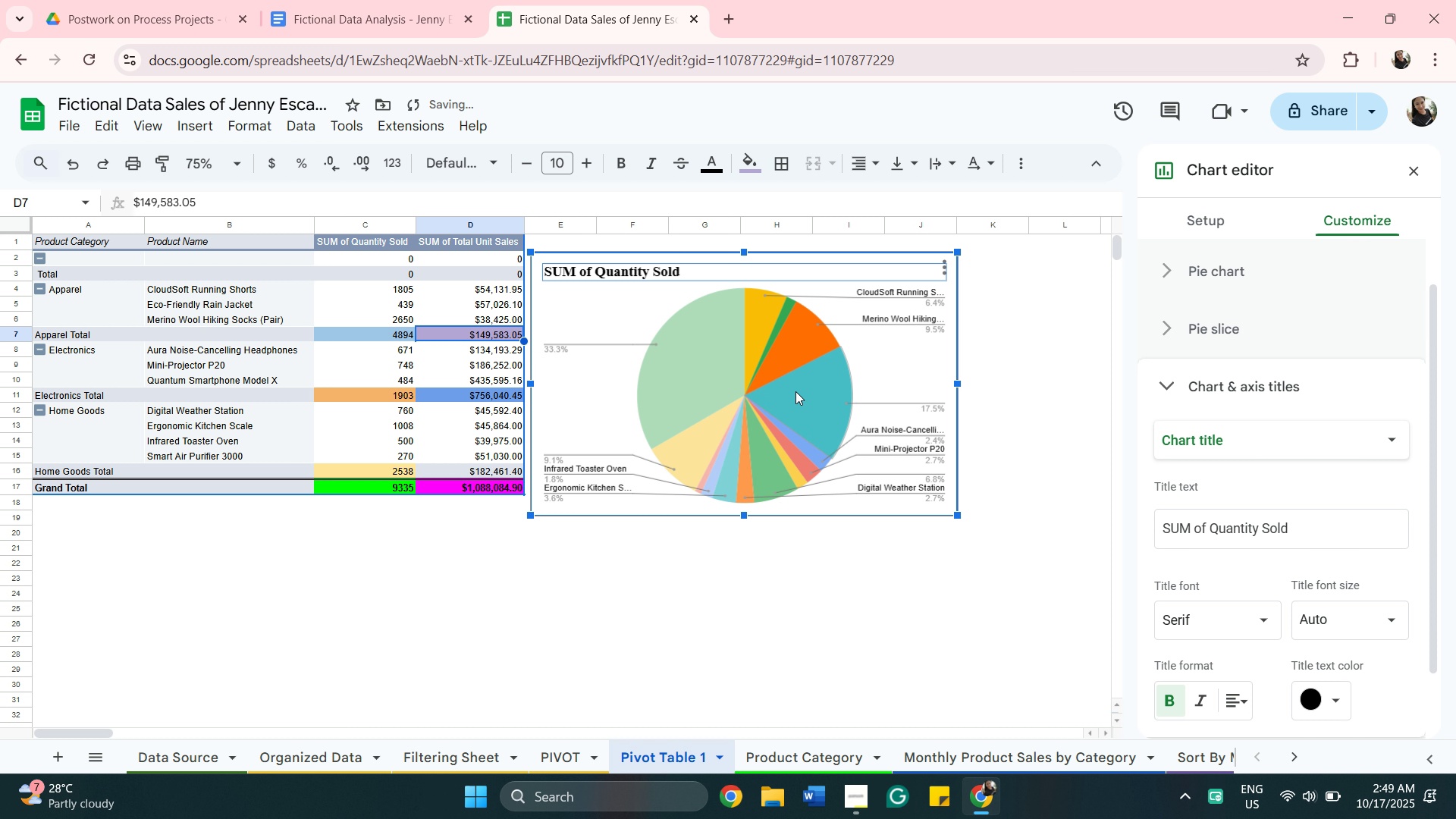 
scroll: coordinate [1203, 436], scroll_direction: down, amount: 4.0
 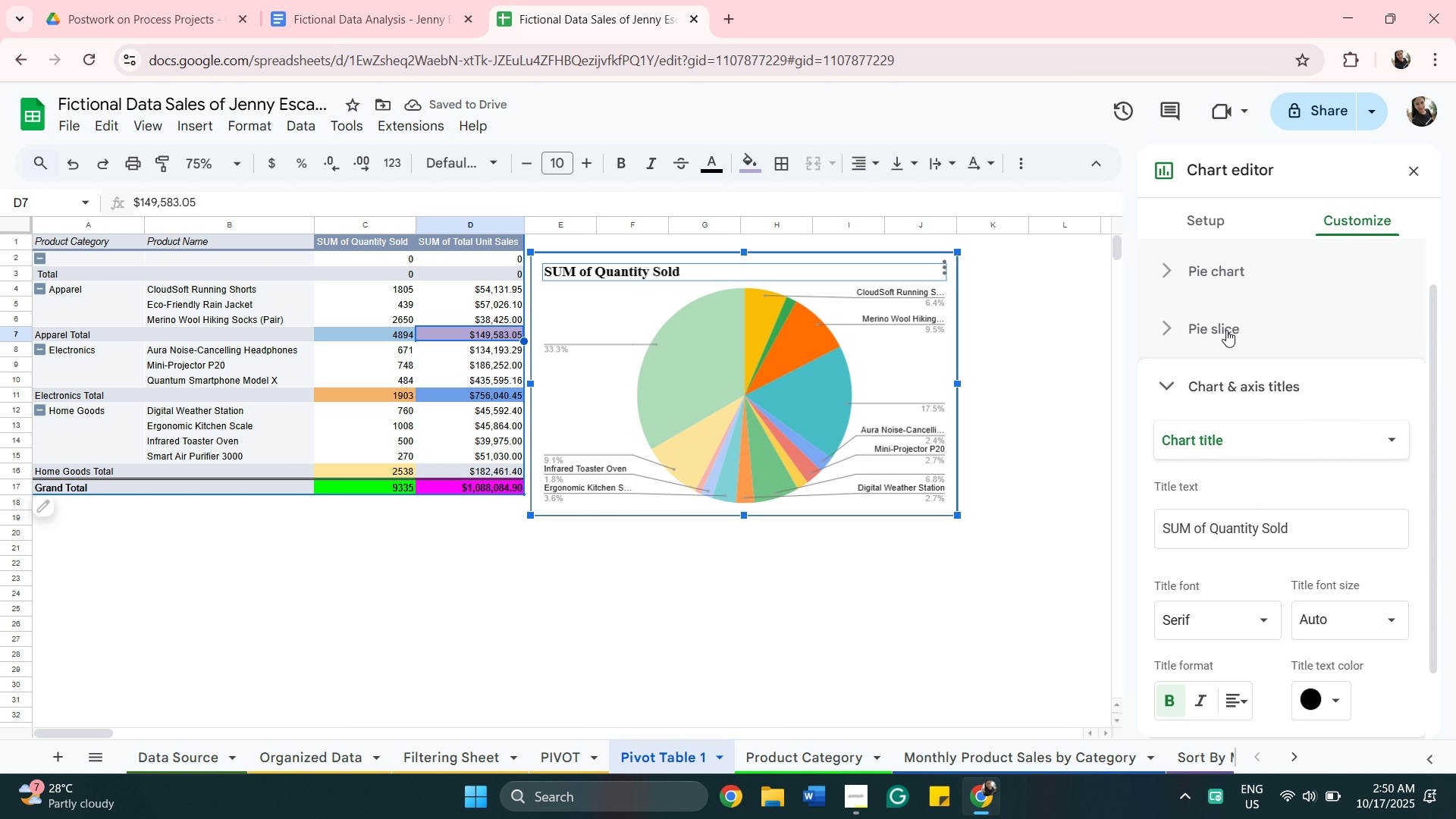 
left_click([1226, 330])
 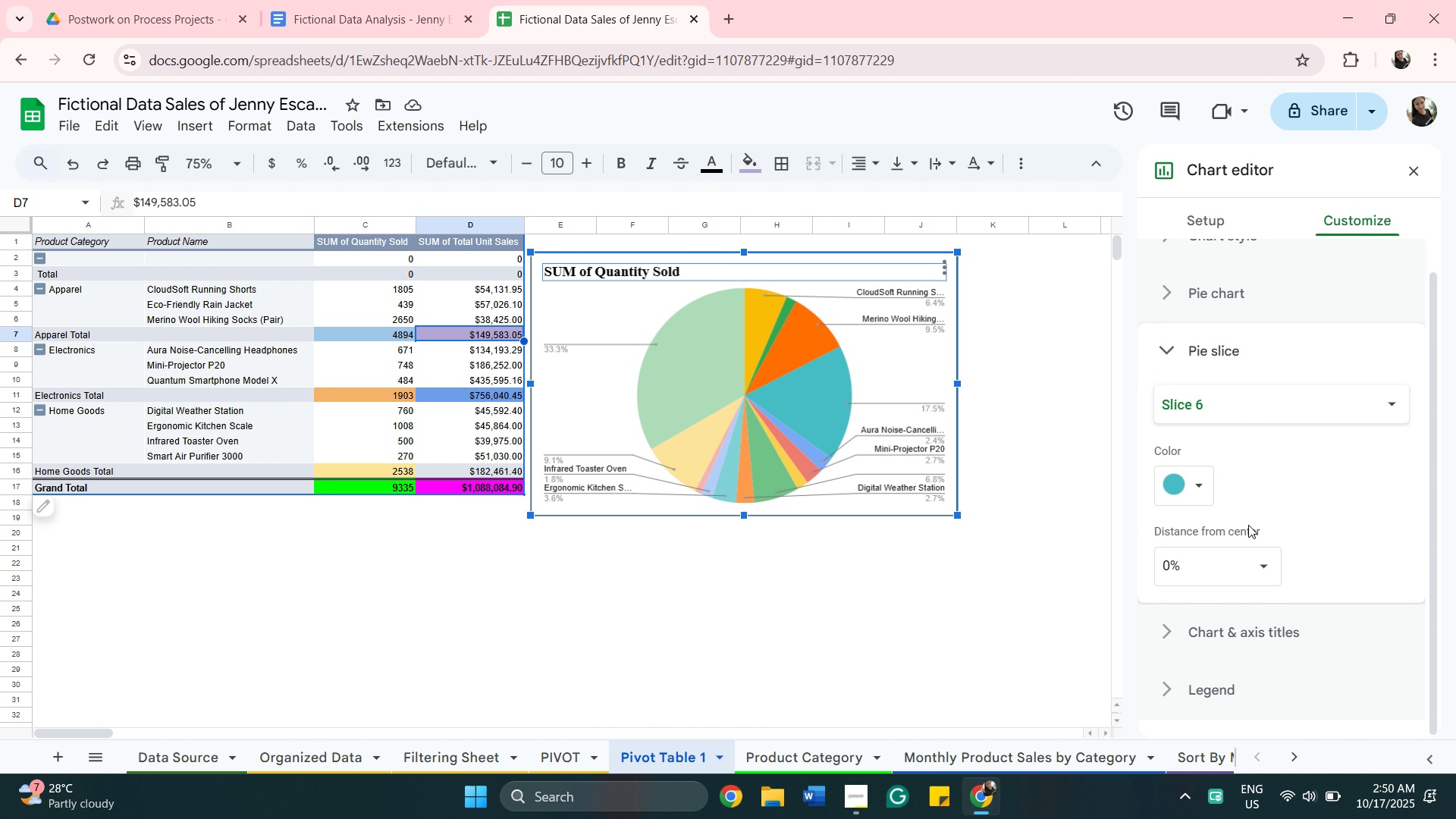 
scroll: coordinate [1240, 556], scroll_direction: down, amount: 3.0
 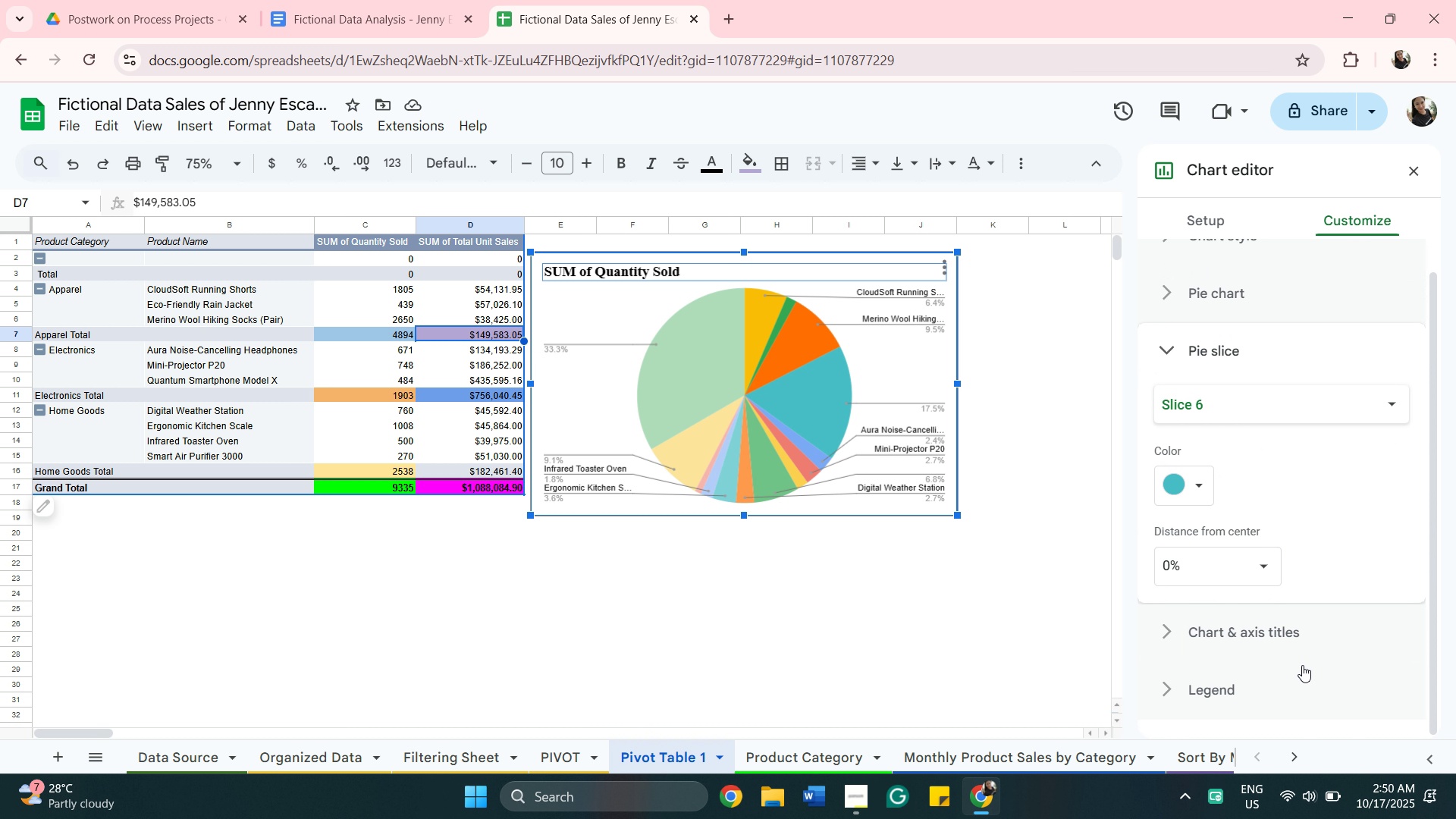 
scroll: coordinate [1260, 556], scroll_direction: up, amount: 3.0
 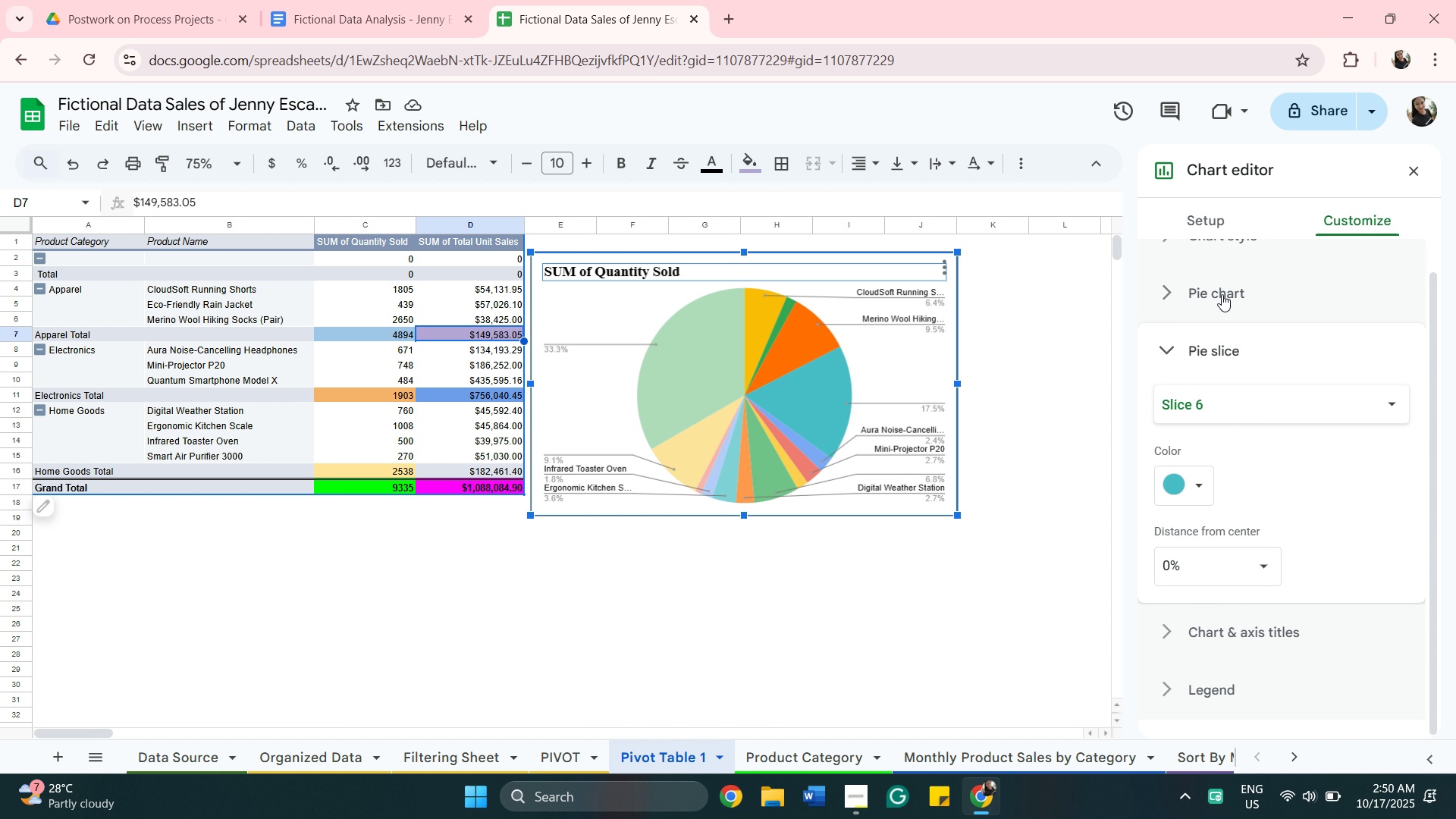 
left_click([1222, 294])
 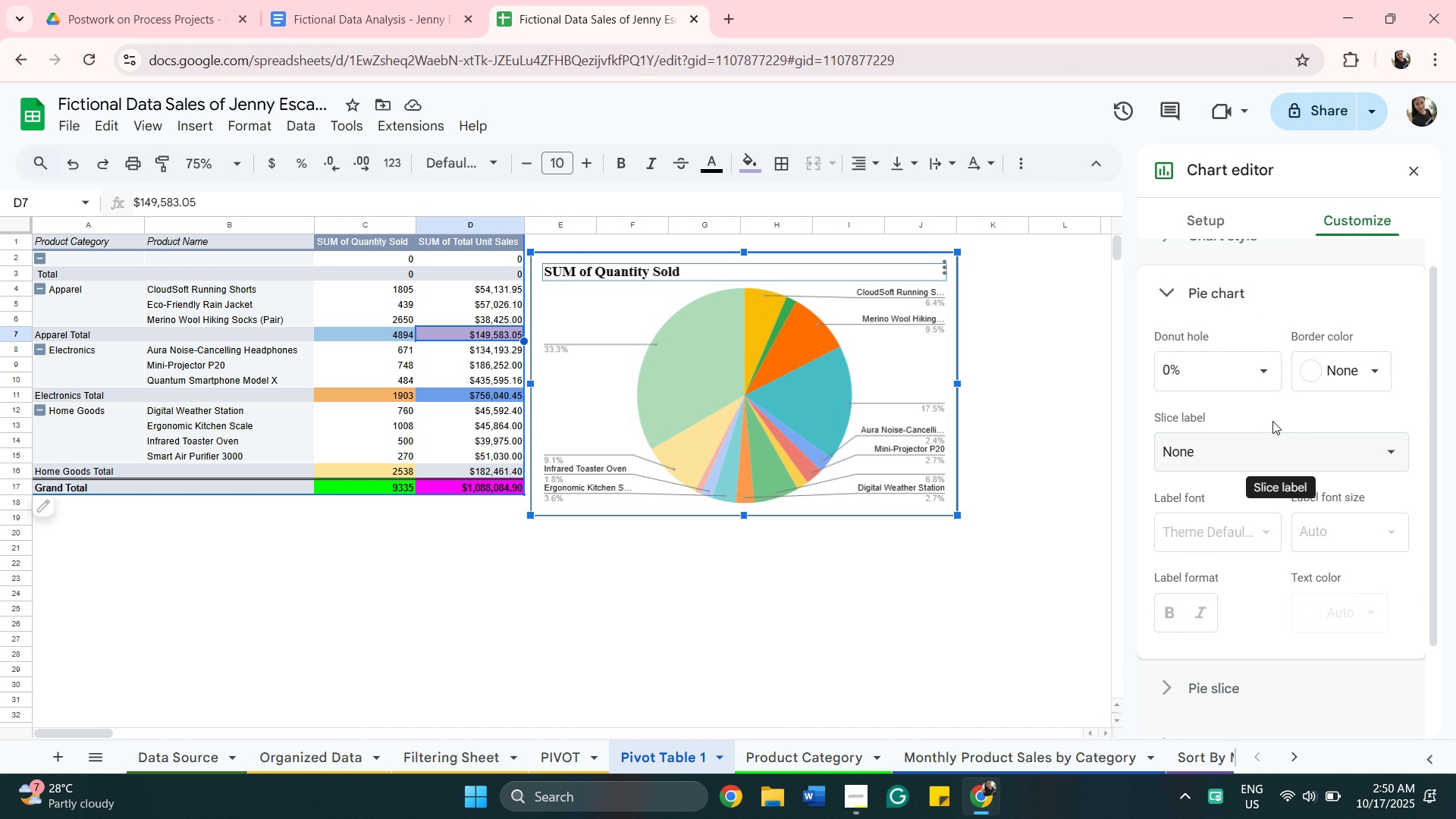 
scroll: coordinate [1275, 393], scroll_direction: down, amount: 2.0
 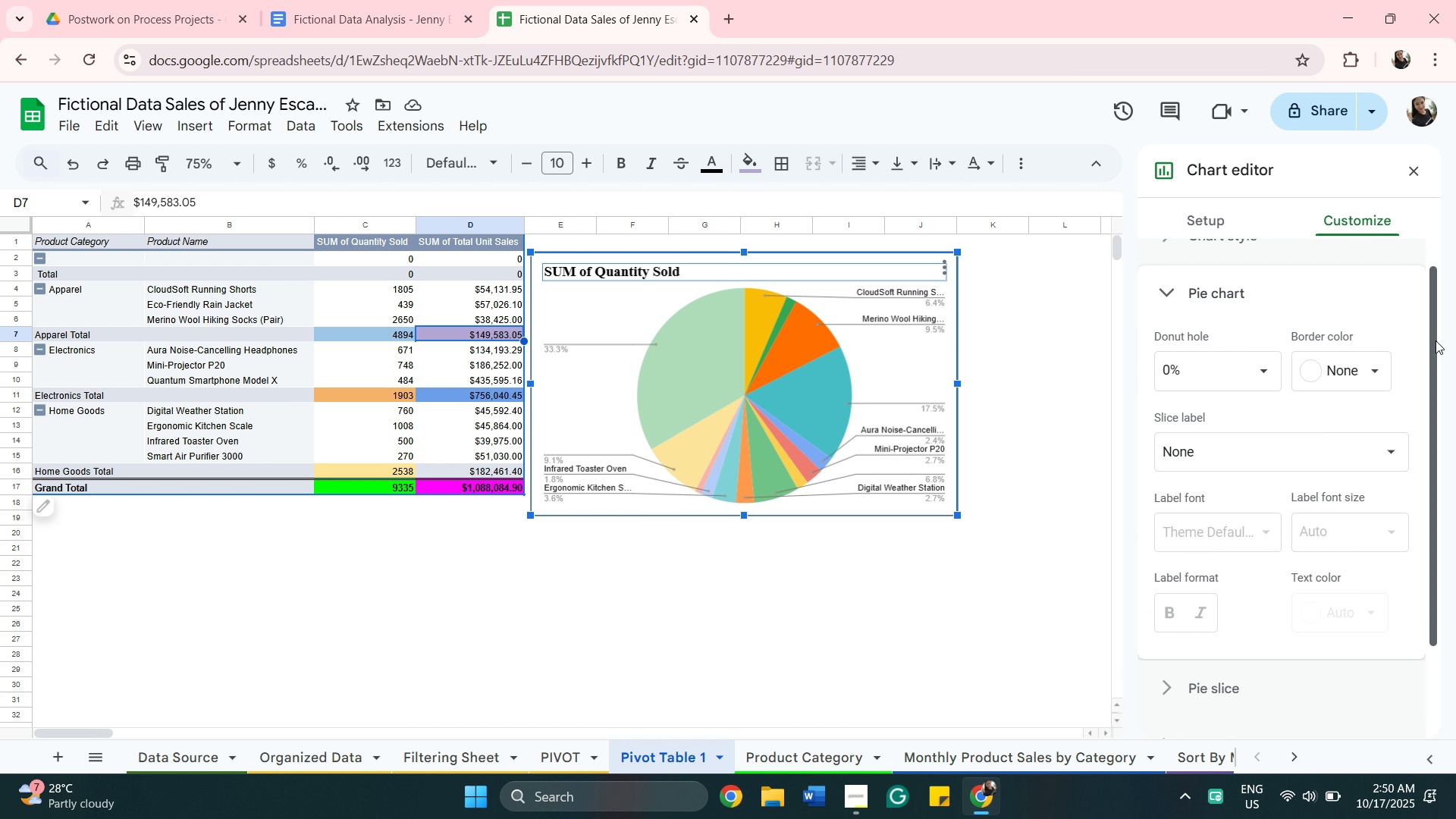 
left_click_drag(start_coordinate=[1436, 340], to_coordinate=[1455, 468])
 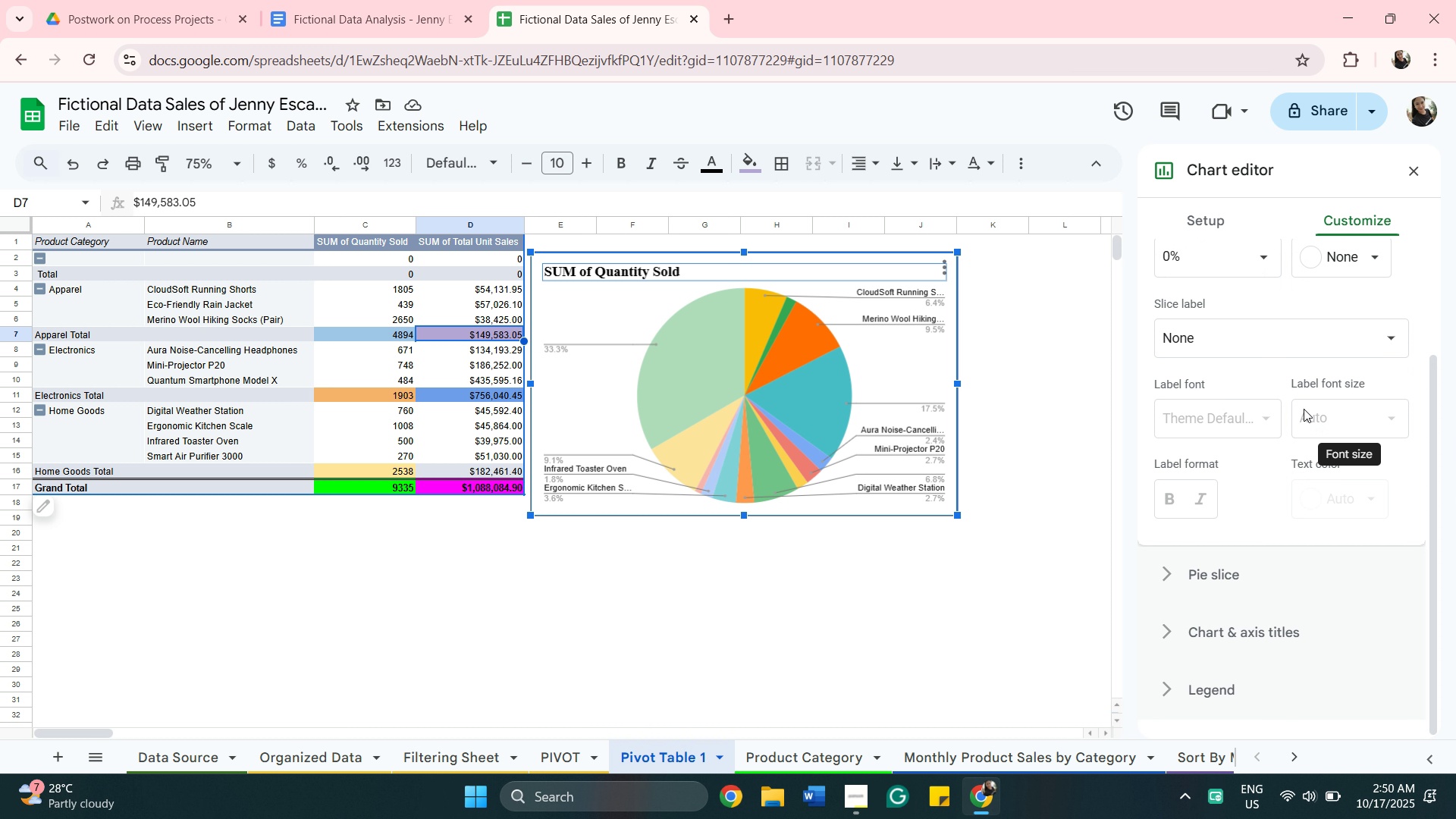 
scroll: coordinate [1321, 656], scroll_direction: up, amount: 6.0
 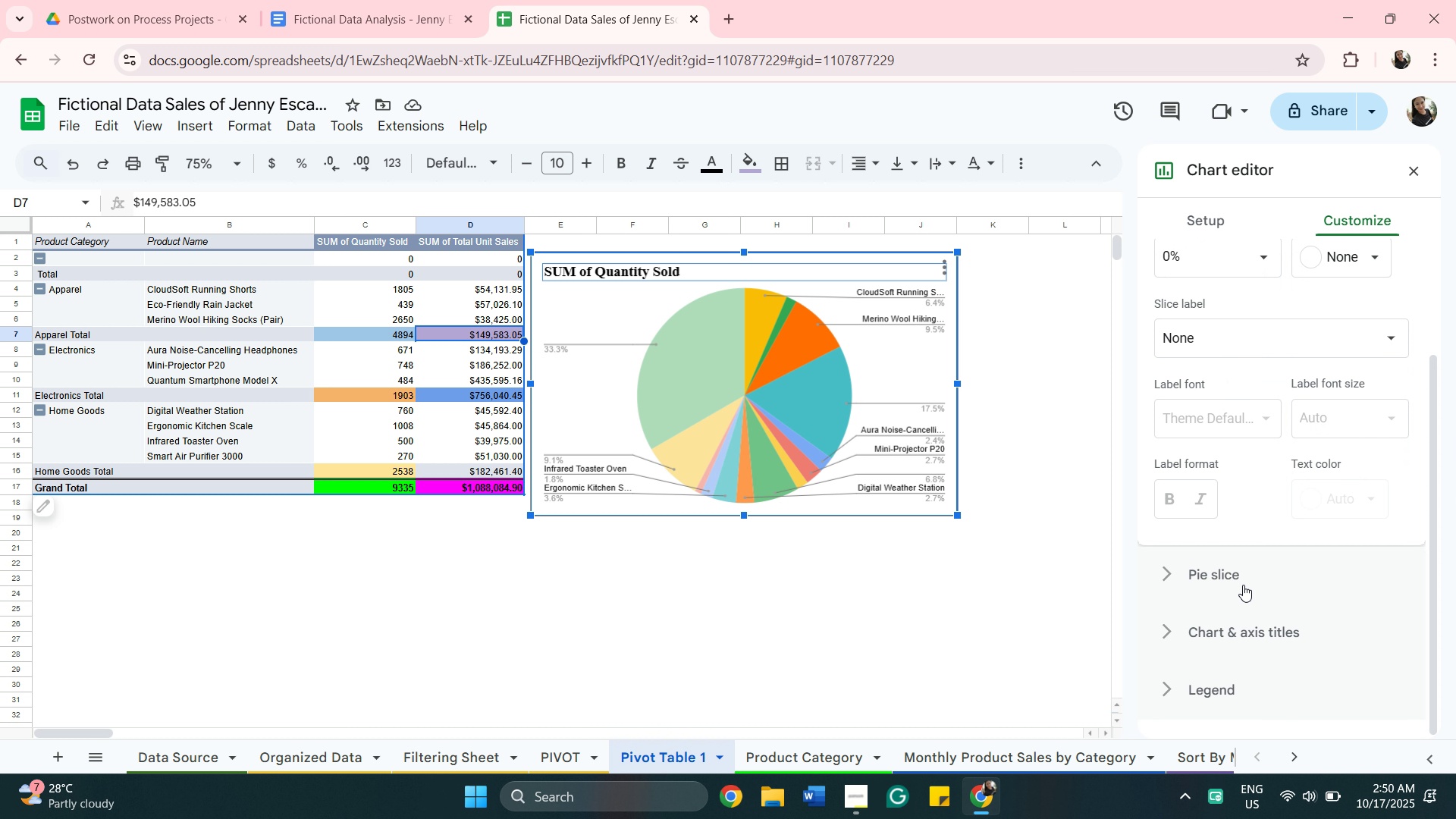 
scroll: coordinate [1252, 572], scroll_direction: none, amount: 0.0
 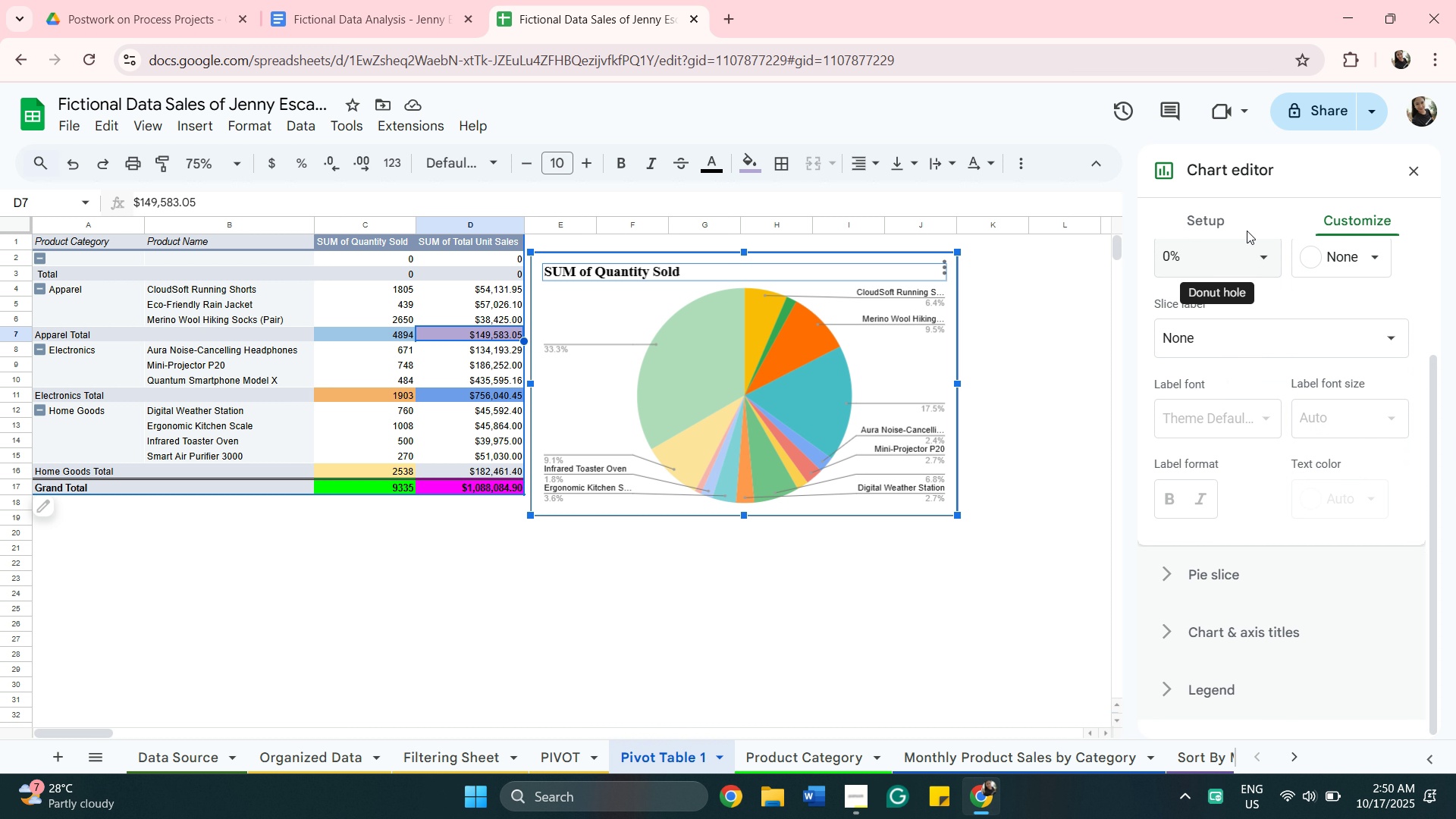 
left_click([1236, 214])
 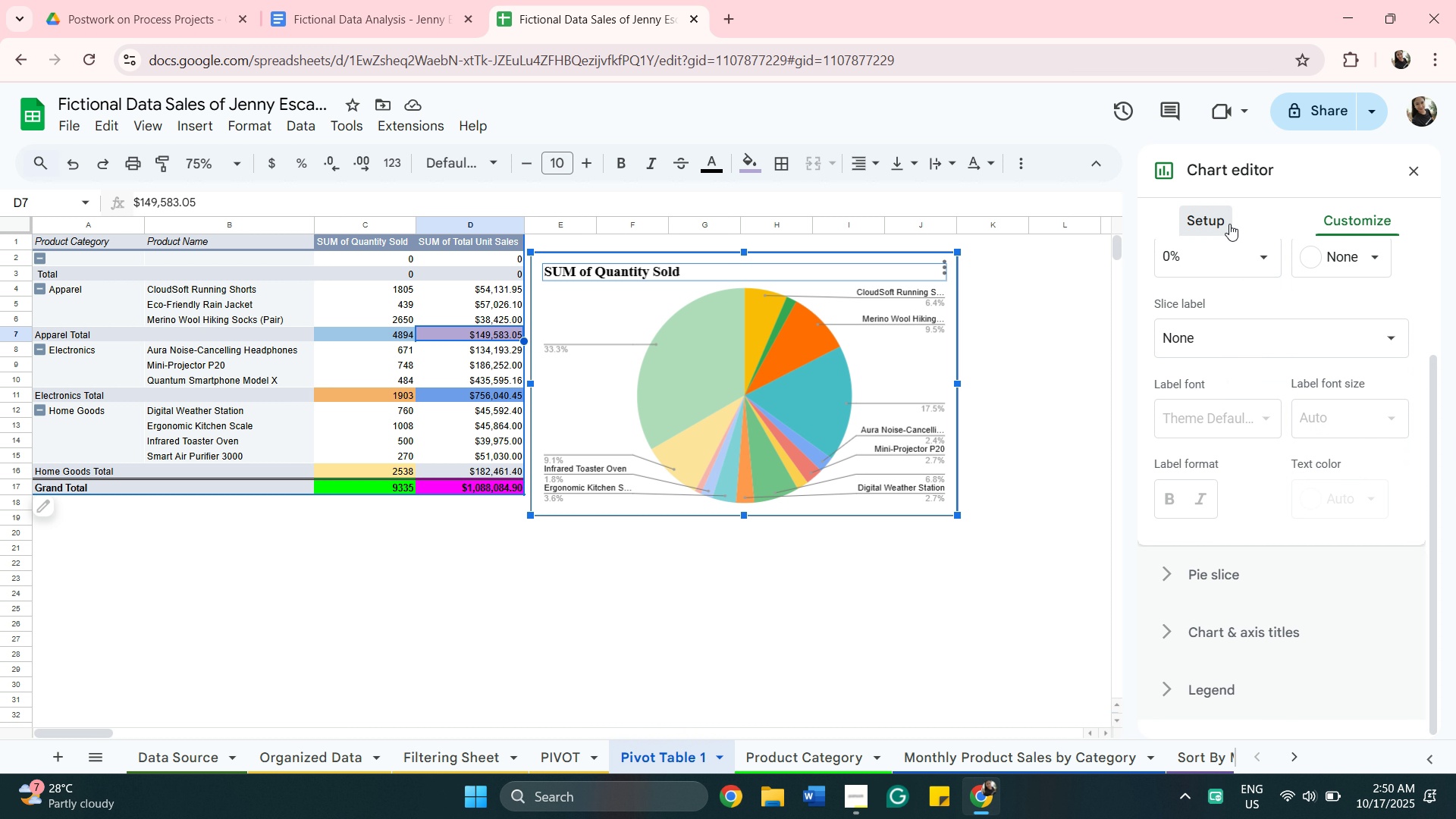 
left_click([1229, 224])
 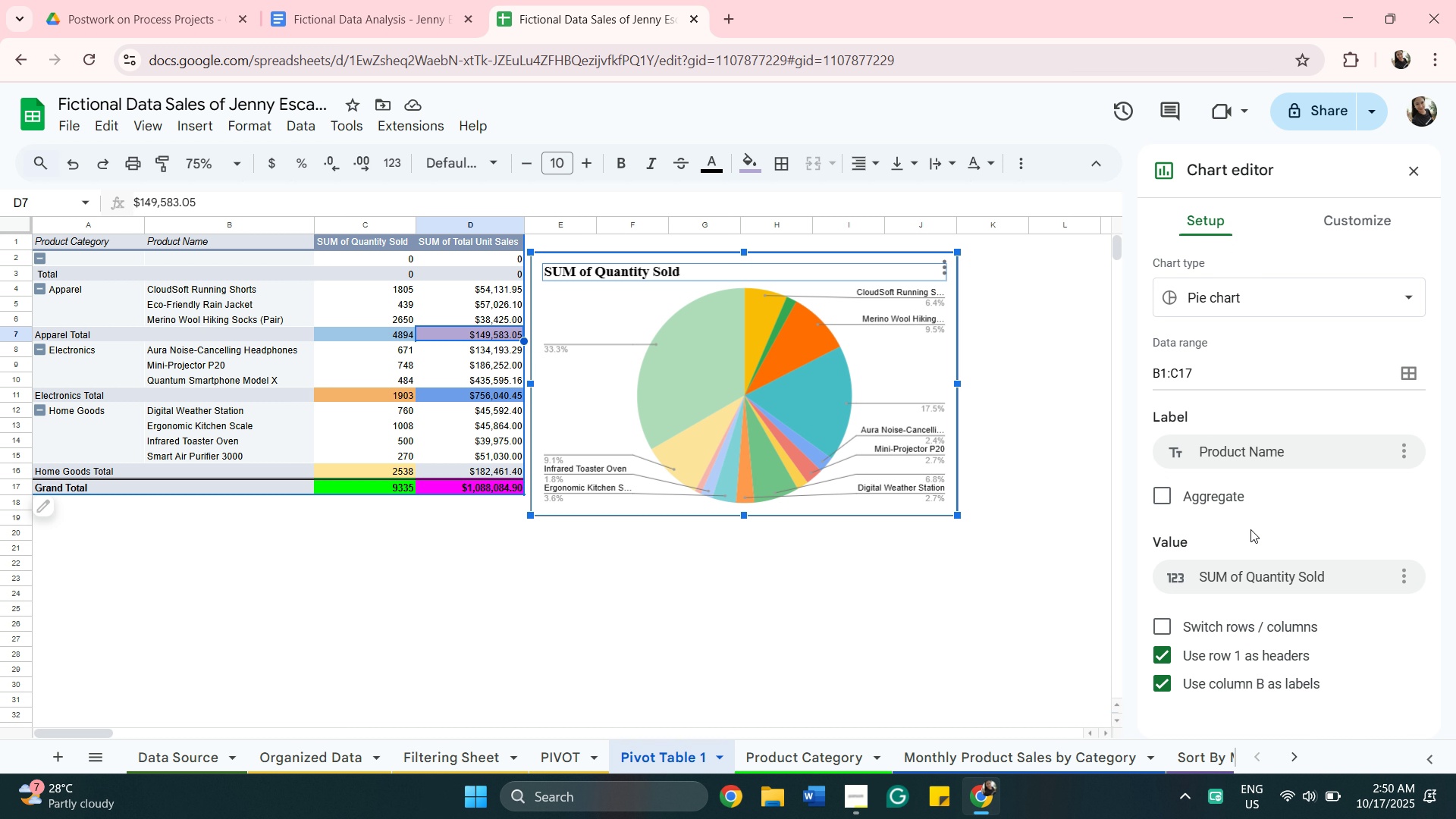 
scroll: coordinate [1277, 624], scroll_direction: down, amount: 2.0
 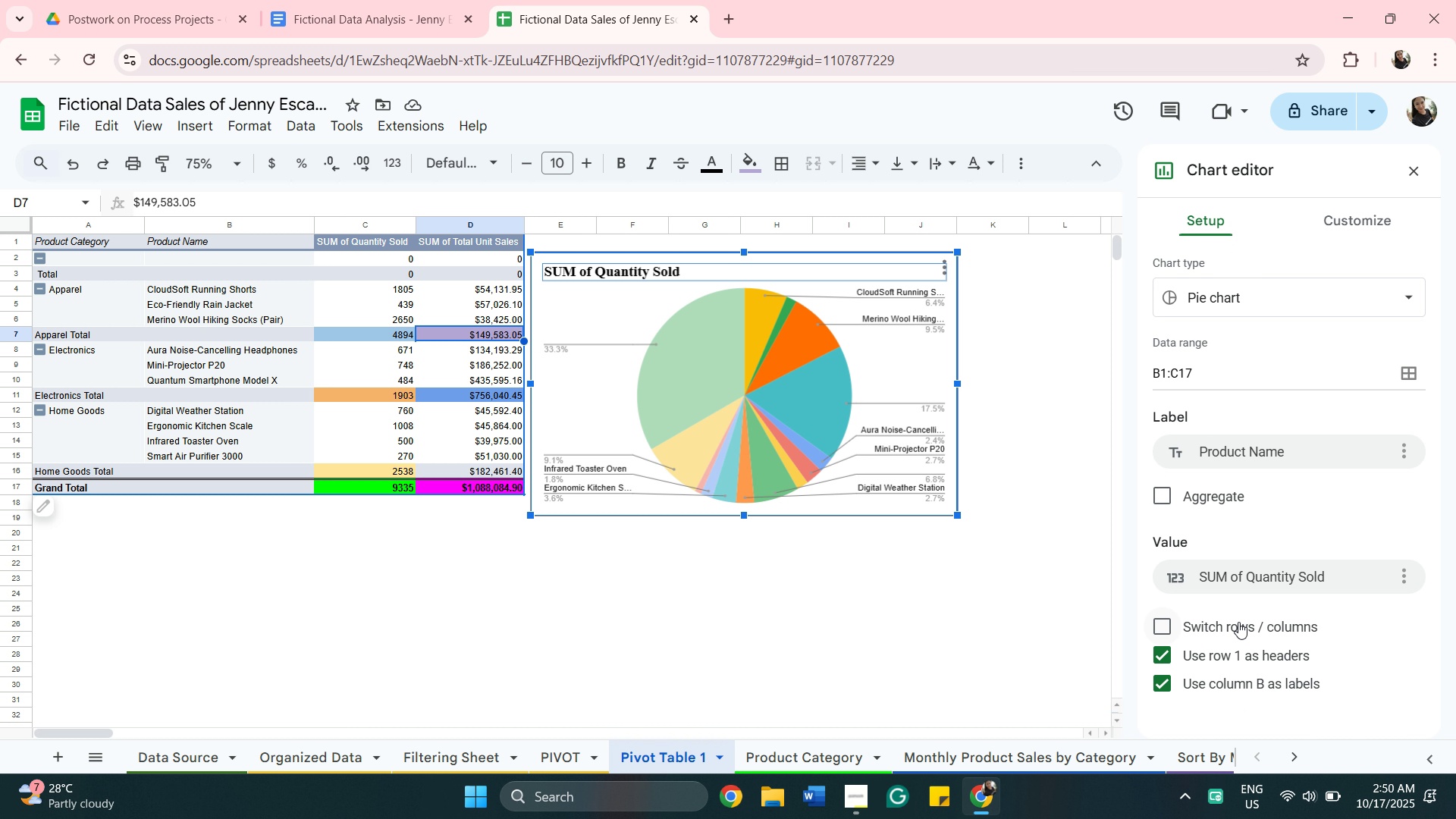 
scroll: coordinate [1238, 633], scroll_direction: up, amount: 1.0
 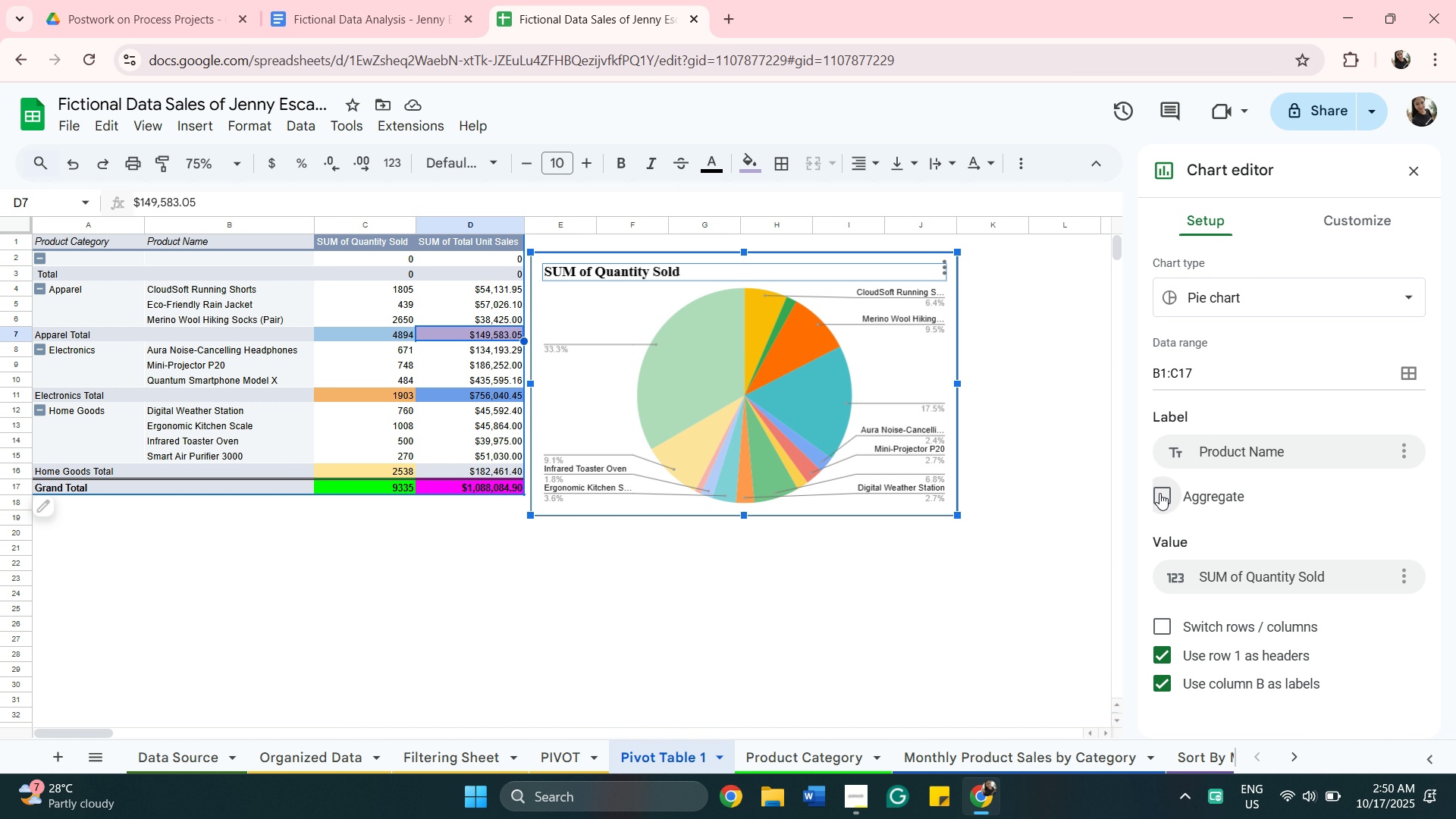 
left_click([1159, 493])
 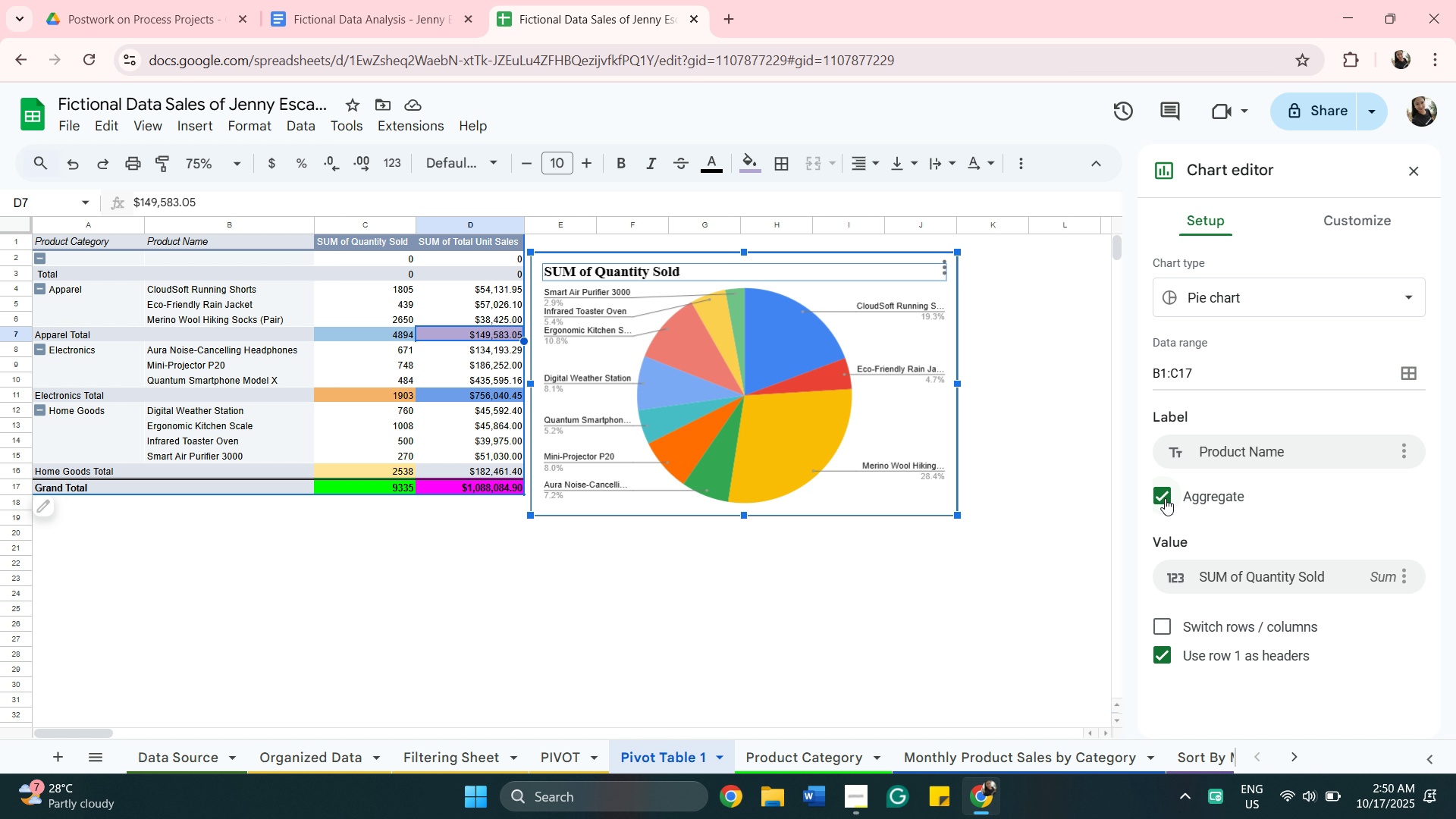 
wait(8.94)
 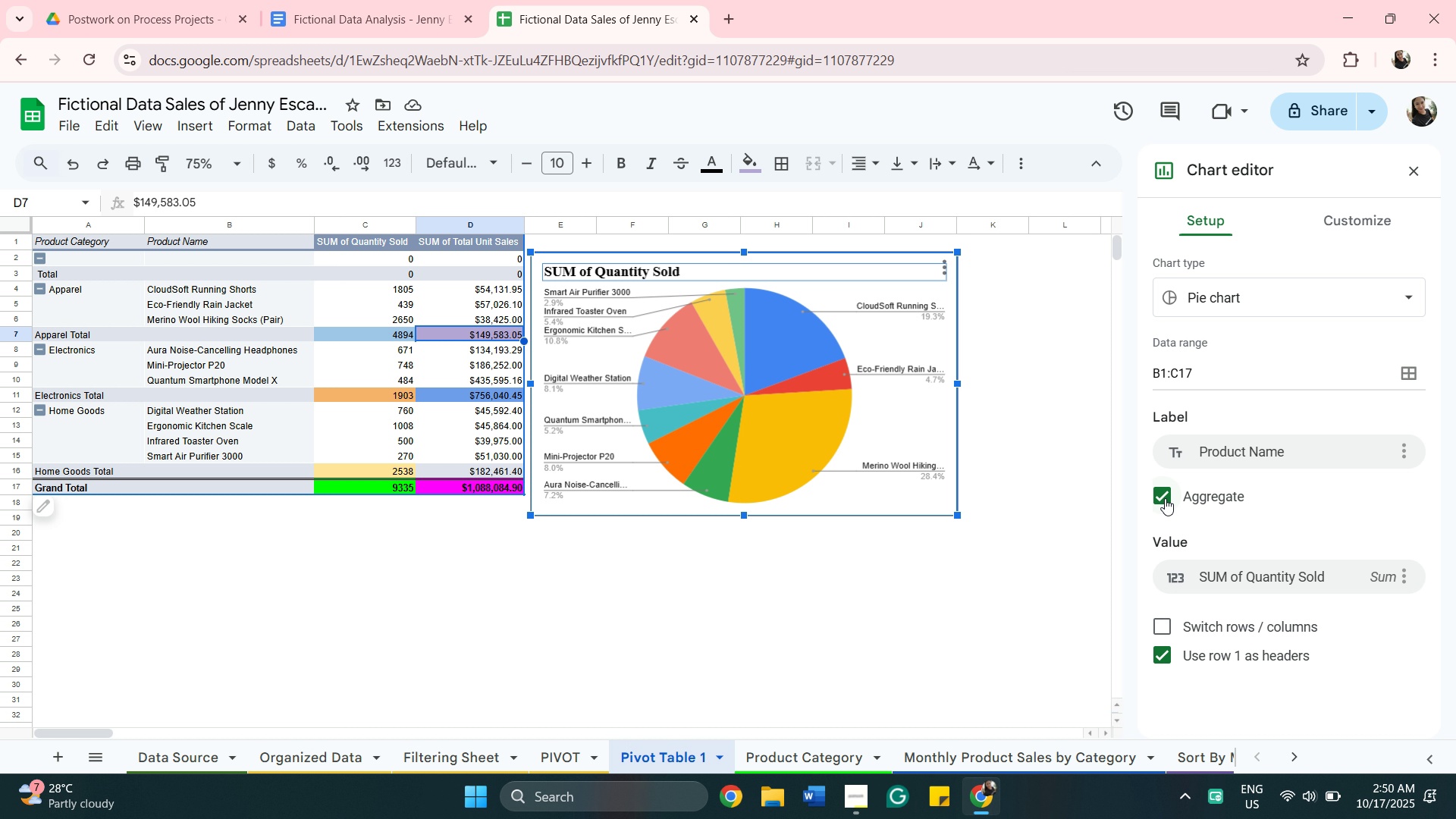 
left_click([1165, 495])
 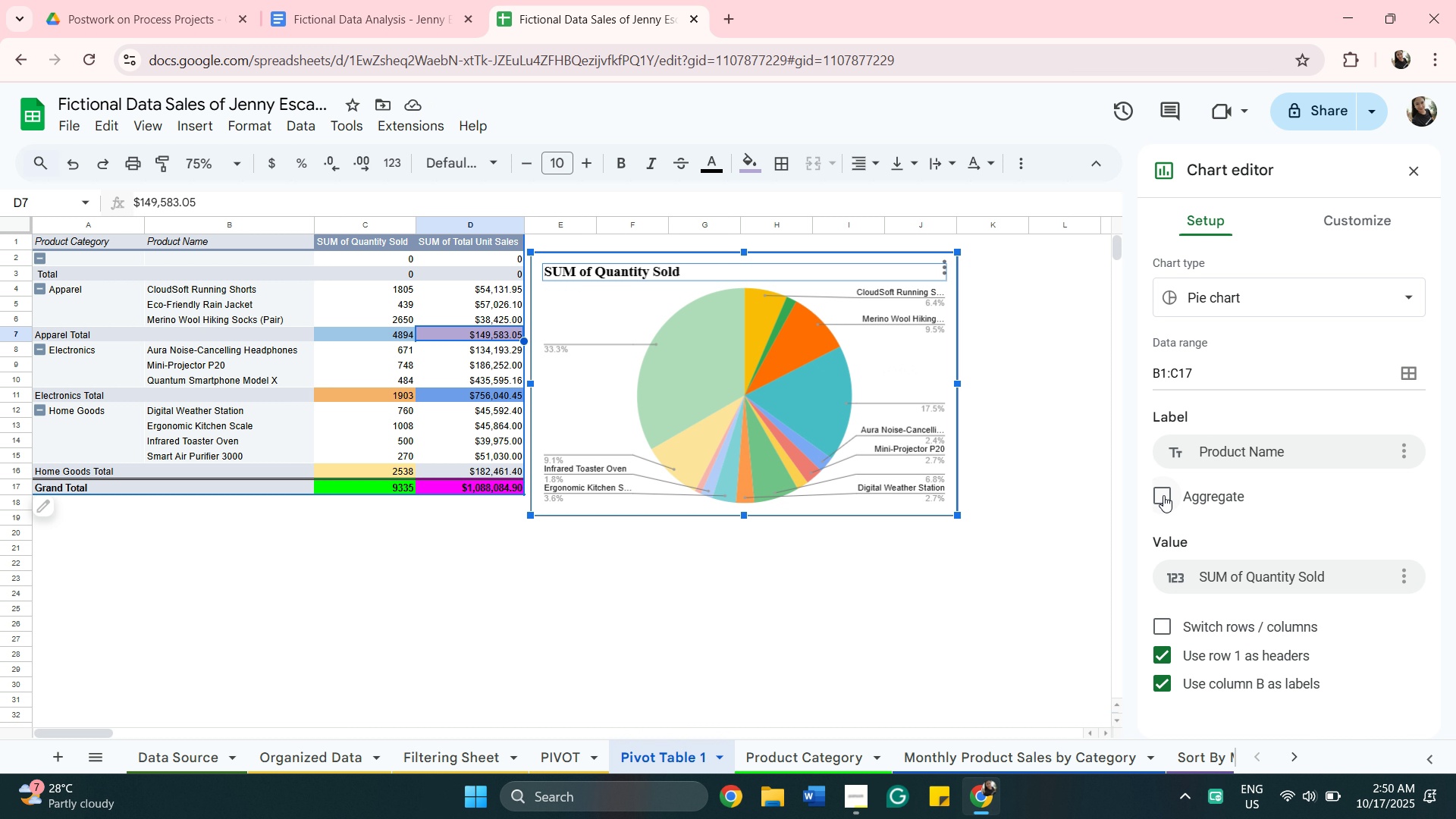 
wait(10.22)
 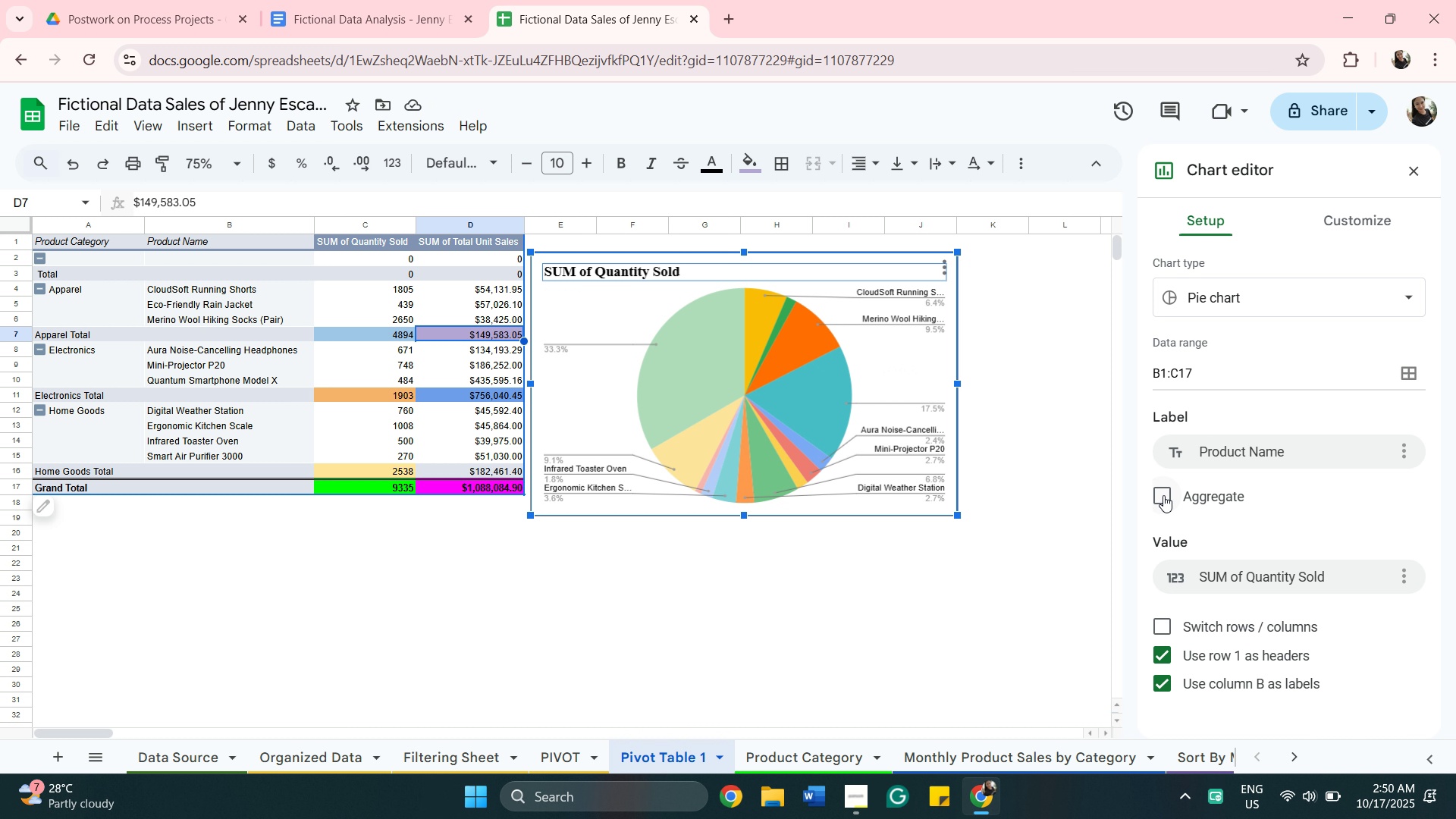 
left_click([1163, 495])
 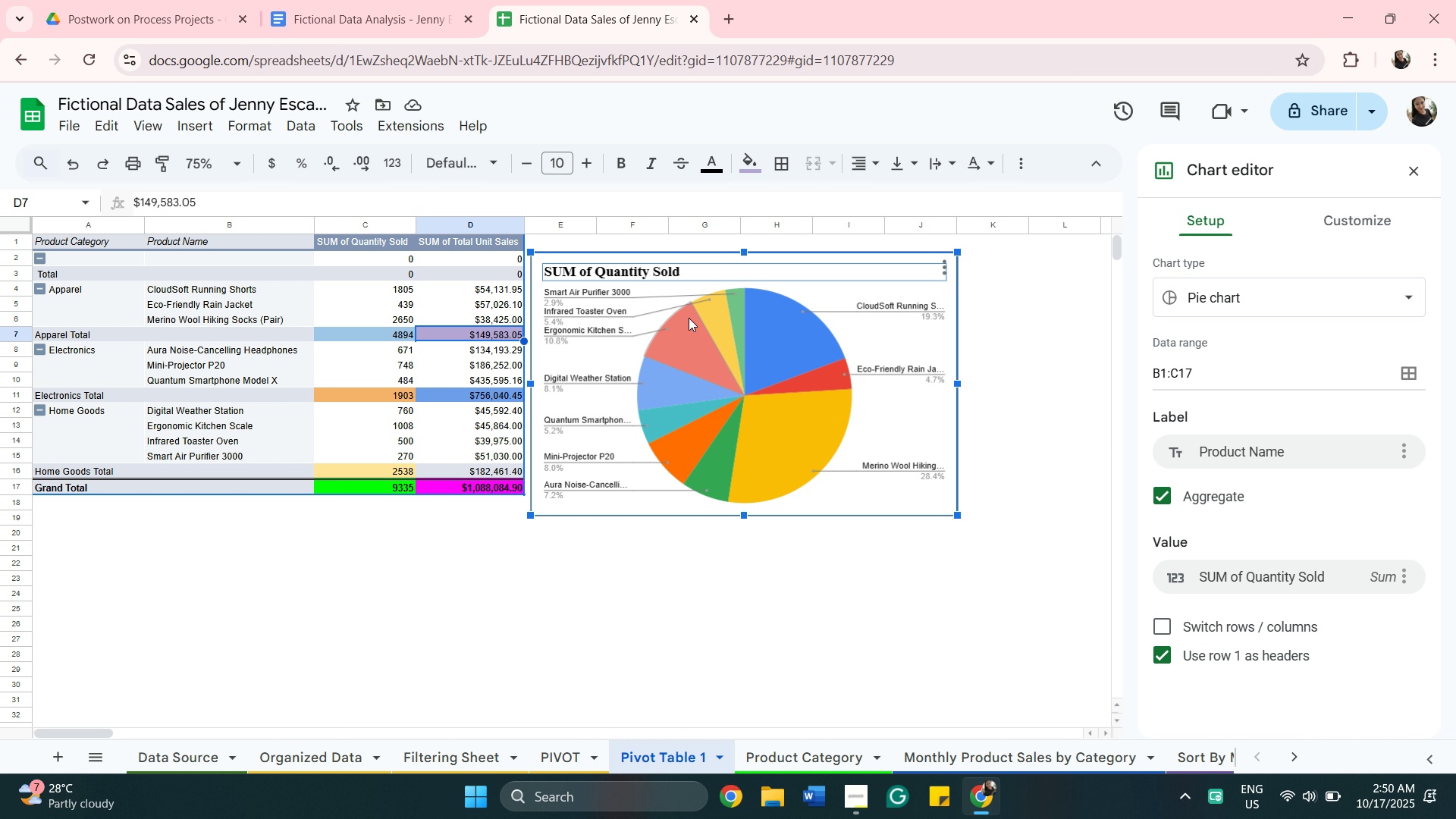 
wait(14.45)
 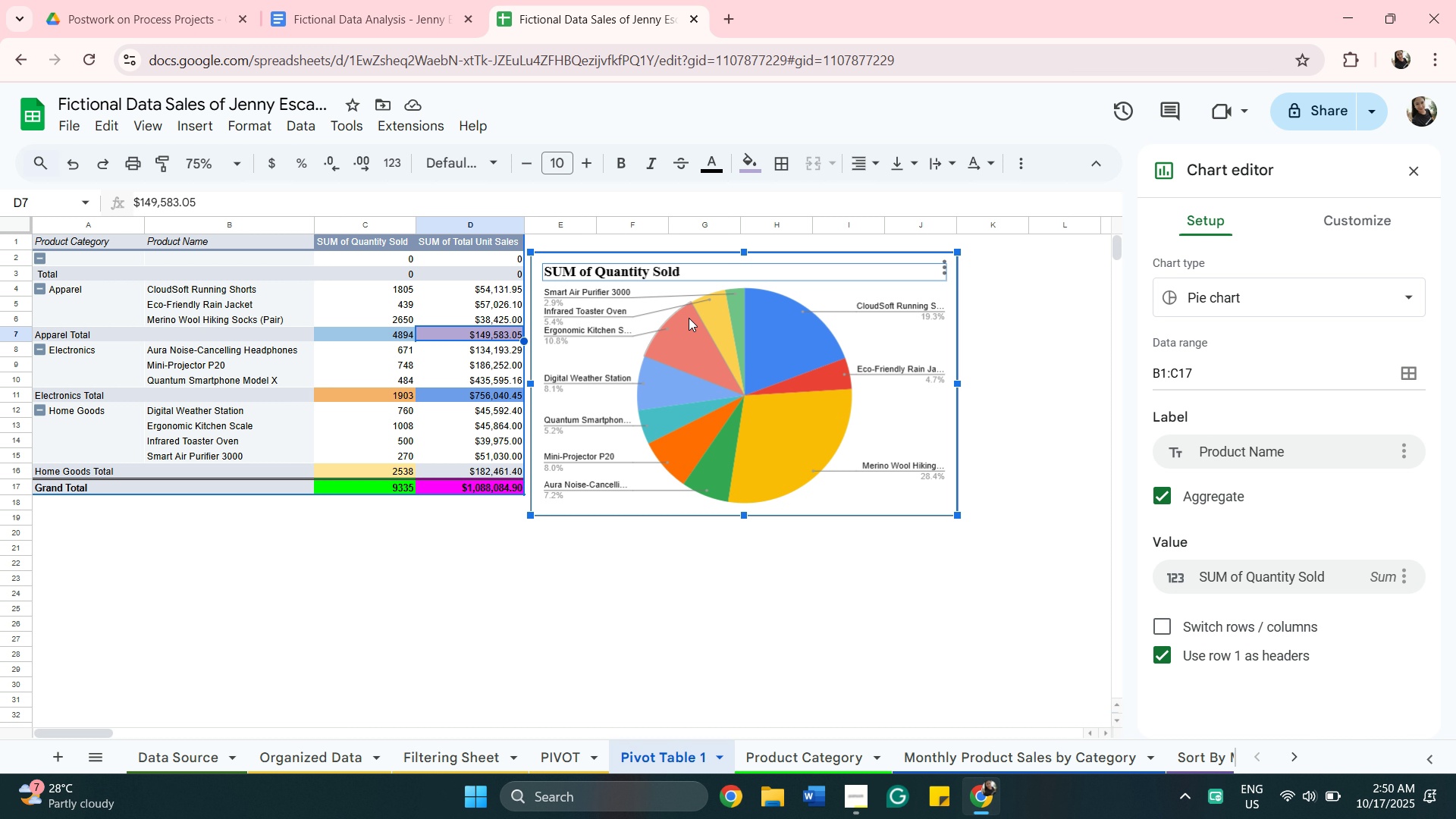 
scroll: coordinate [872, 478], scroll_direction: none, amount: 0.0
 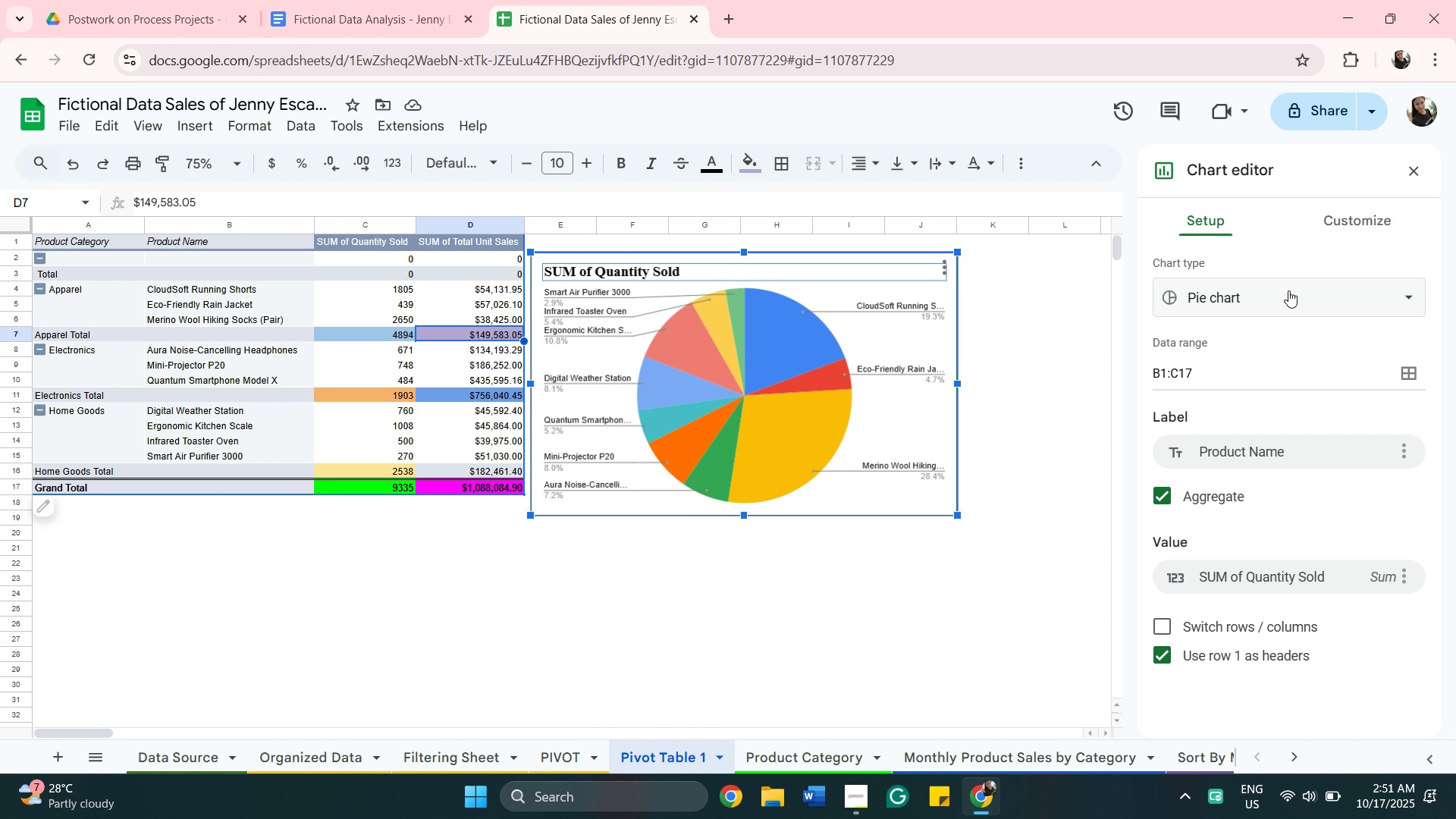 
wait(5.69)
 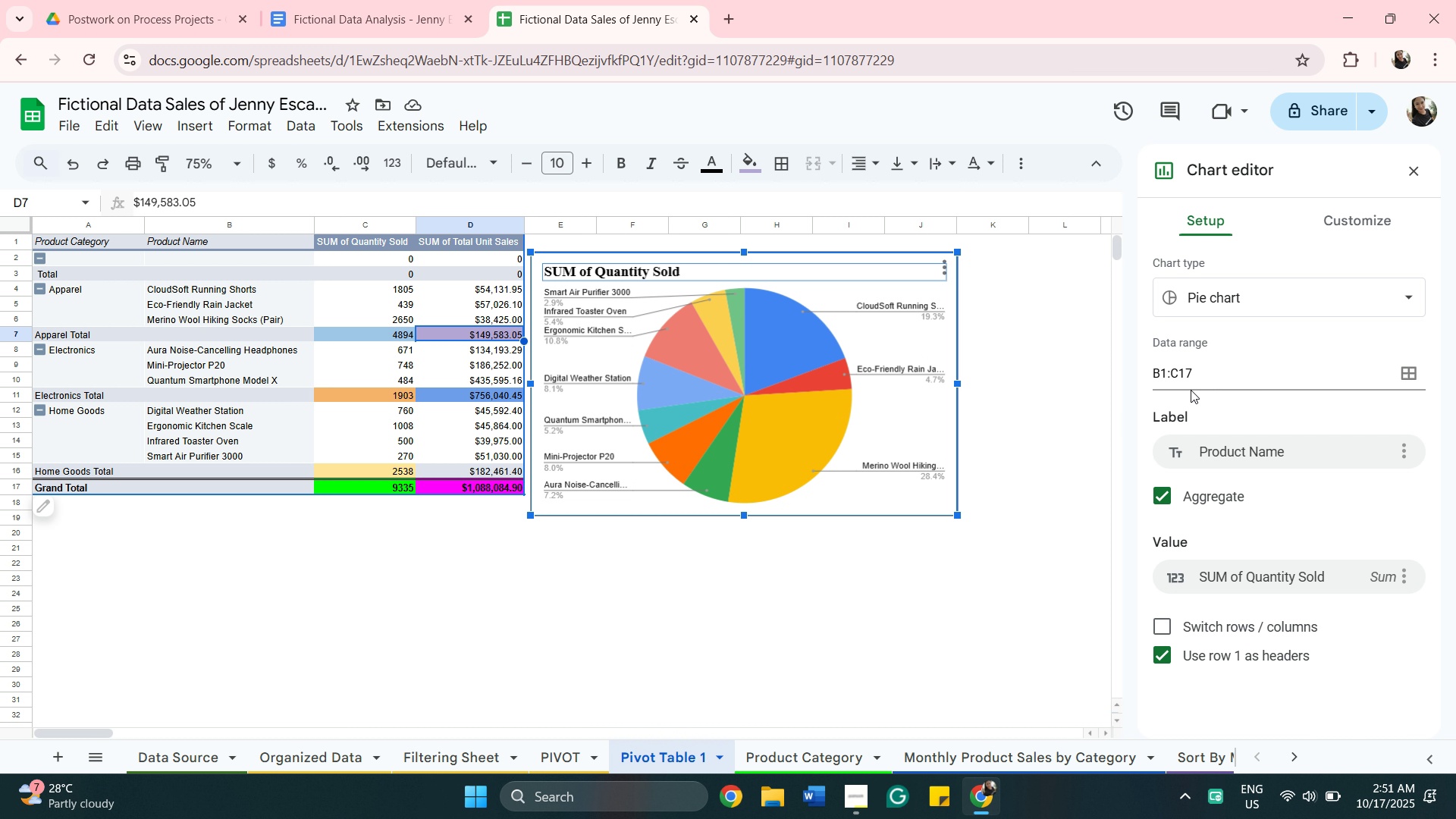 
scroll: coordinate [1250, 494], scroll_direction: down, amount: 4.0
 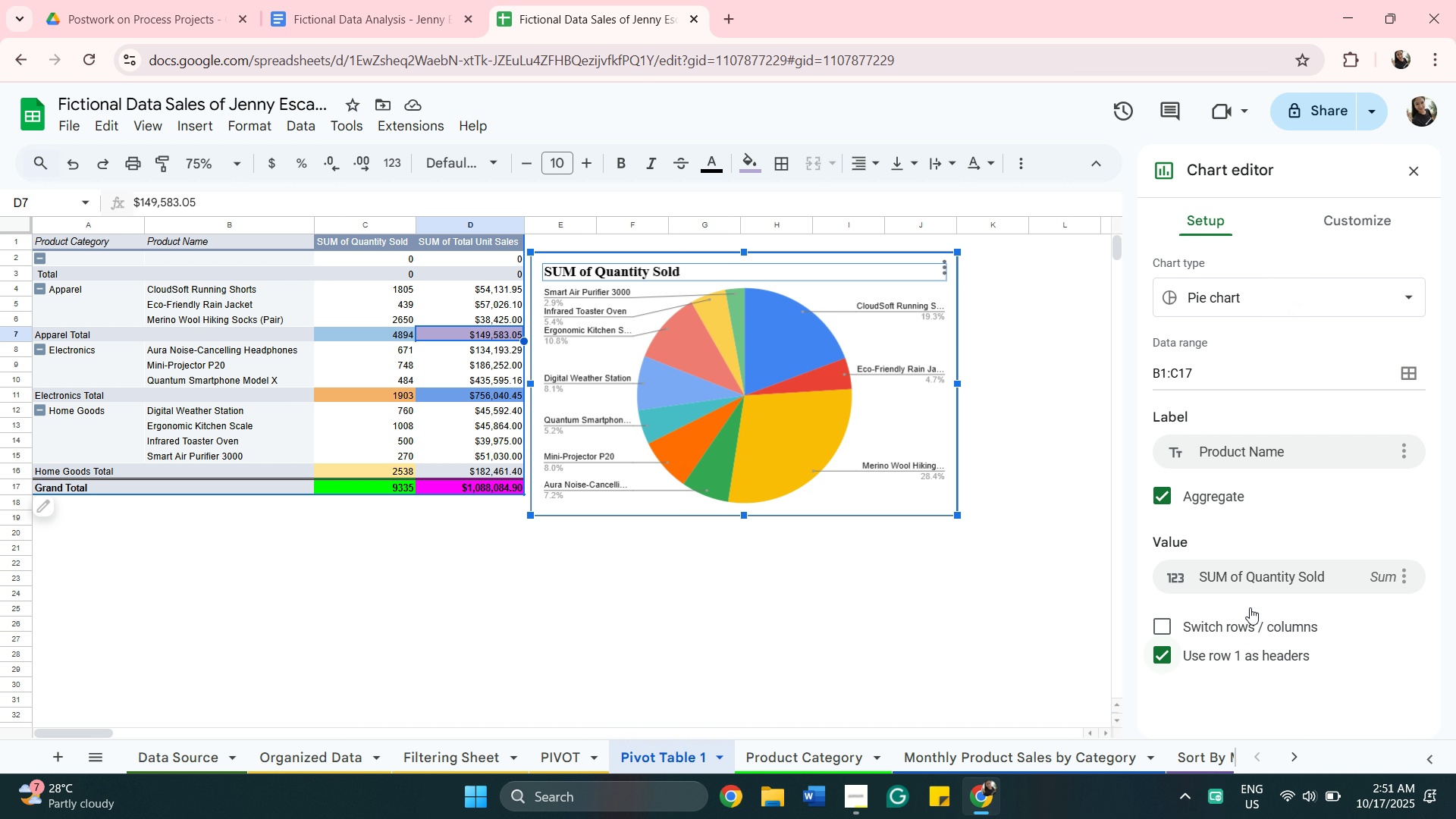 
scroll: coordinate [1223, 385], scroll_direction: up, amount: 4.0
 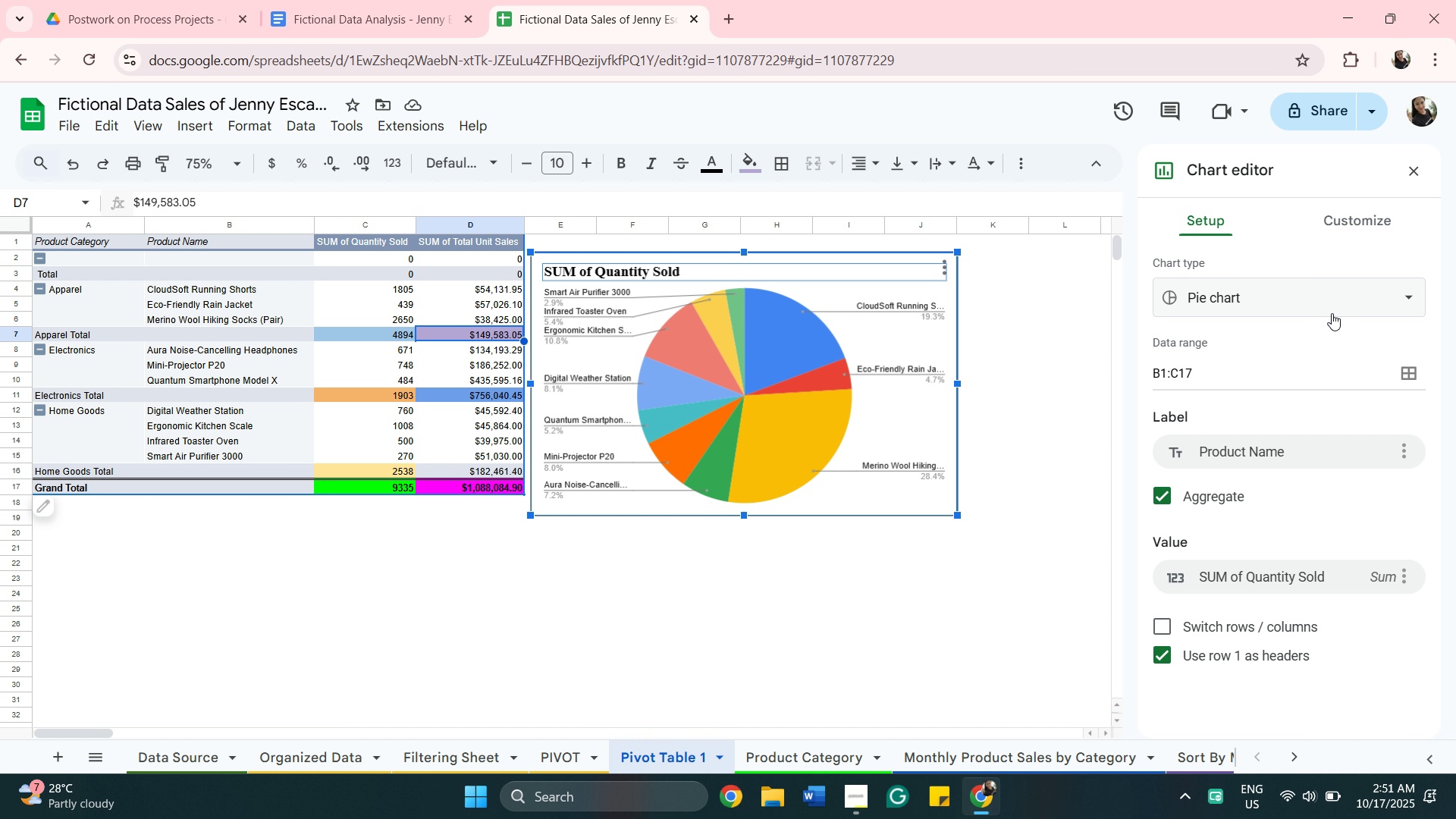 
scroll: coordinate [1328, 395], scroll_direction: down, amount: 5.0
 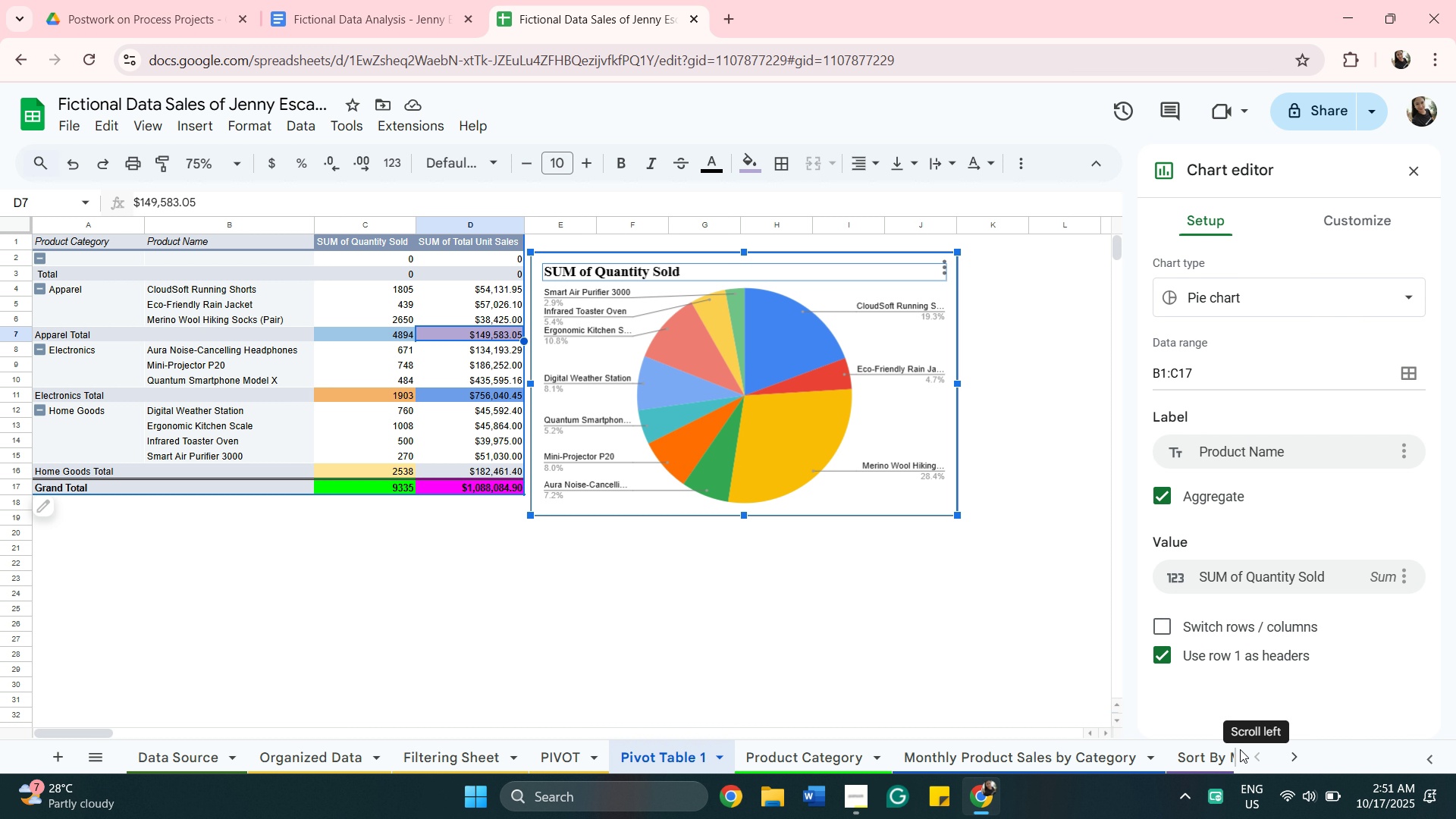 
scroll: coordinate [1287, 553], scroll_direction: up, amount: 4.0
 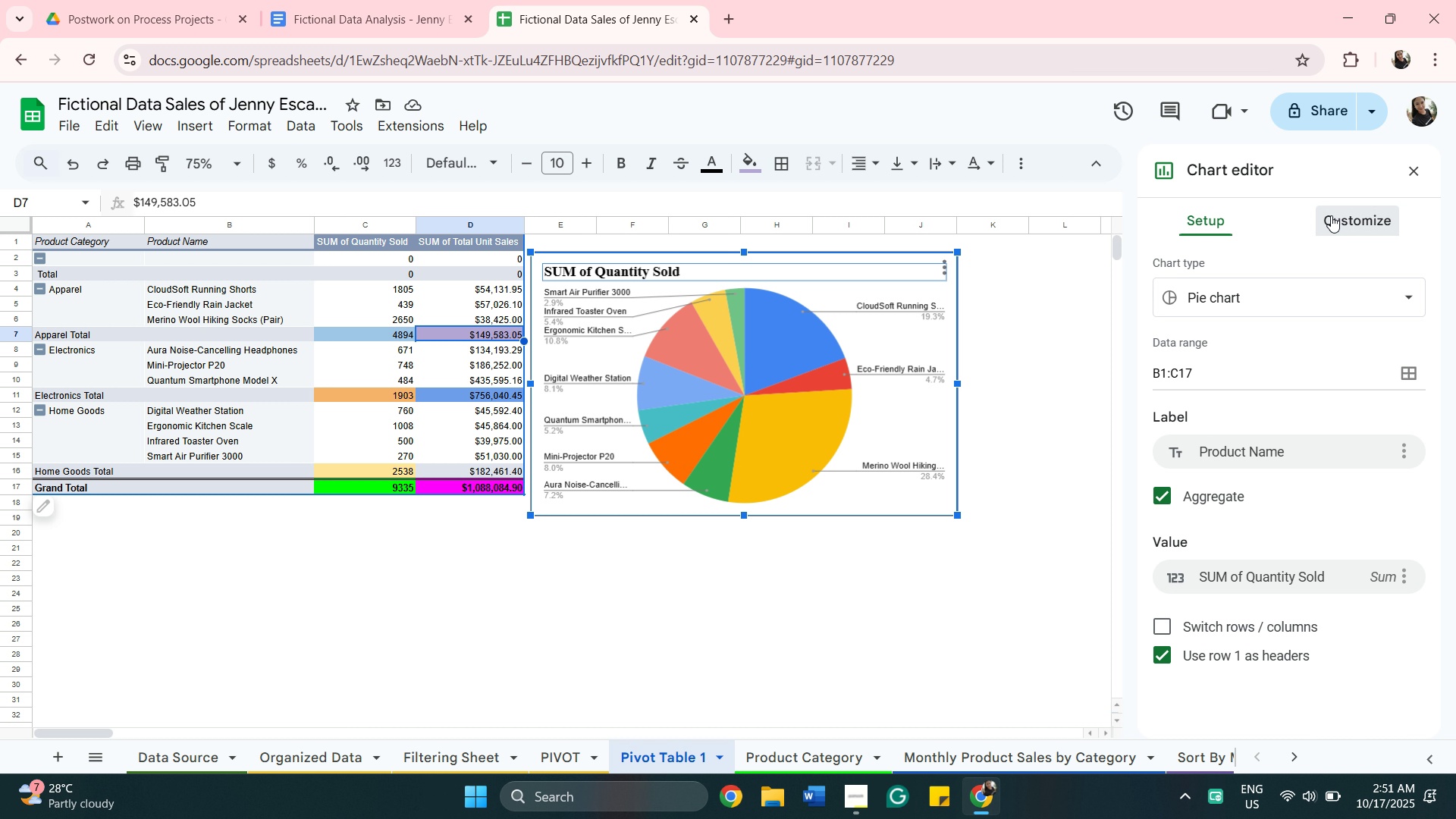 
left_click([1331, 215])
 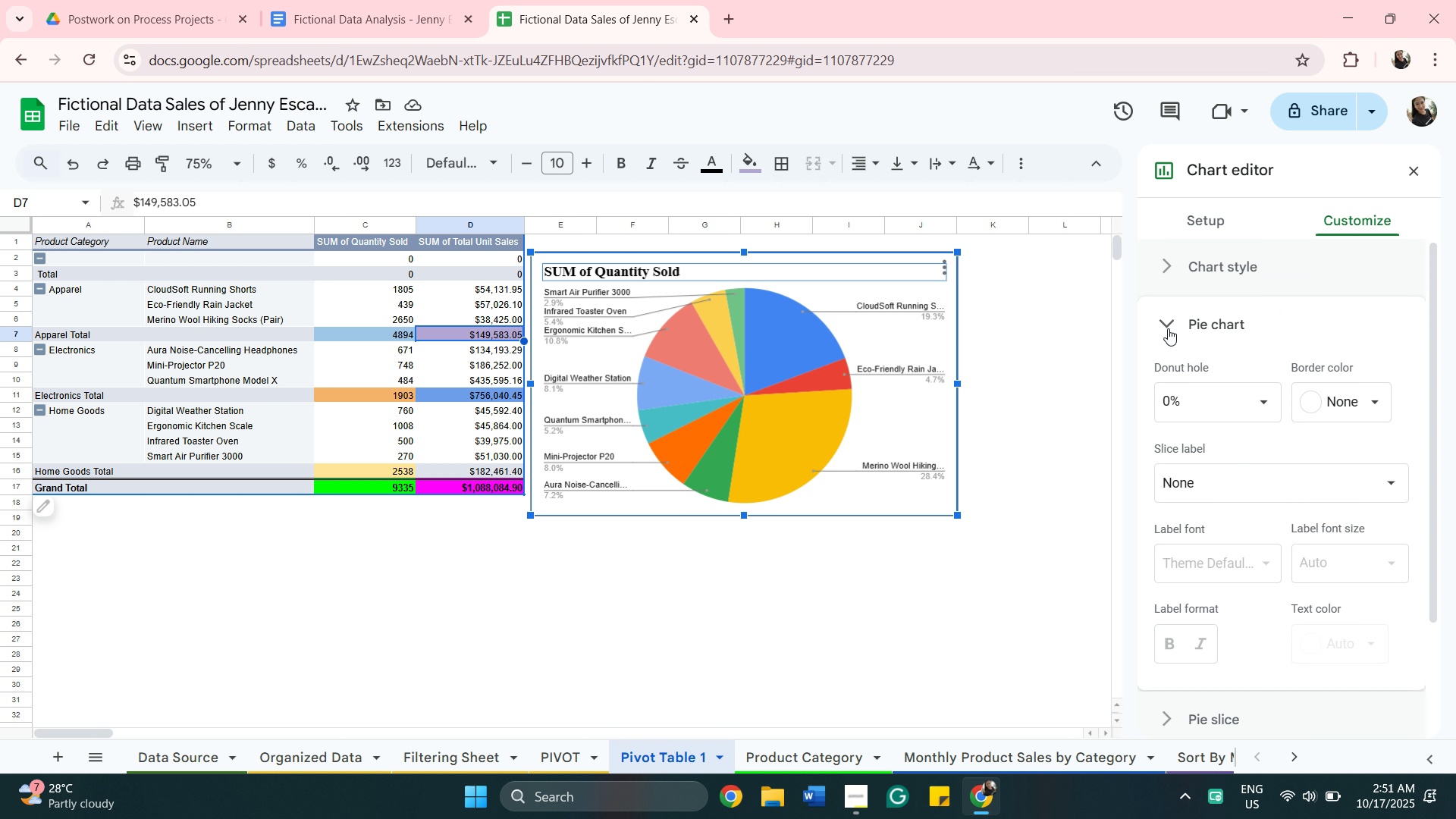 
wait(5.87)
 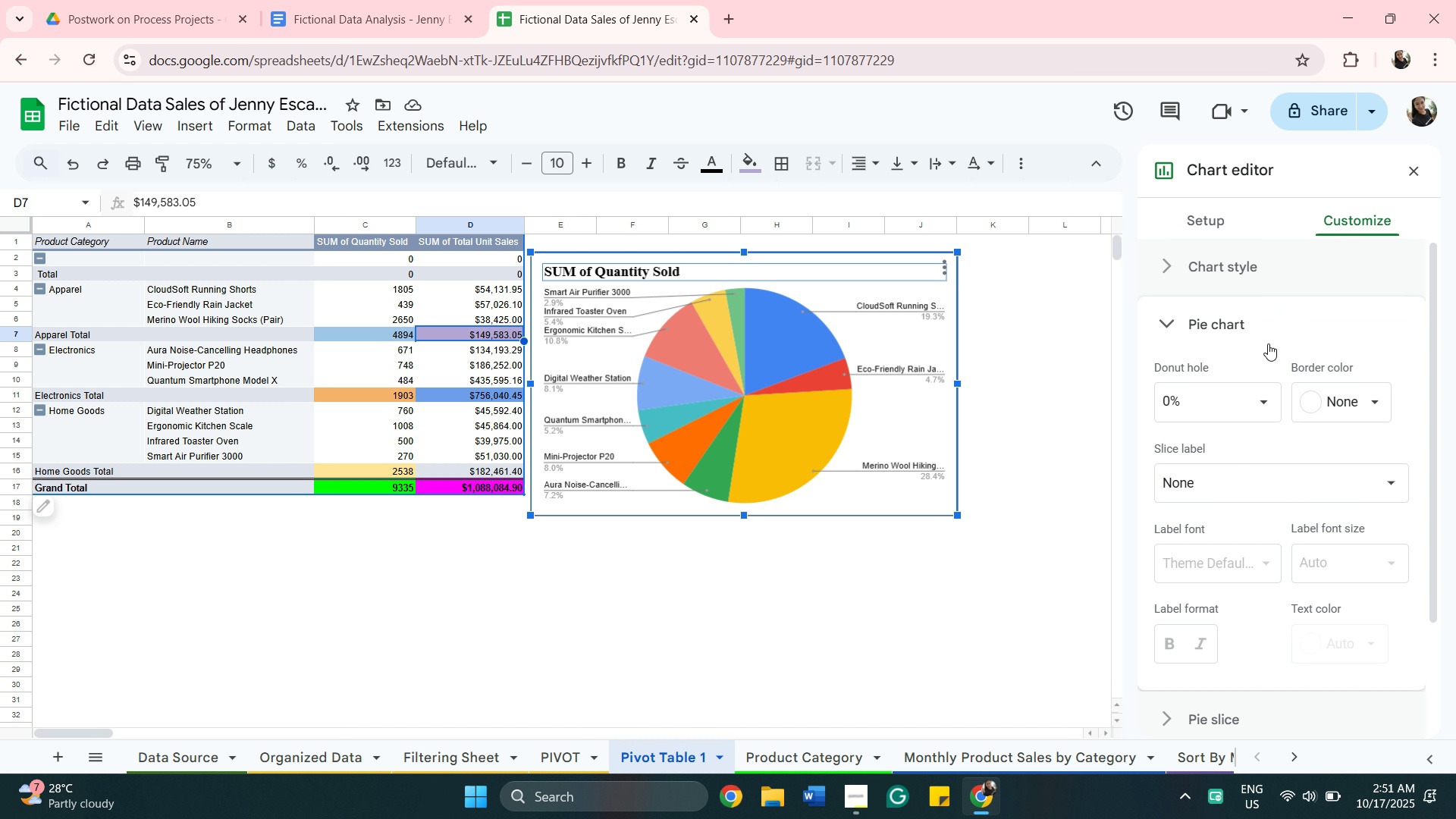 
scroll: coordinate [1217, 492], scroll_direction: down, amount: 5.0
 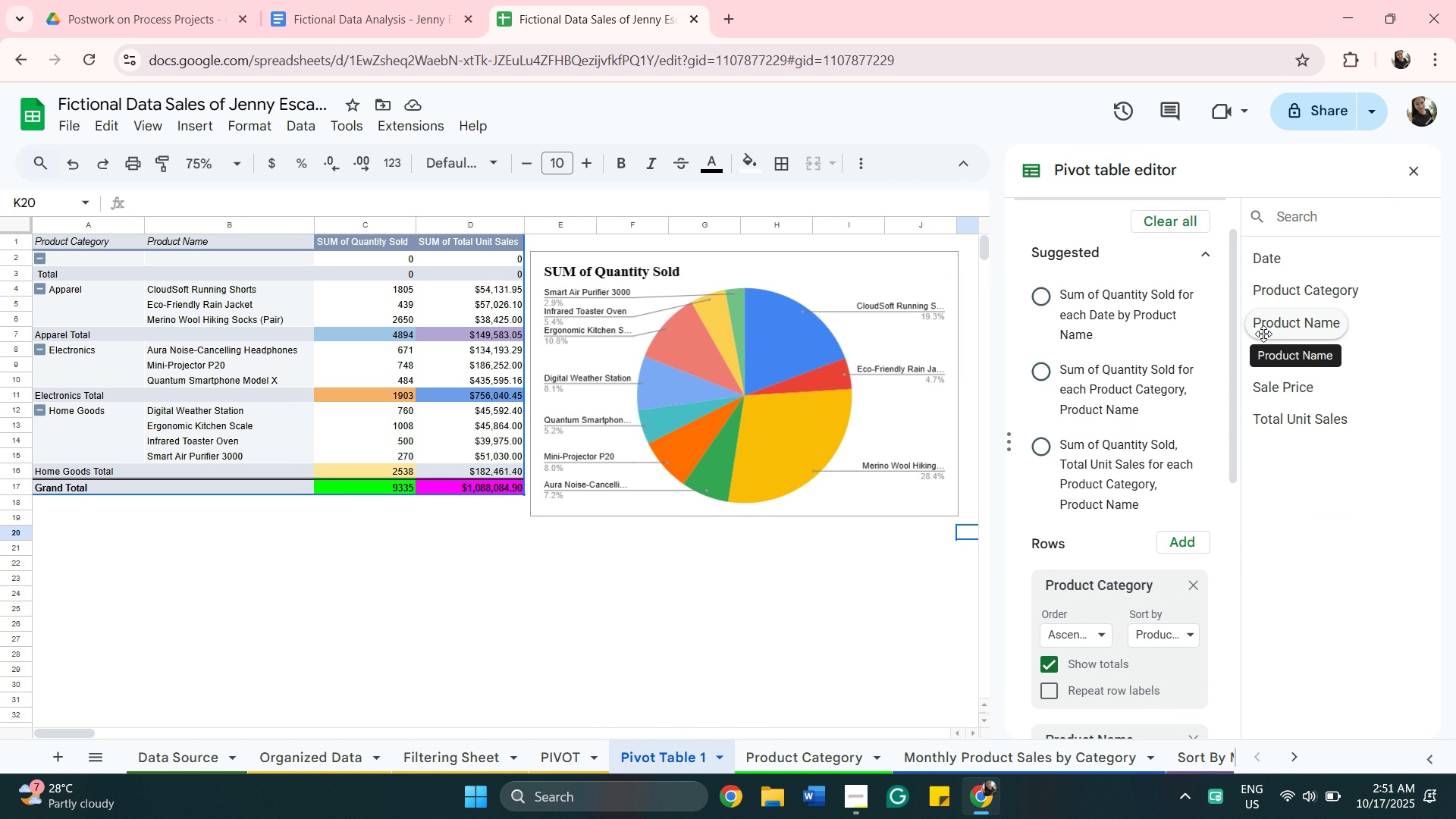 
wait(13.73)
 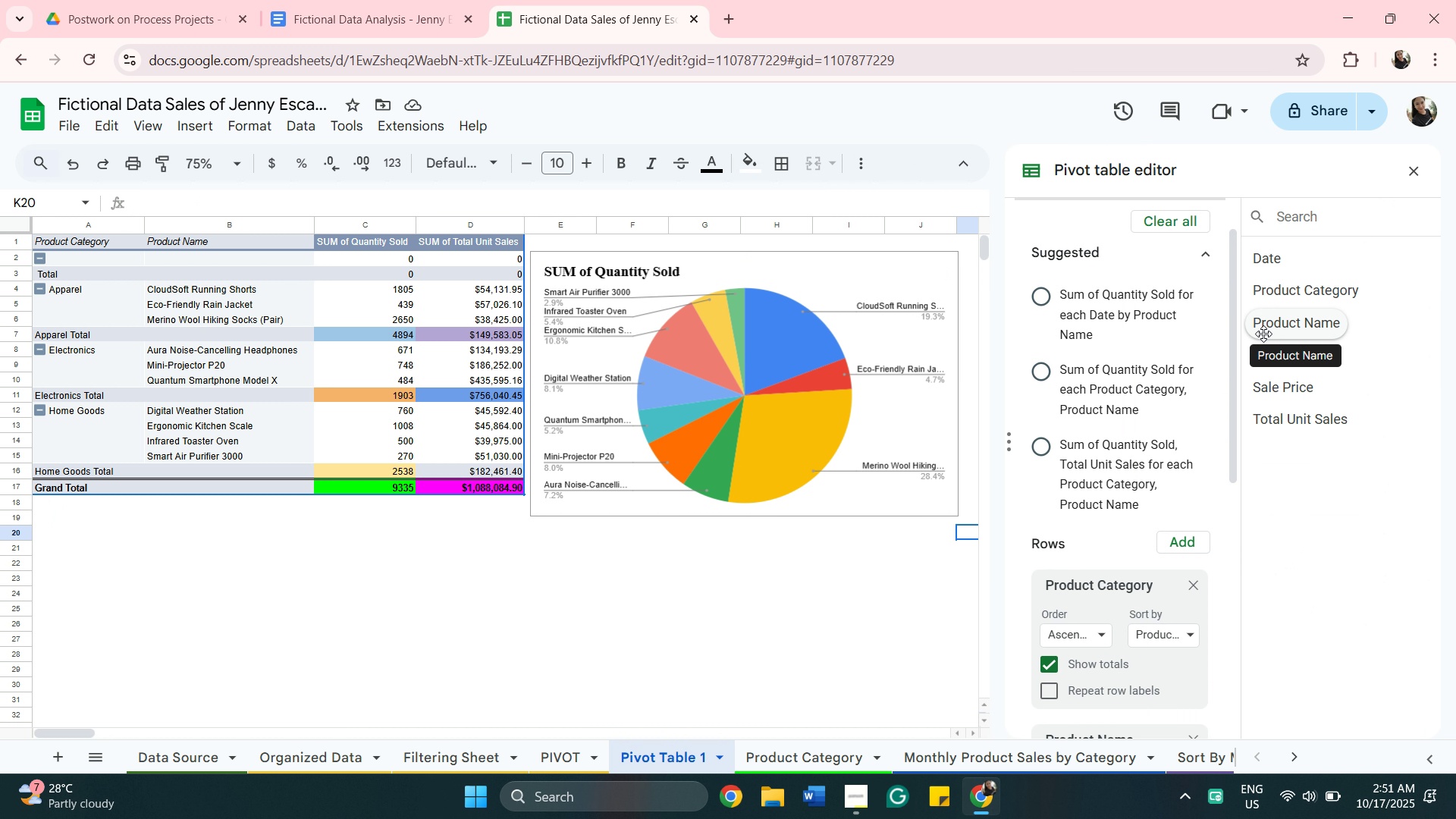 
scroll: coordinate [675, 647], scroll_direction: down, amount: 3.0
 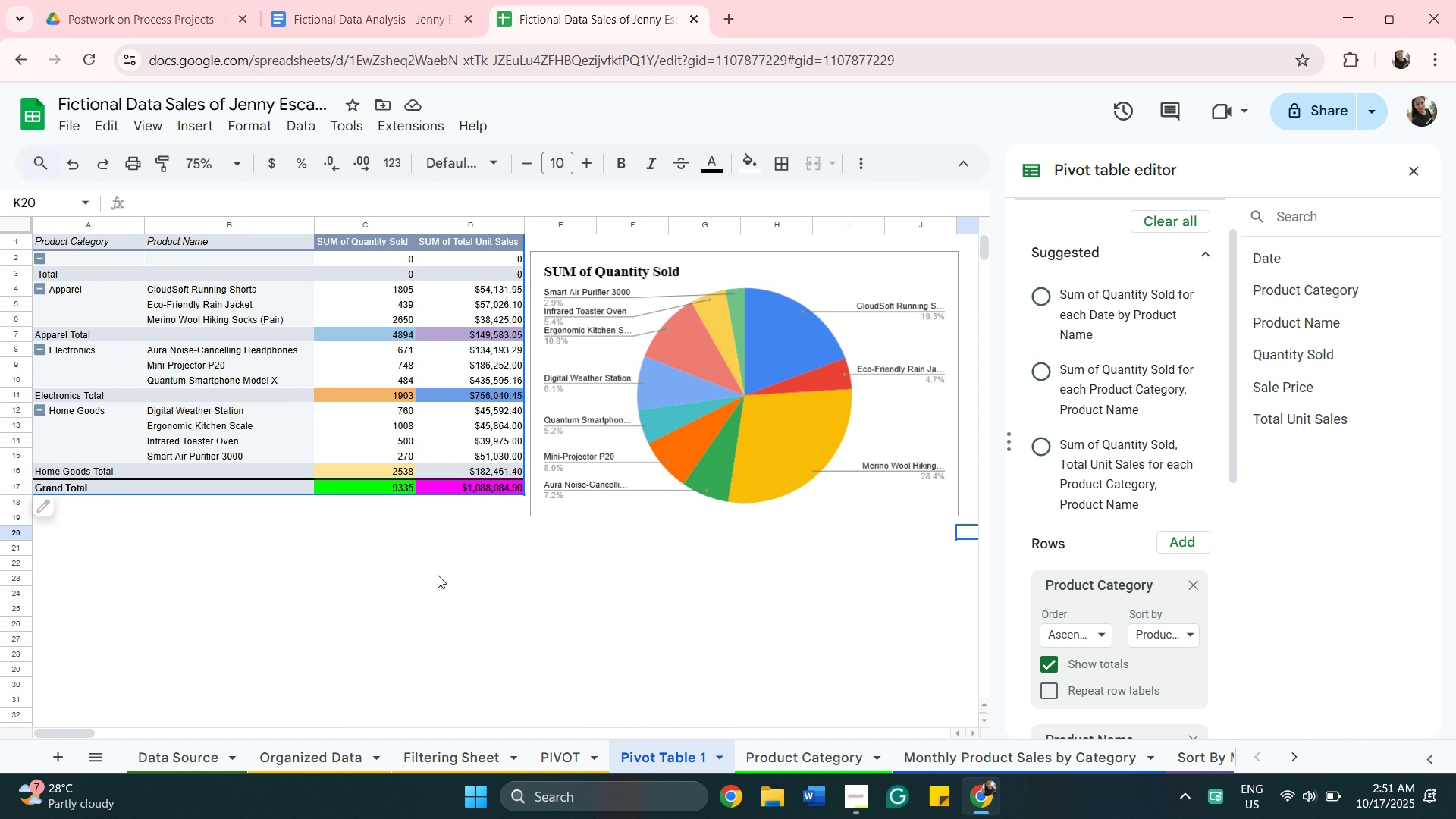 
wait(9.07)
 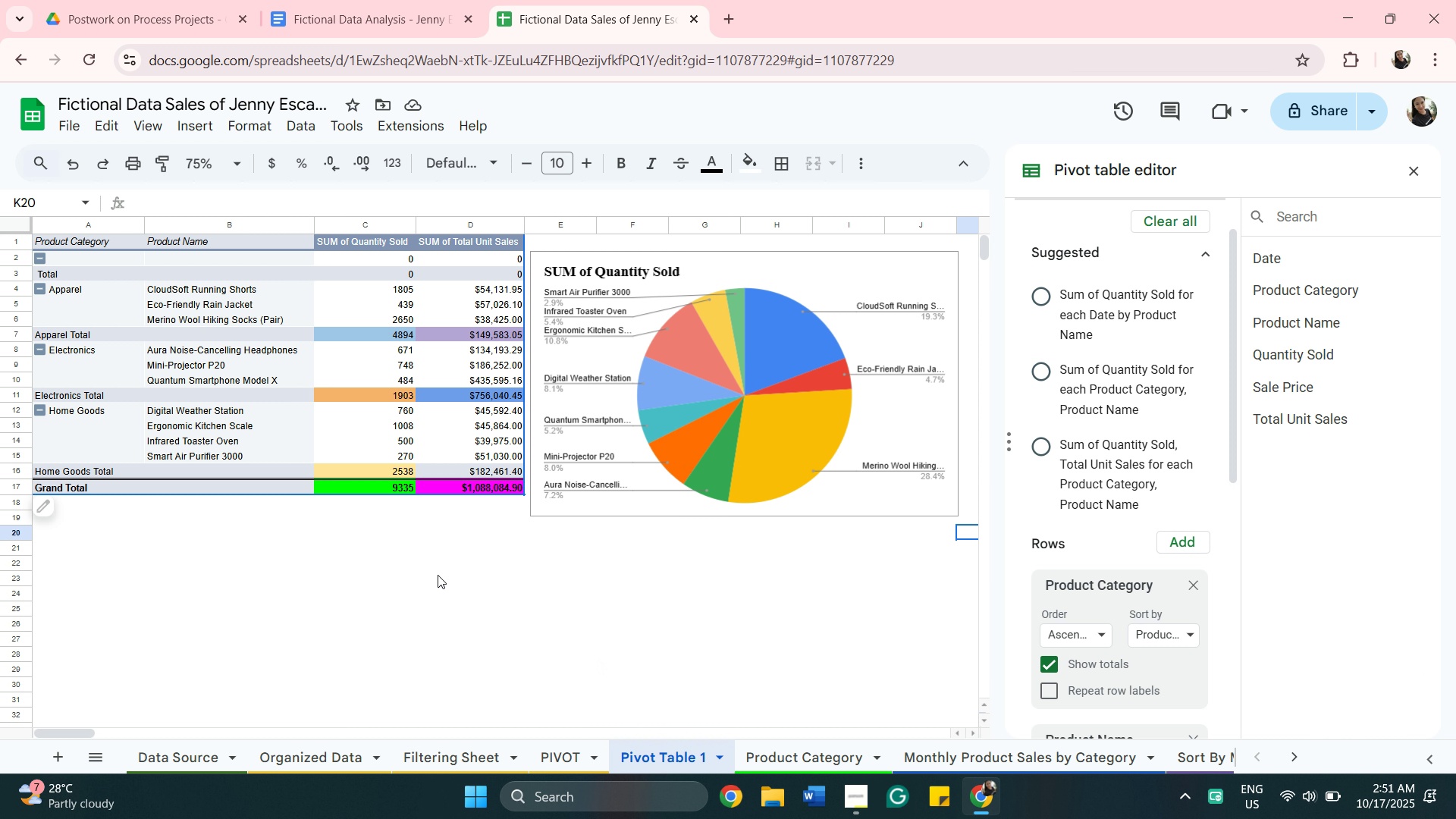 
mouse_move([608, 761])
 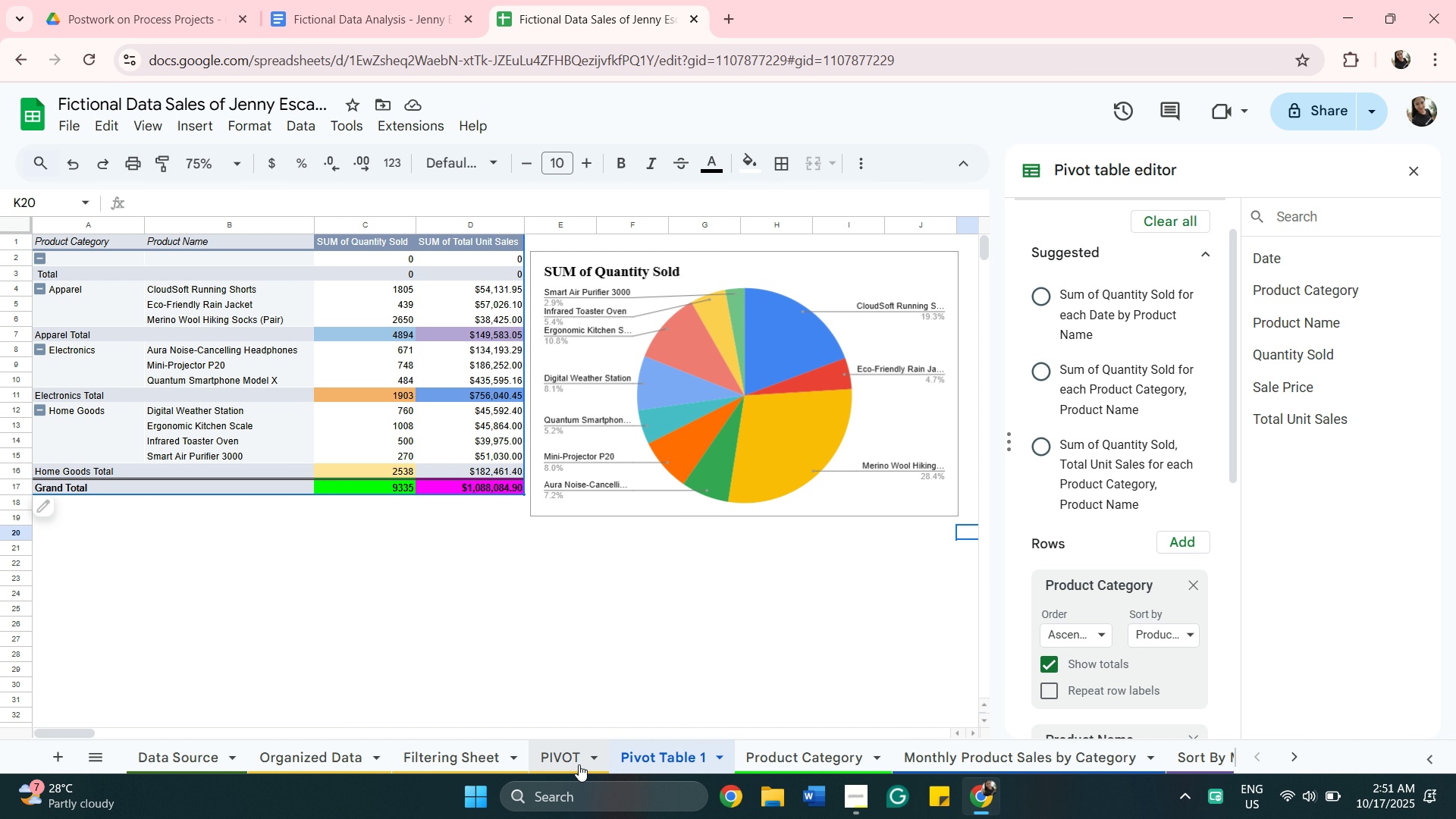 
left_click([566, 765])
 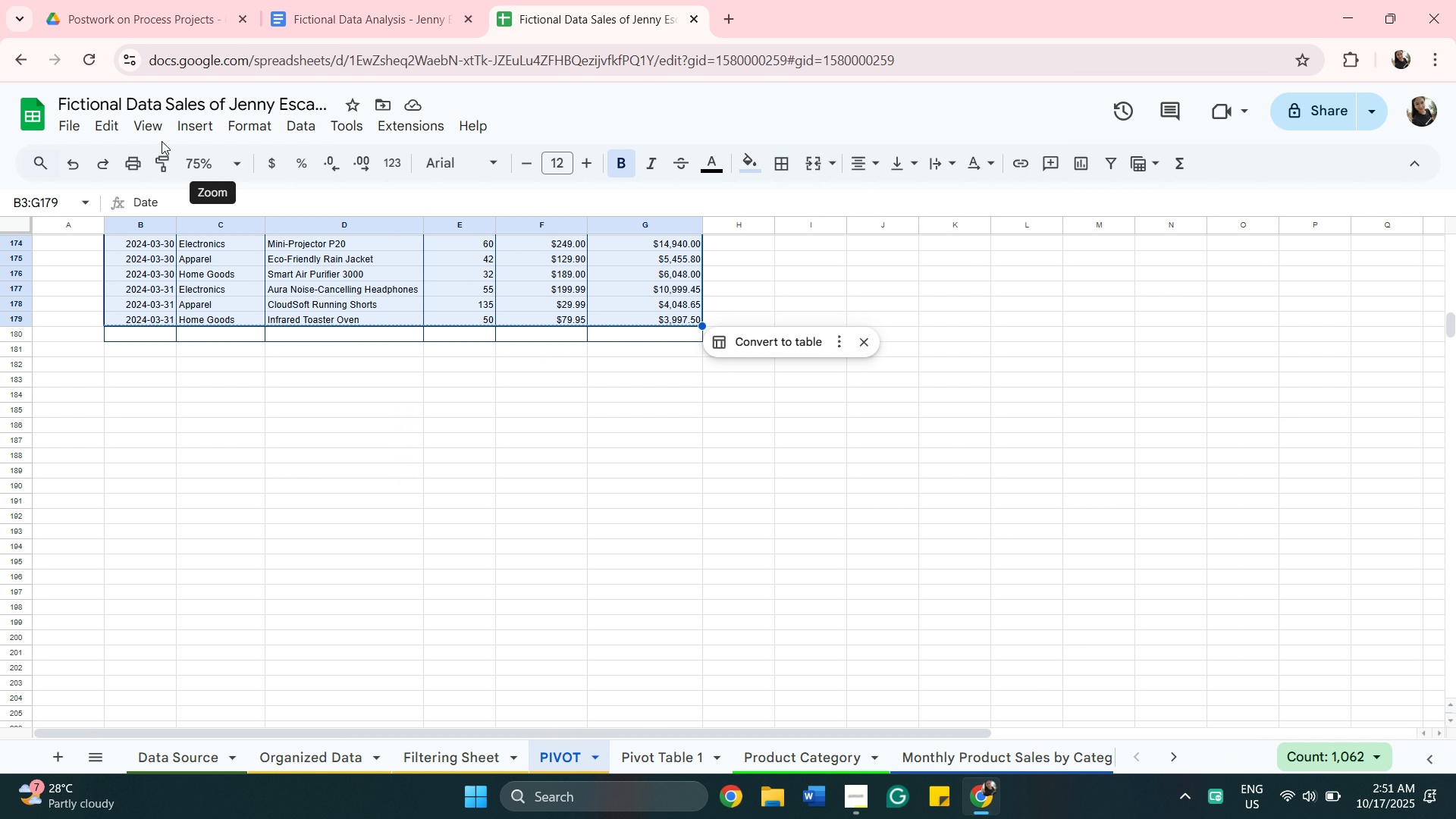 
wait(5.56)
 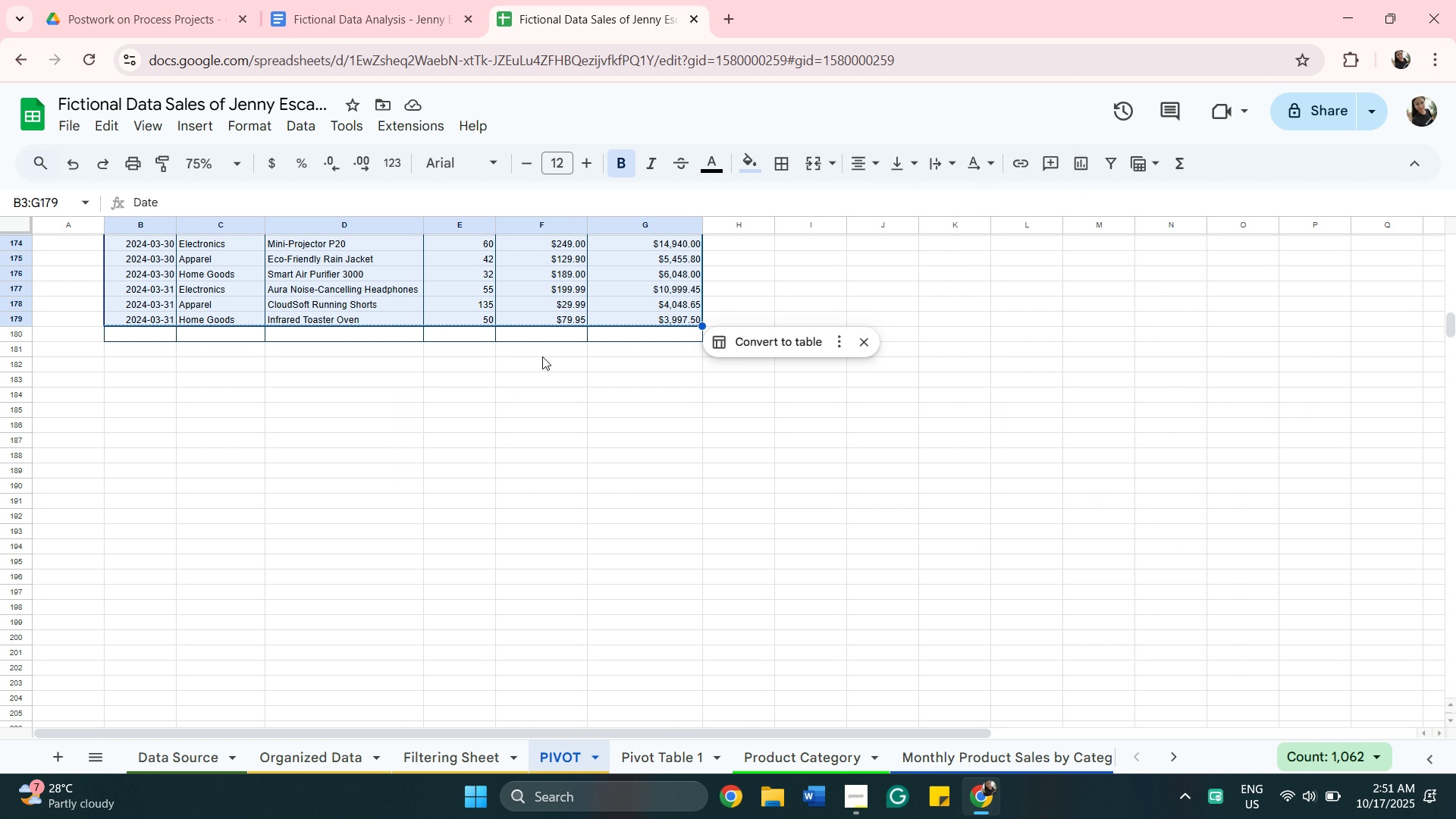 
left_click([205, 130])
 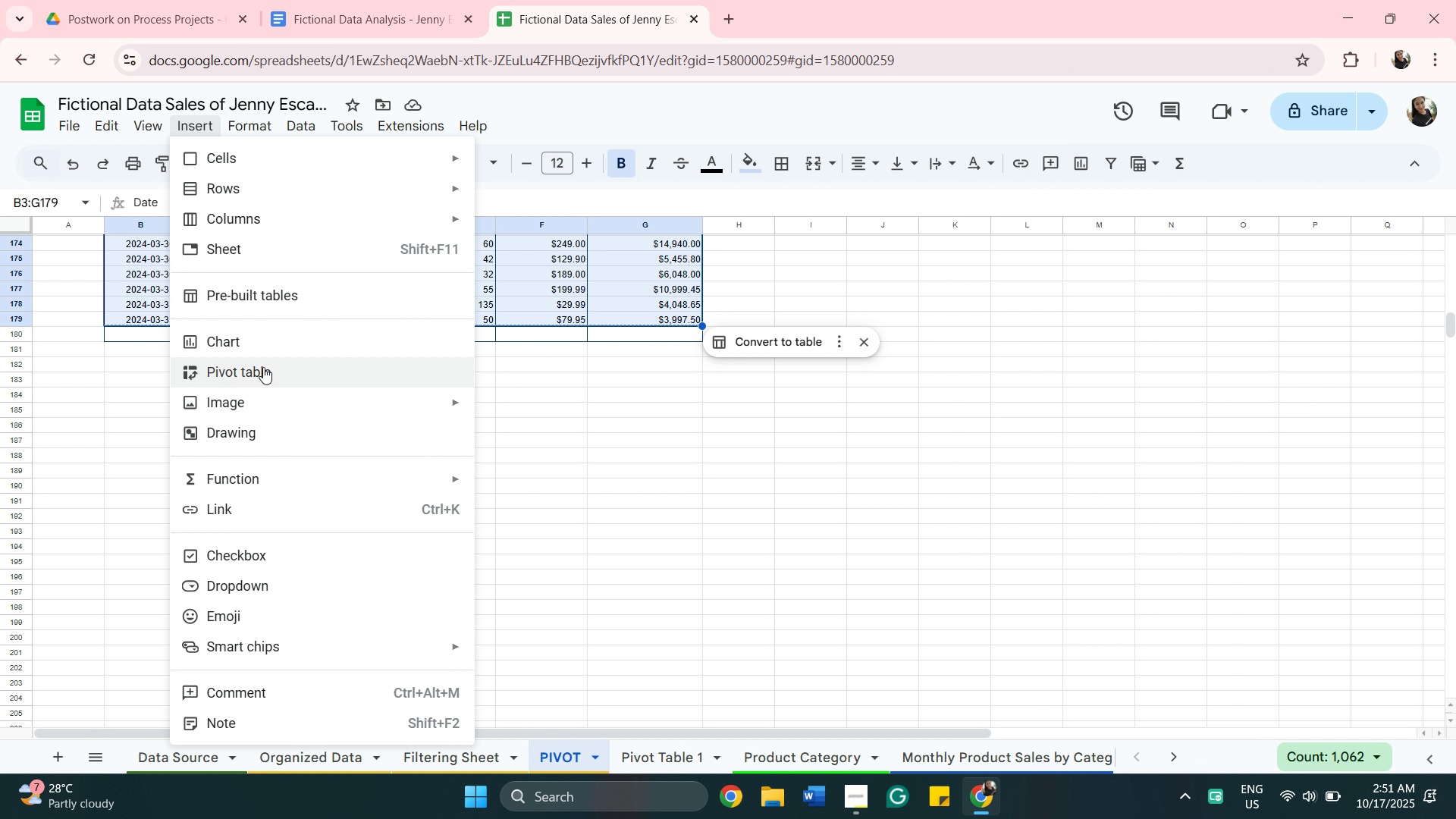 
left_click([263, 371])
 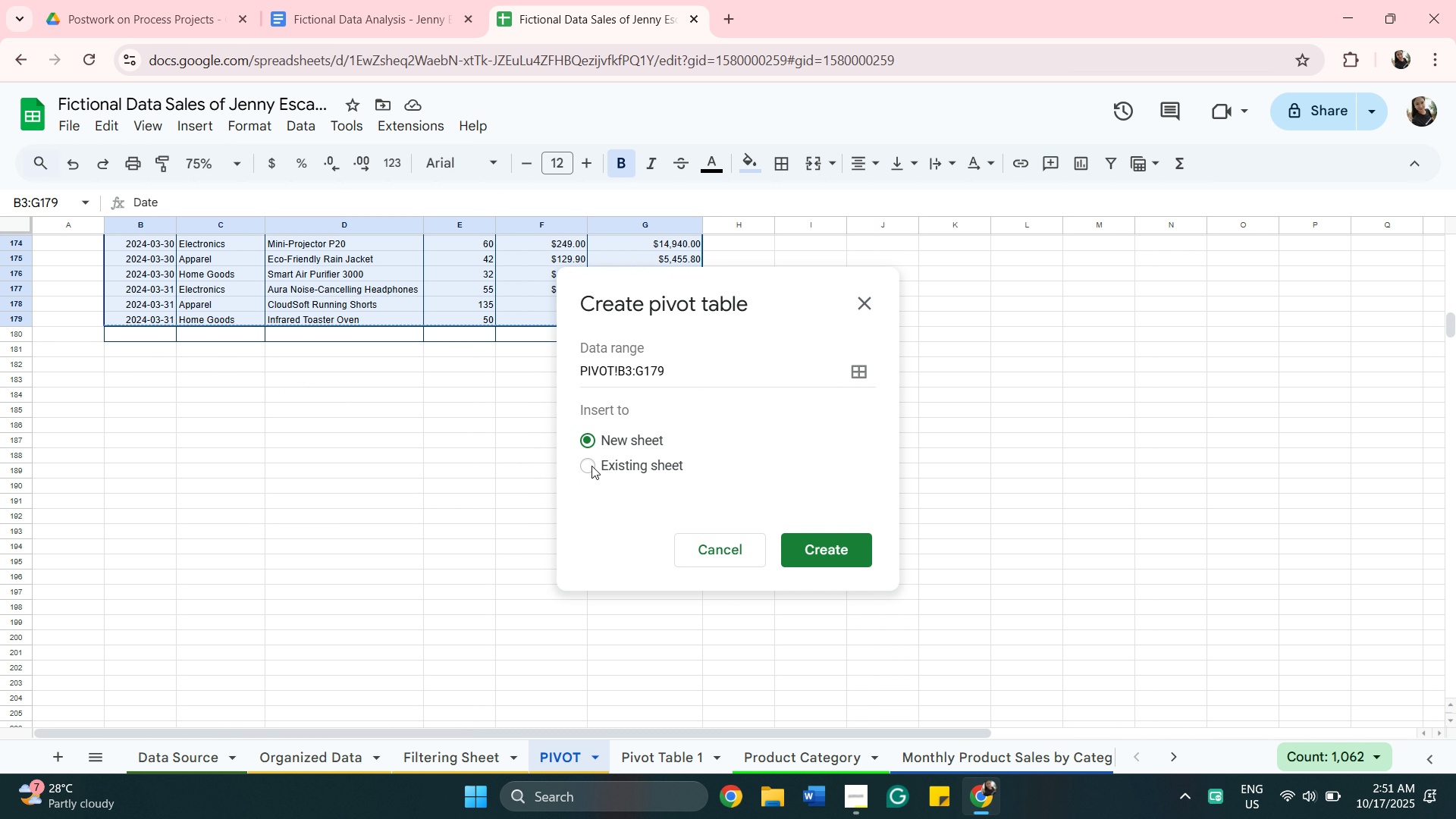 
left_click([592, 466])
 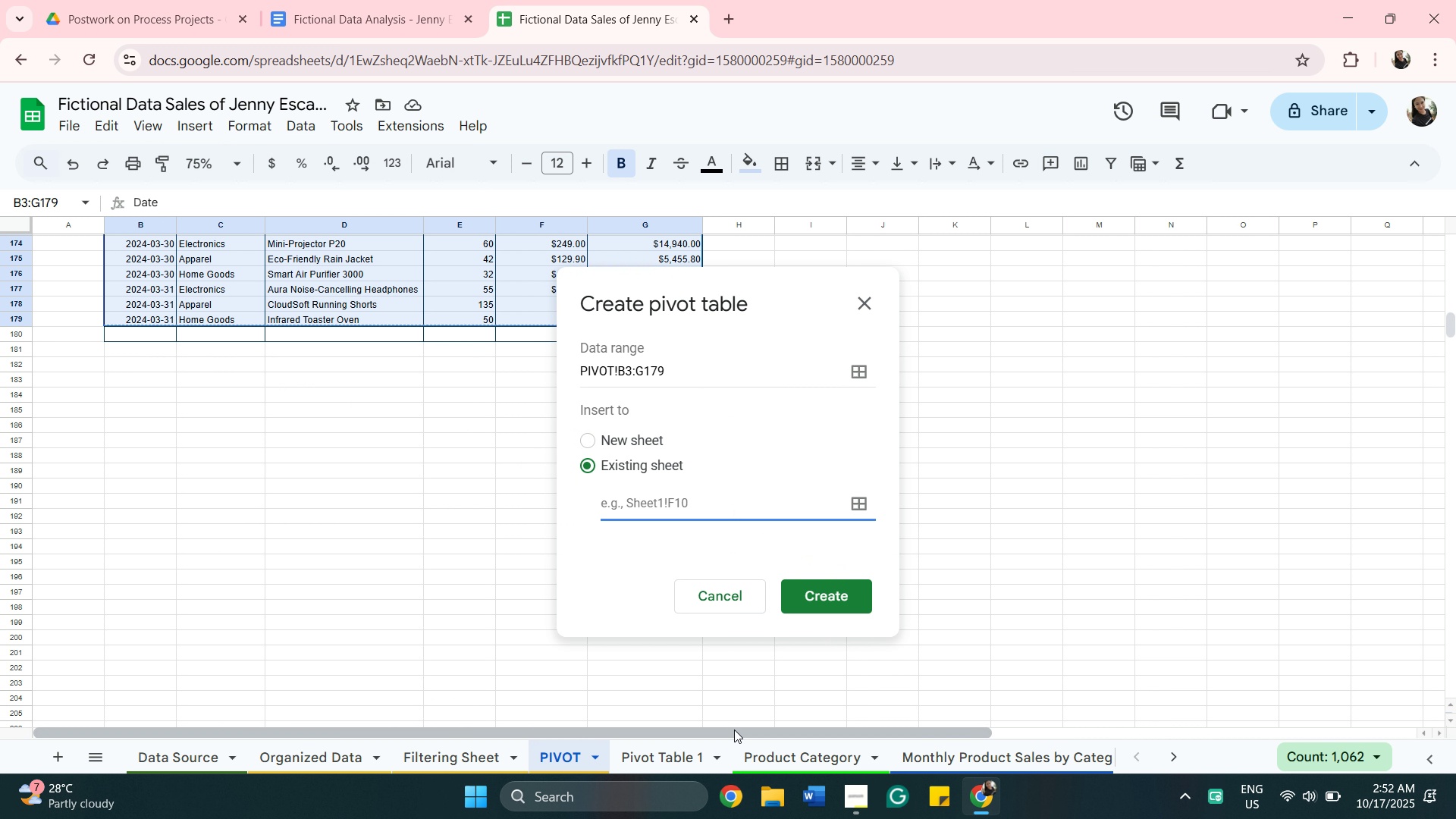 
left_click([682, 753])
 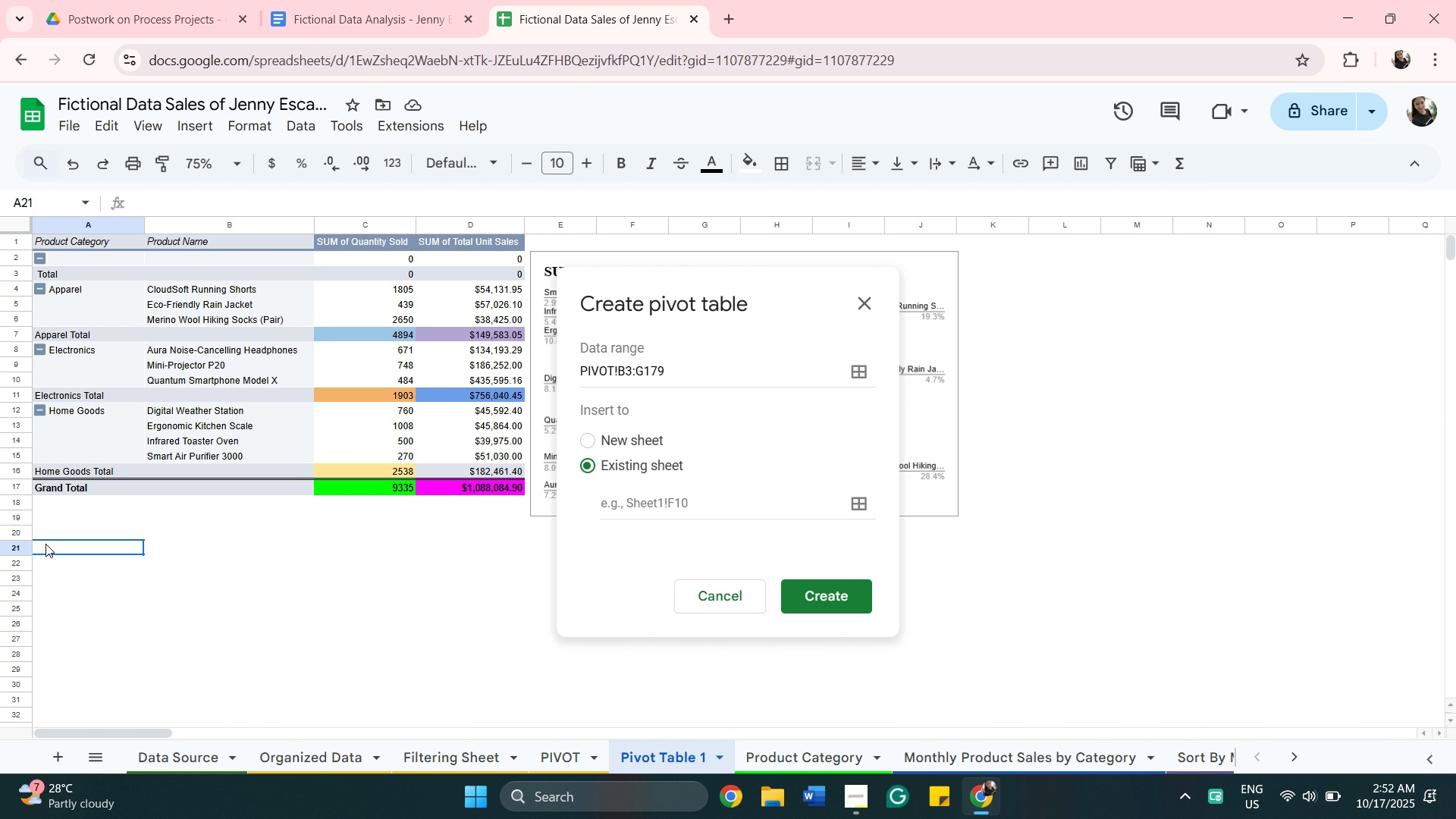 
left_click([46, 544])
 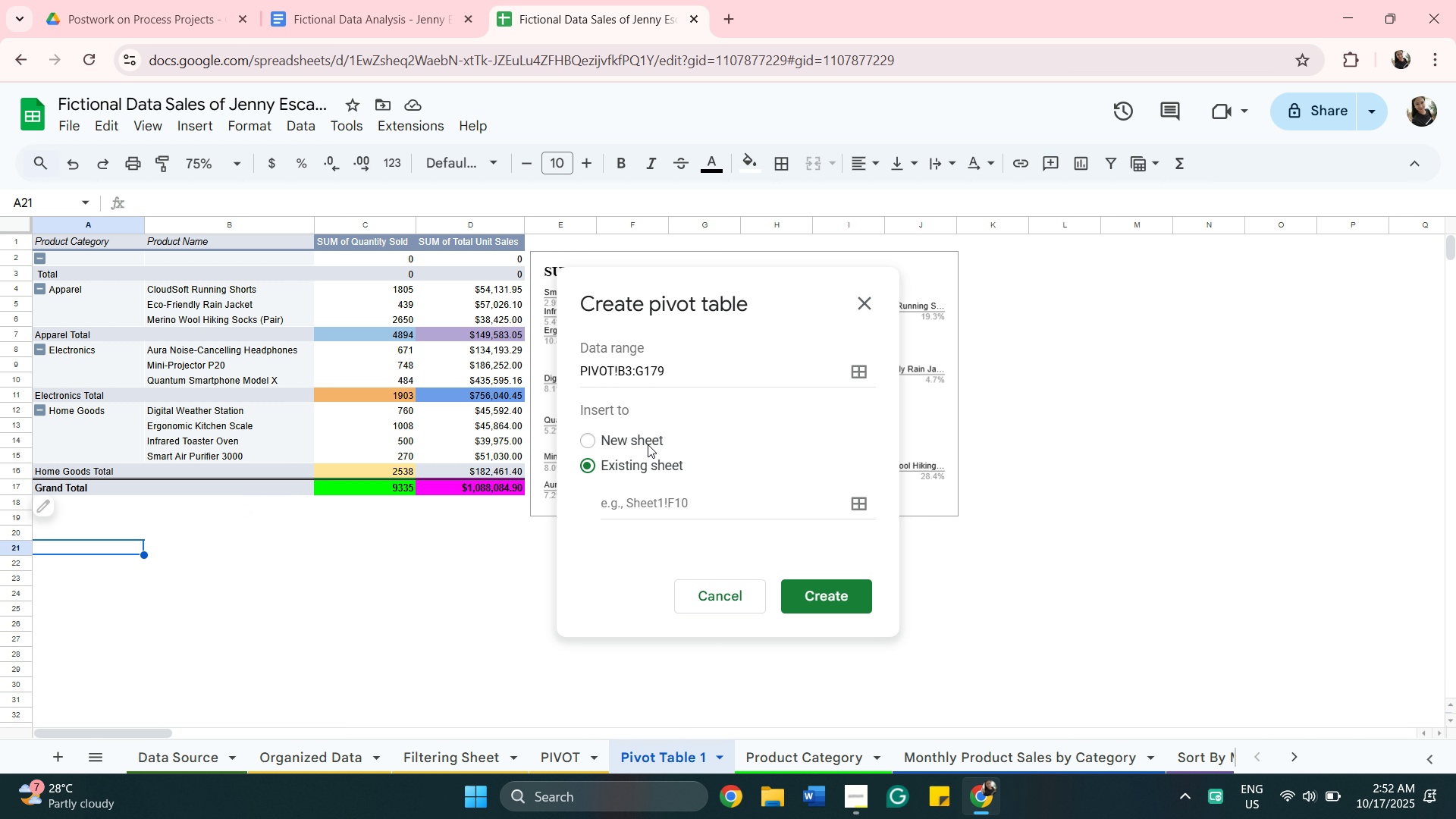 
wait(7.37)
 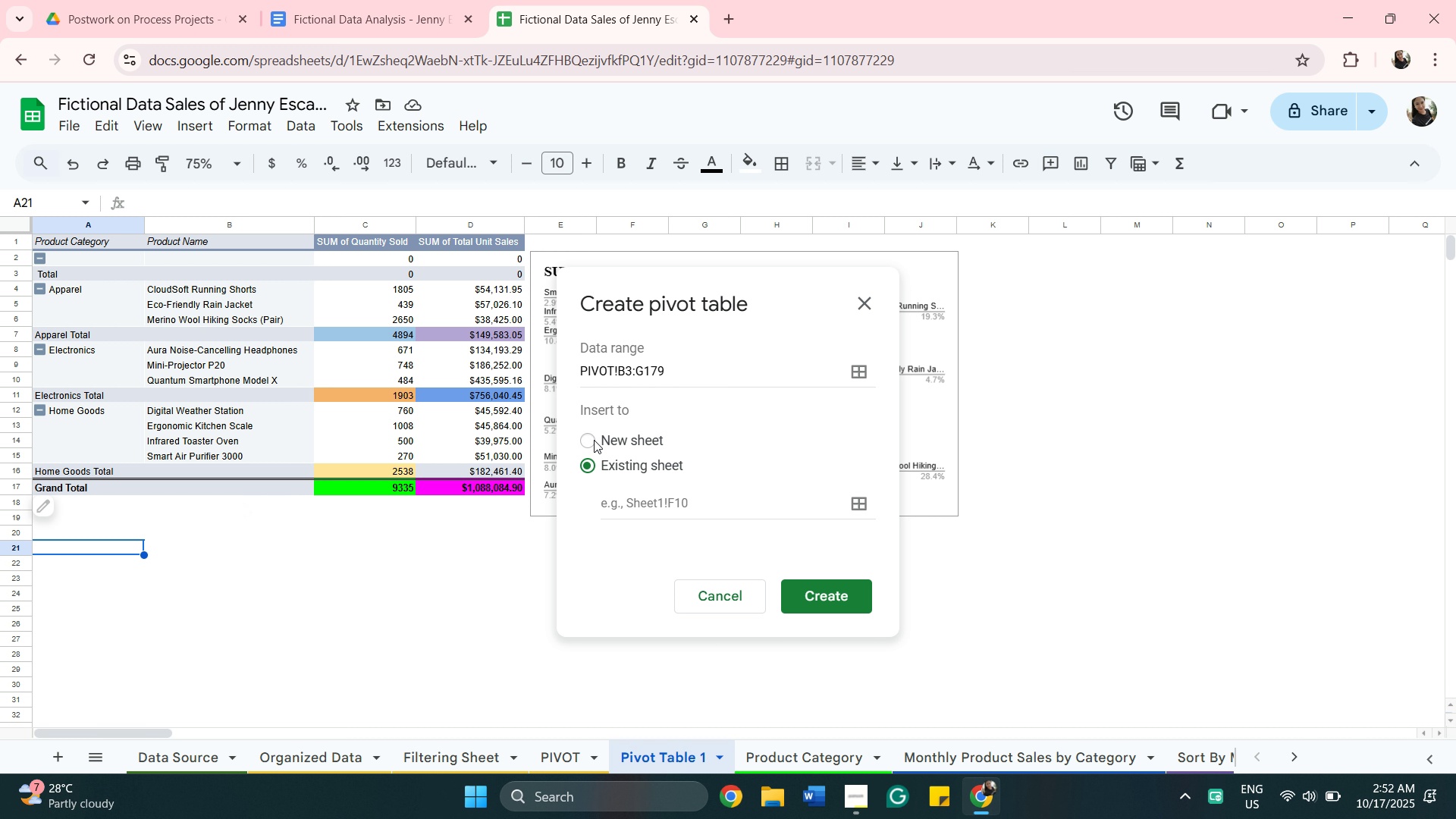 
left_click([868, 300])
 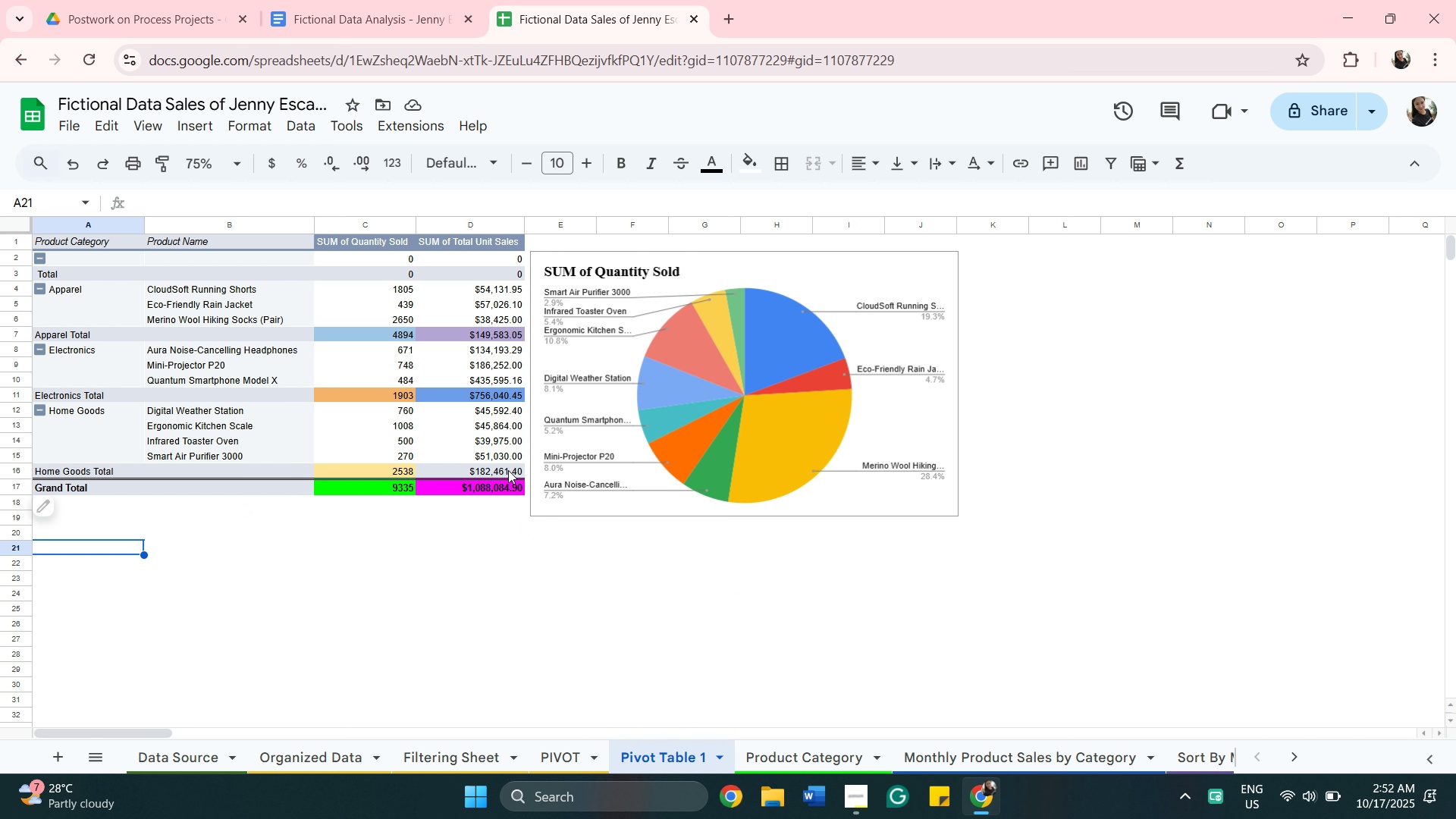 
scroll: coordinate [508, 470], scroll_direction: up, amount: 2.0
 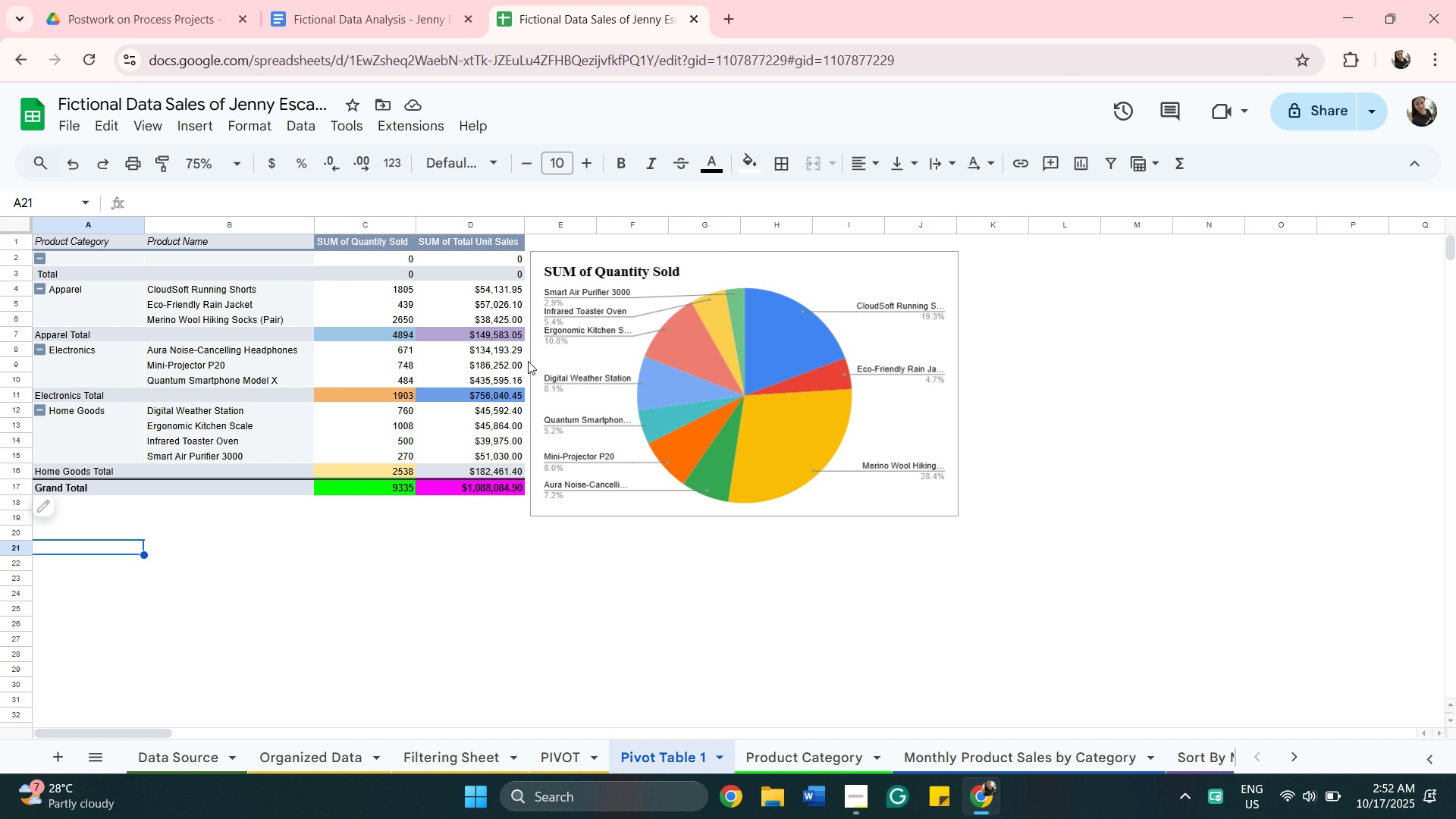 
wait(5.86)
 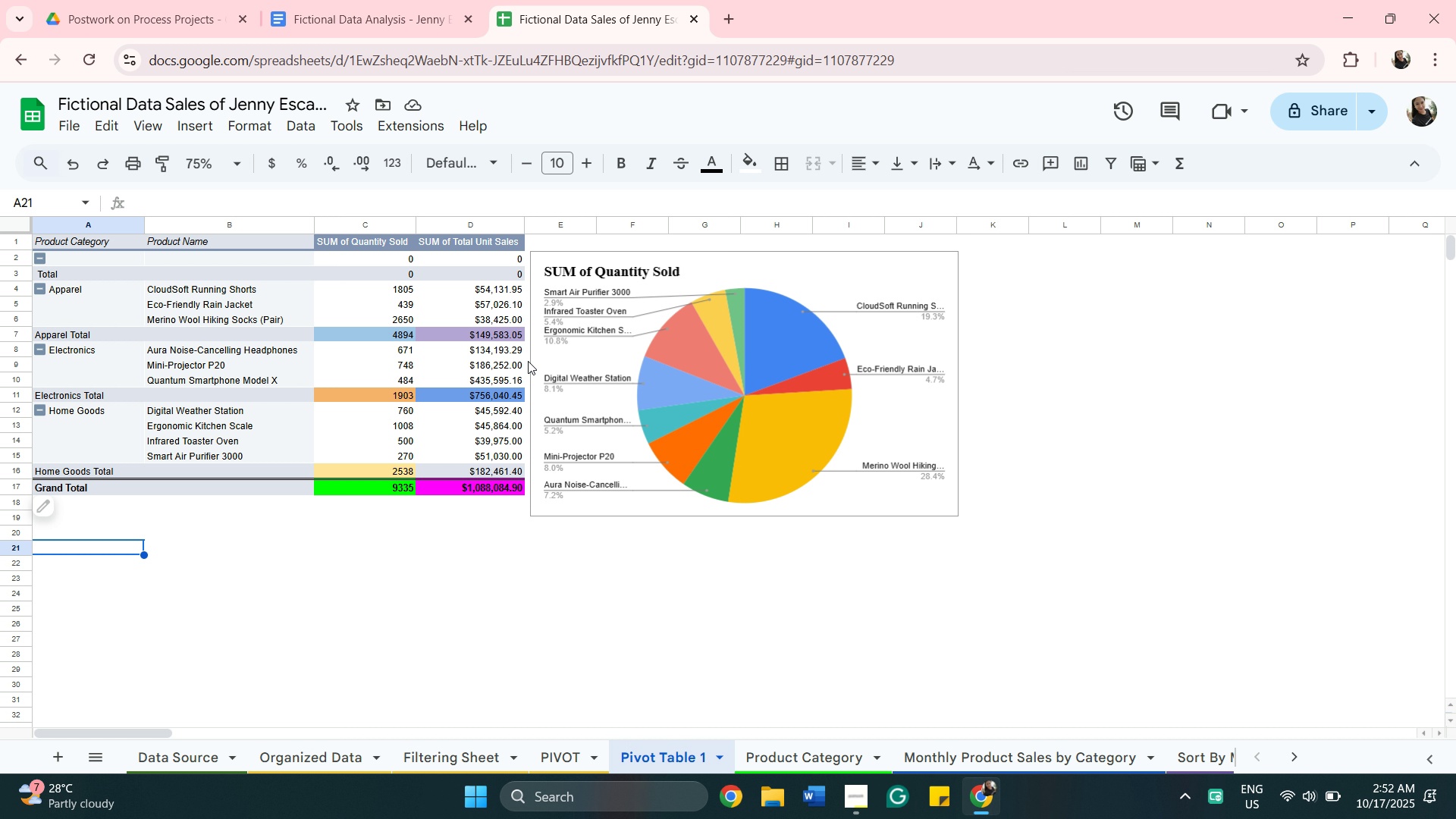 
left_click([507, 466])
 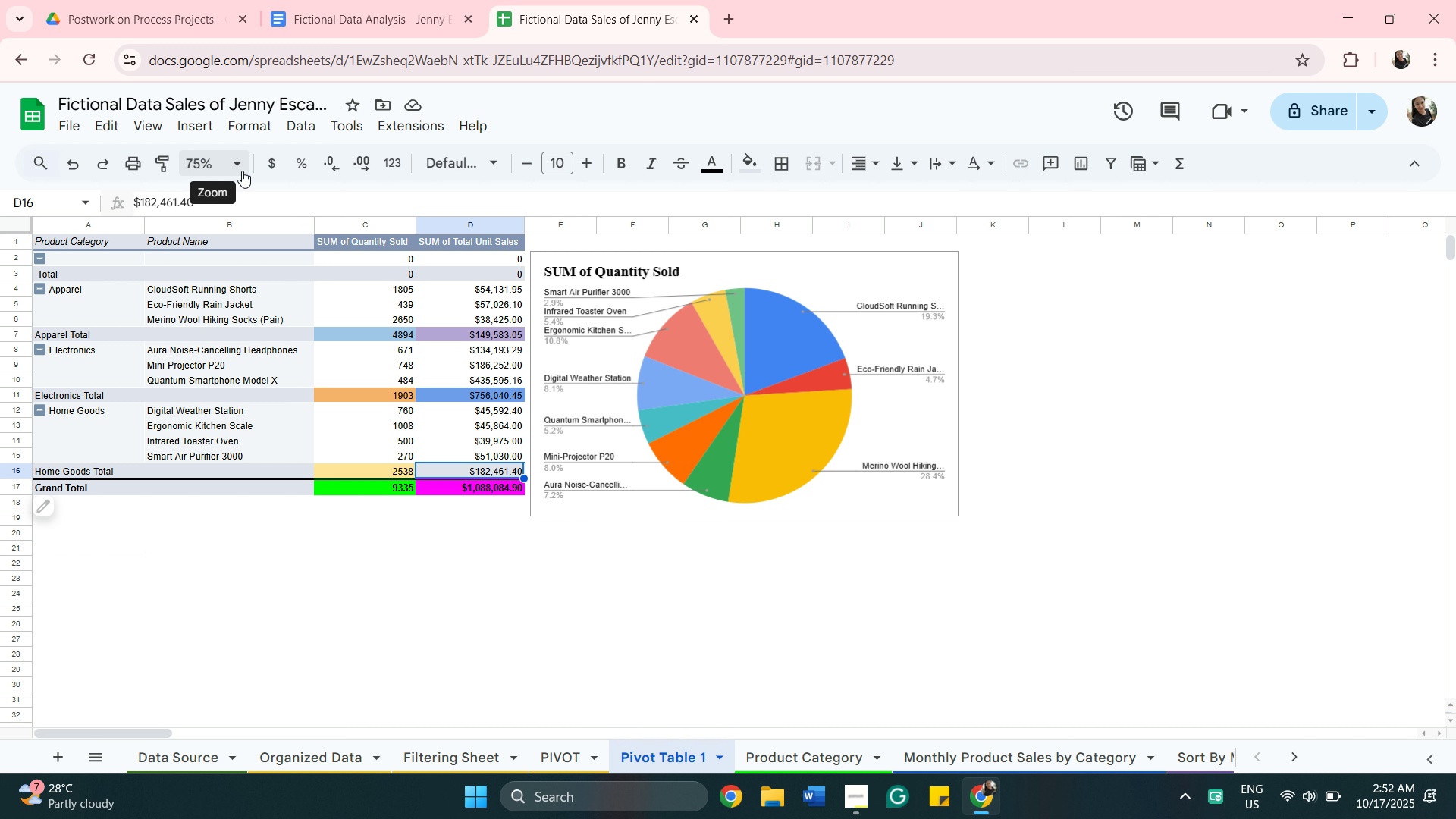 
left_click([242, 171])
 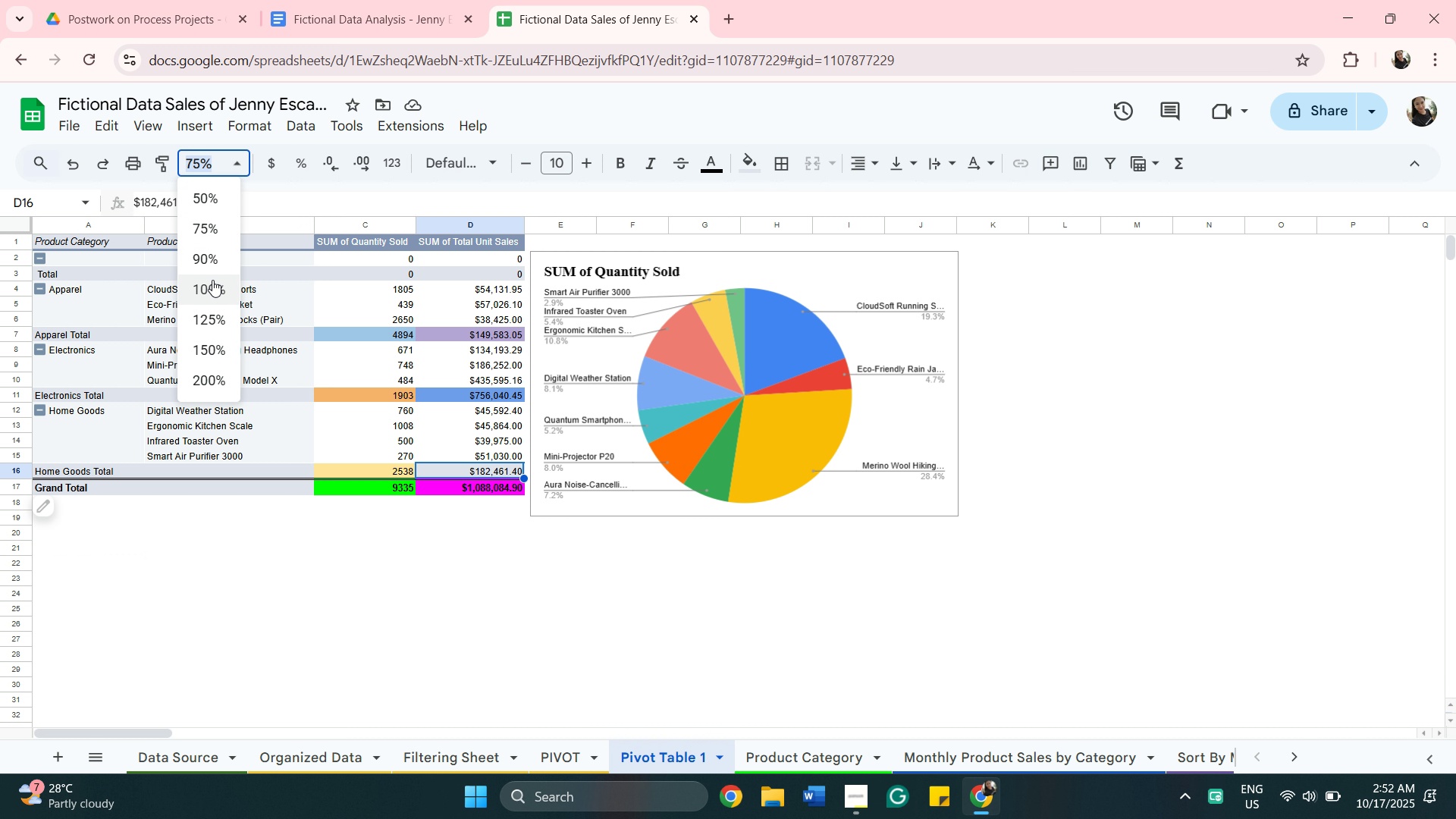 
left_click([209, 261])
 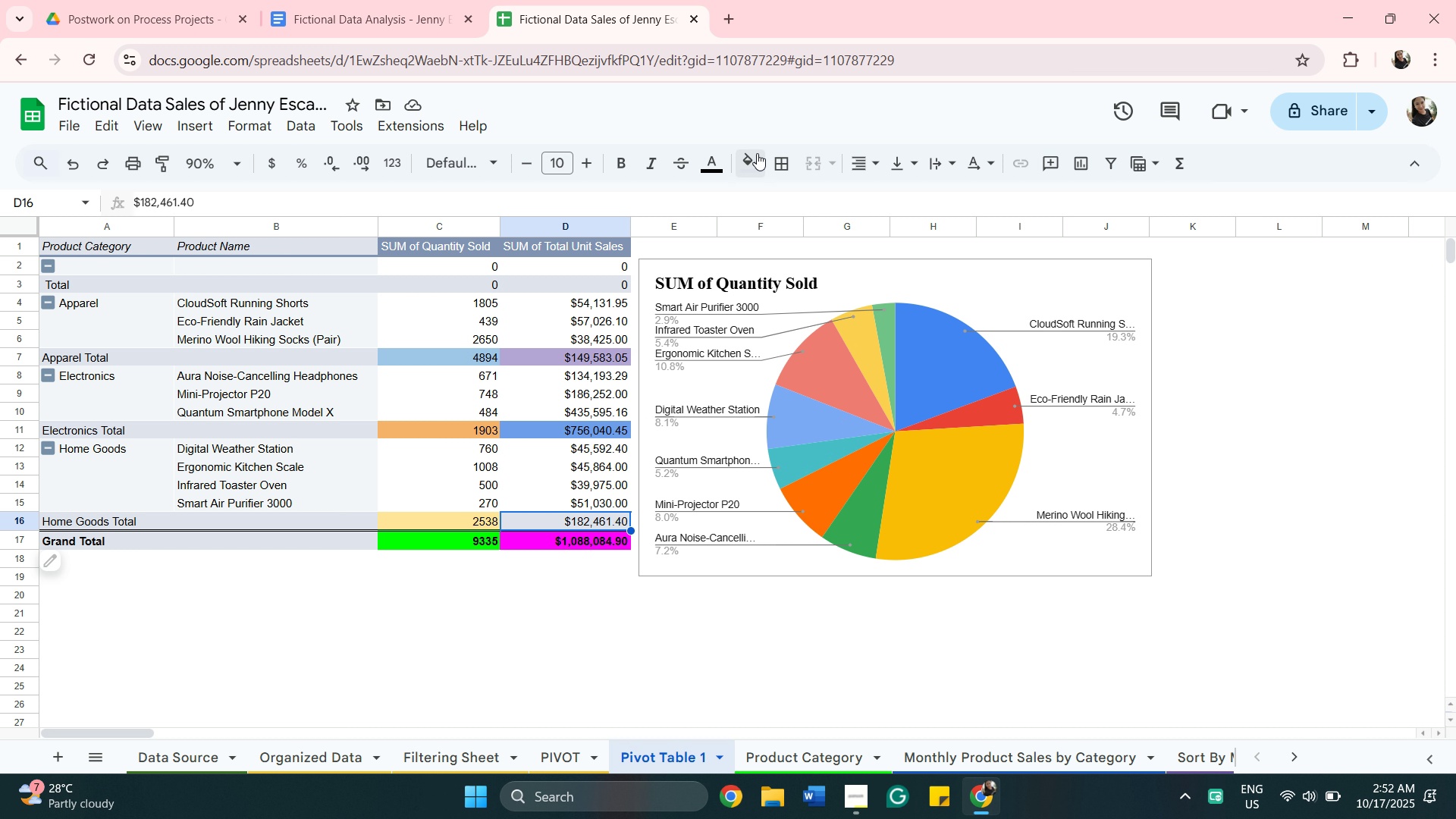 
left_click([757, 155])
 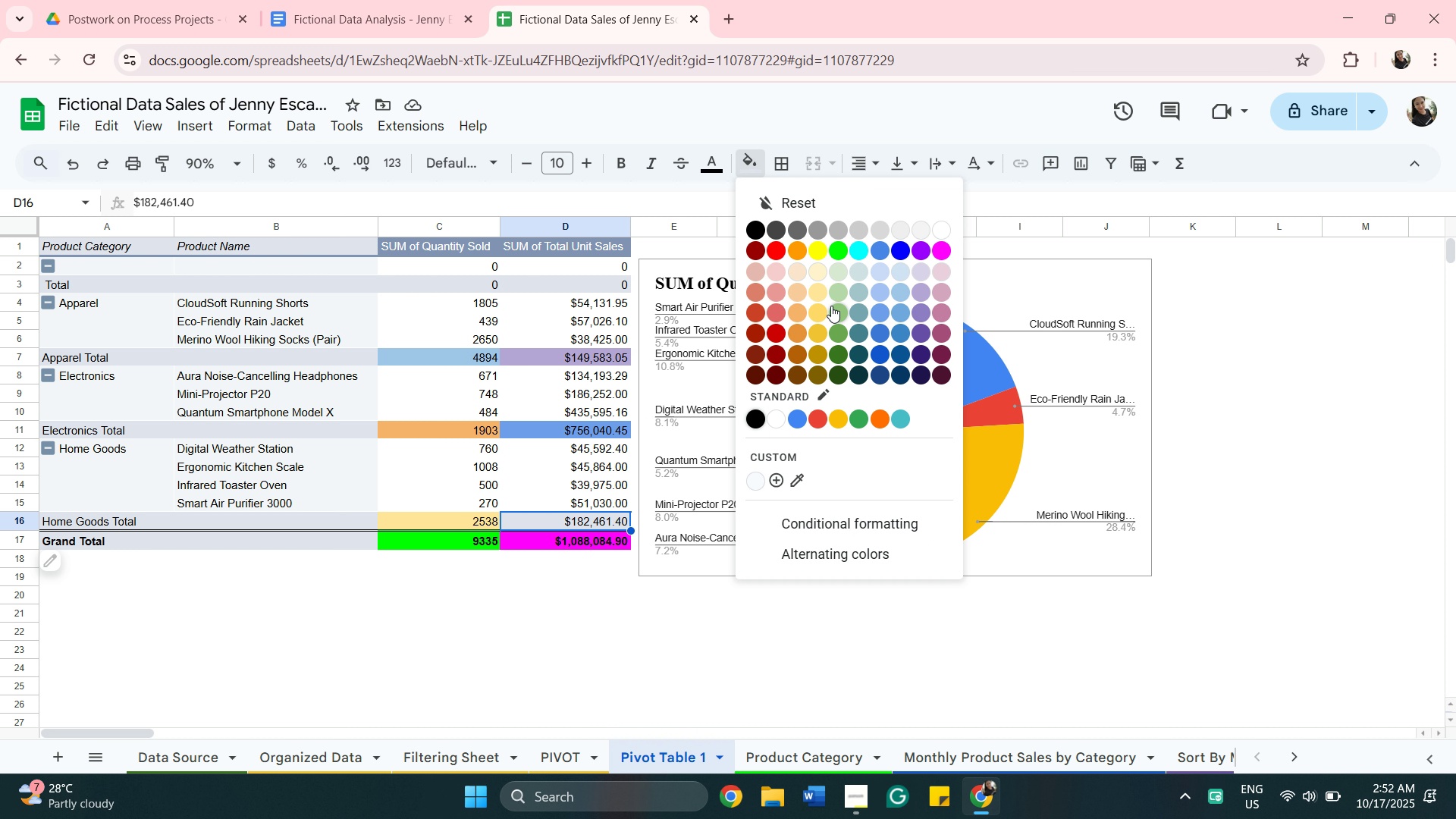 
wait(7.75)
 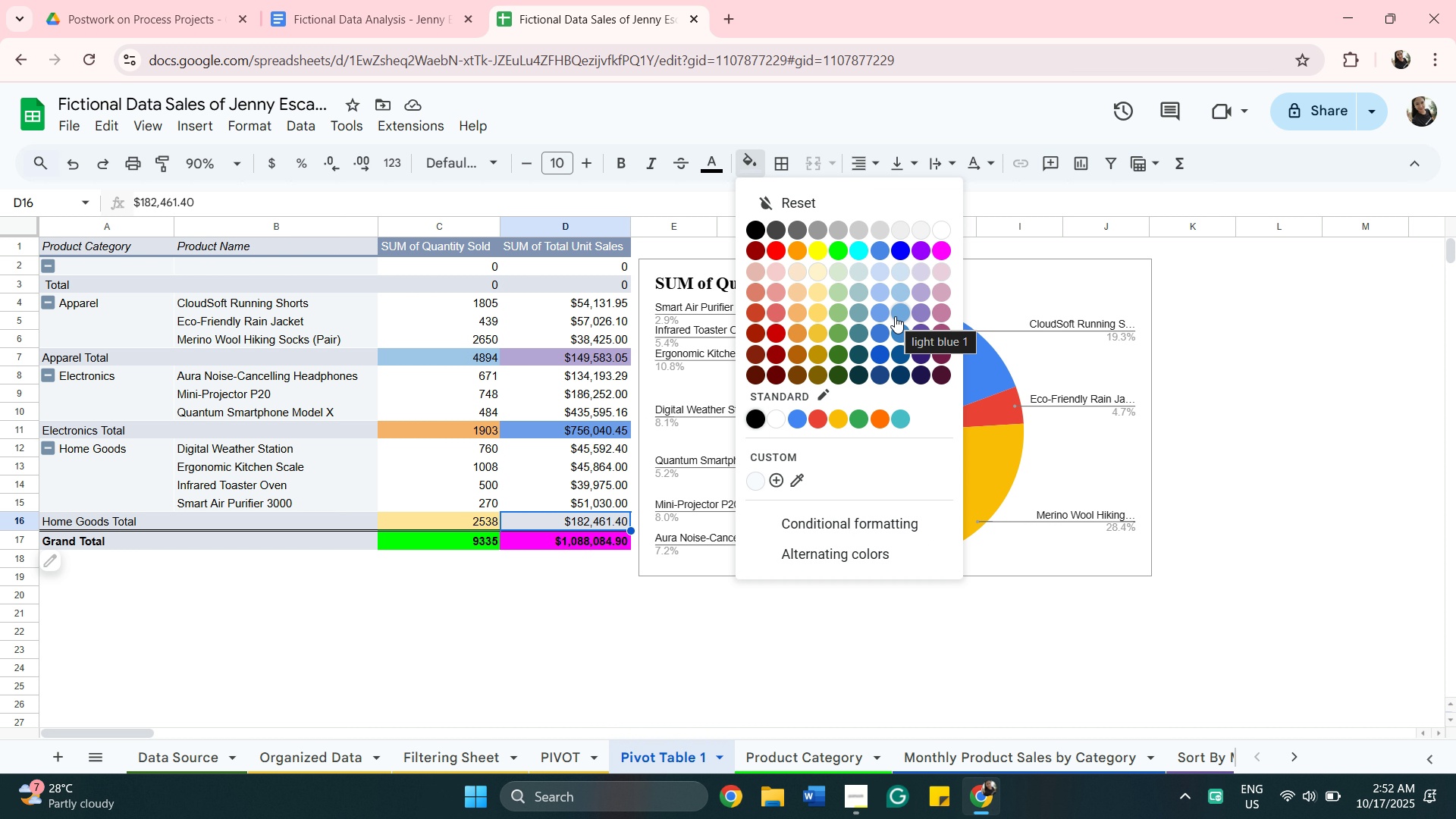 
left_click([844, 312])
 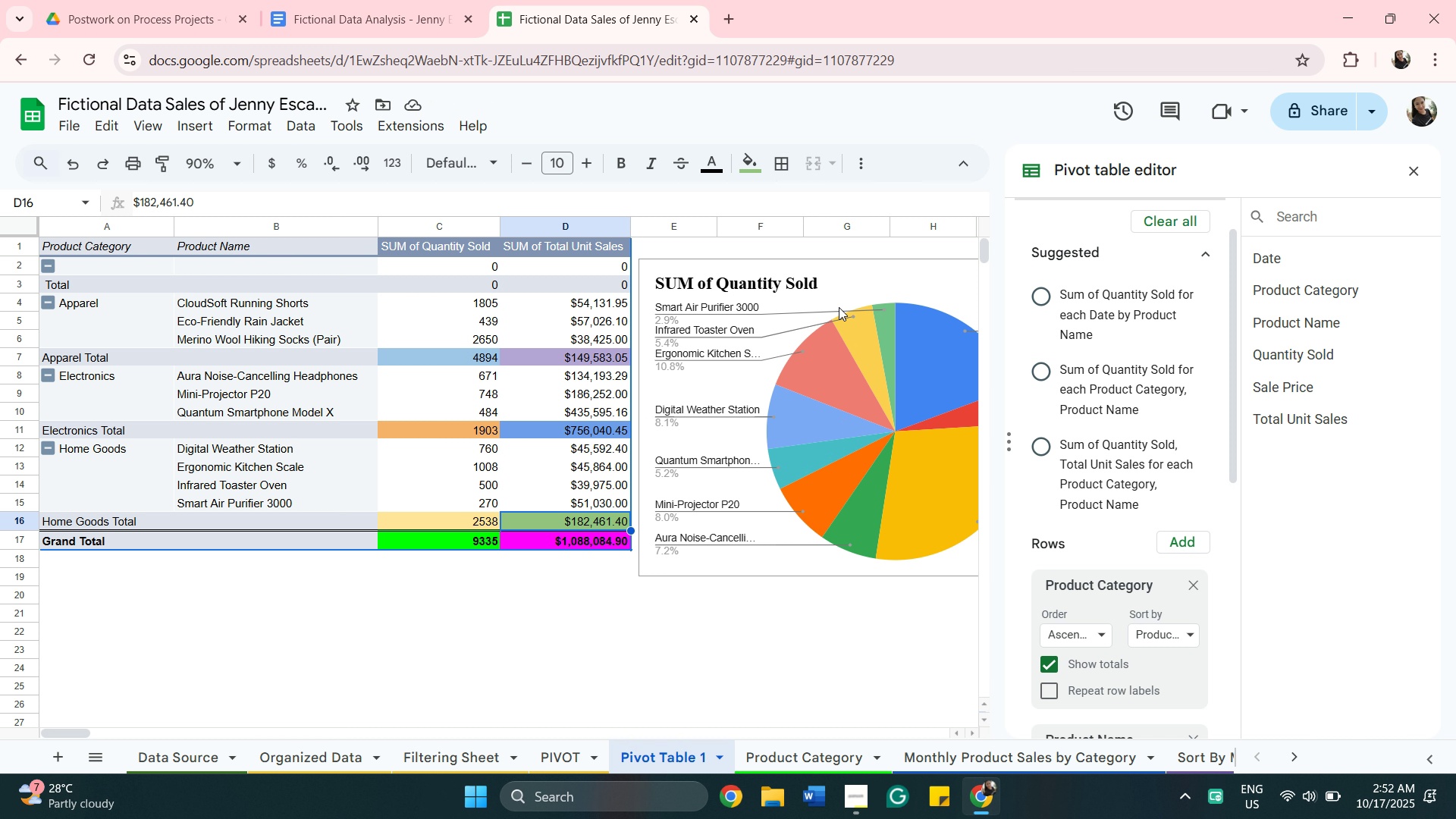 
wait(11.12)
 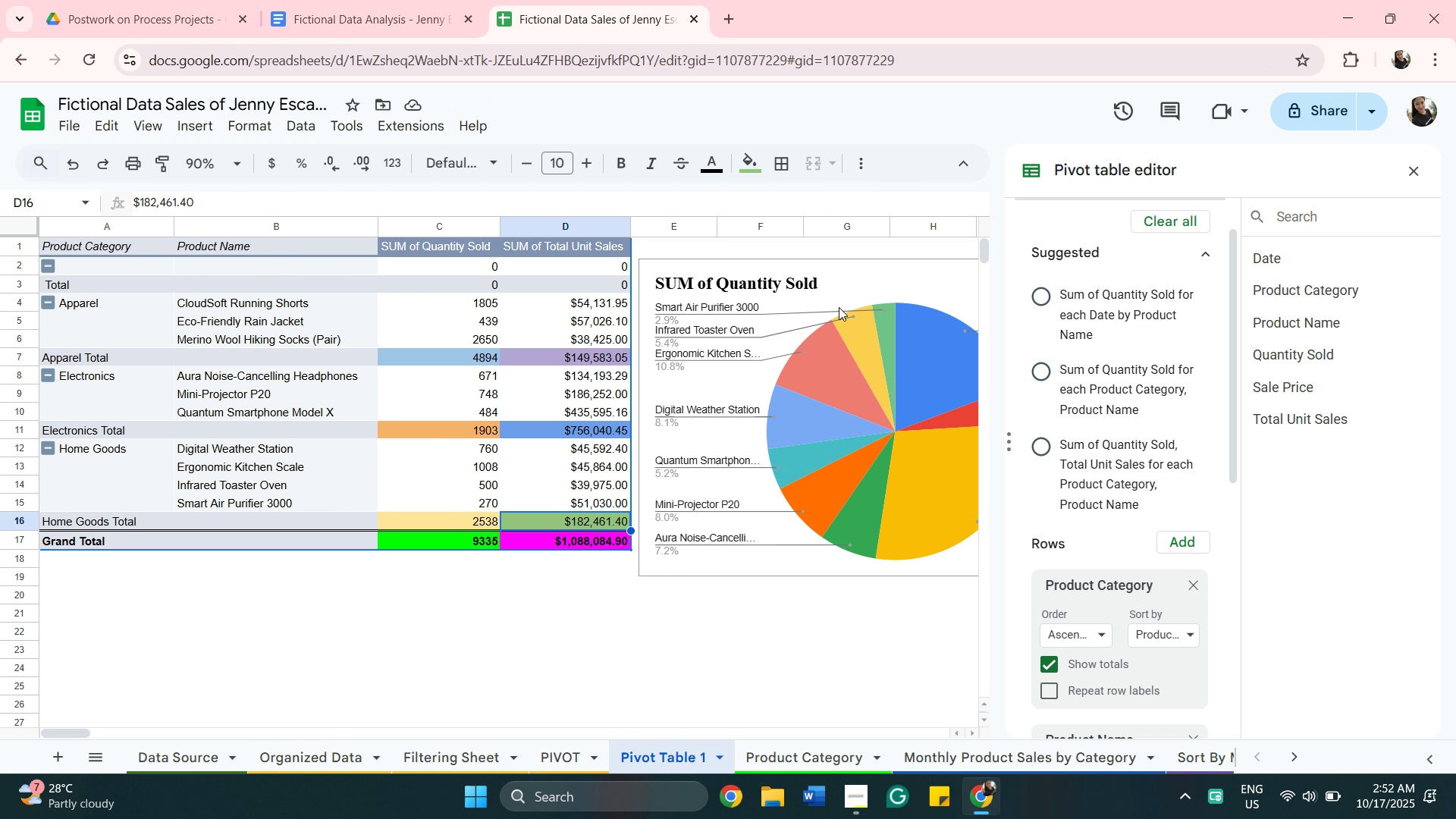 
left_click_drag(start_coordinate=[745, 162], to_coordinate=[749, 163])
 